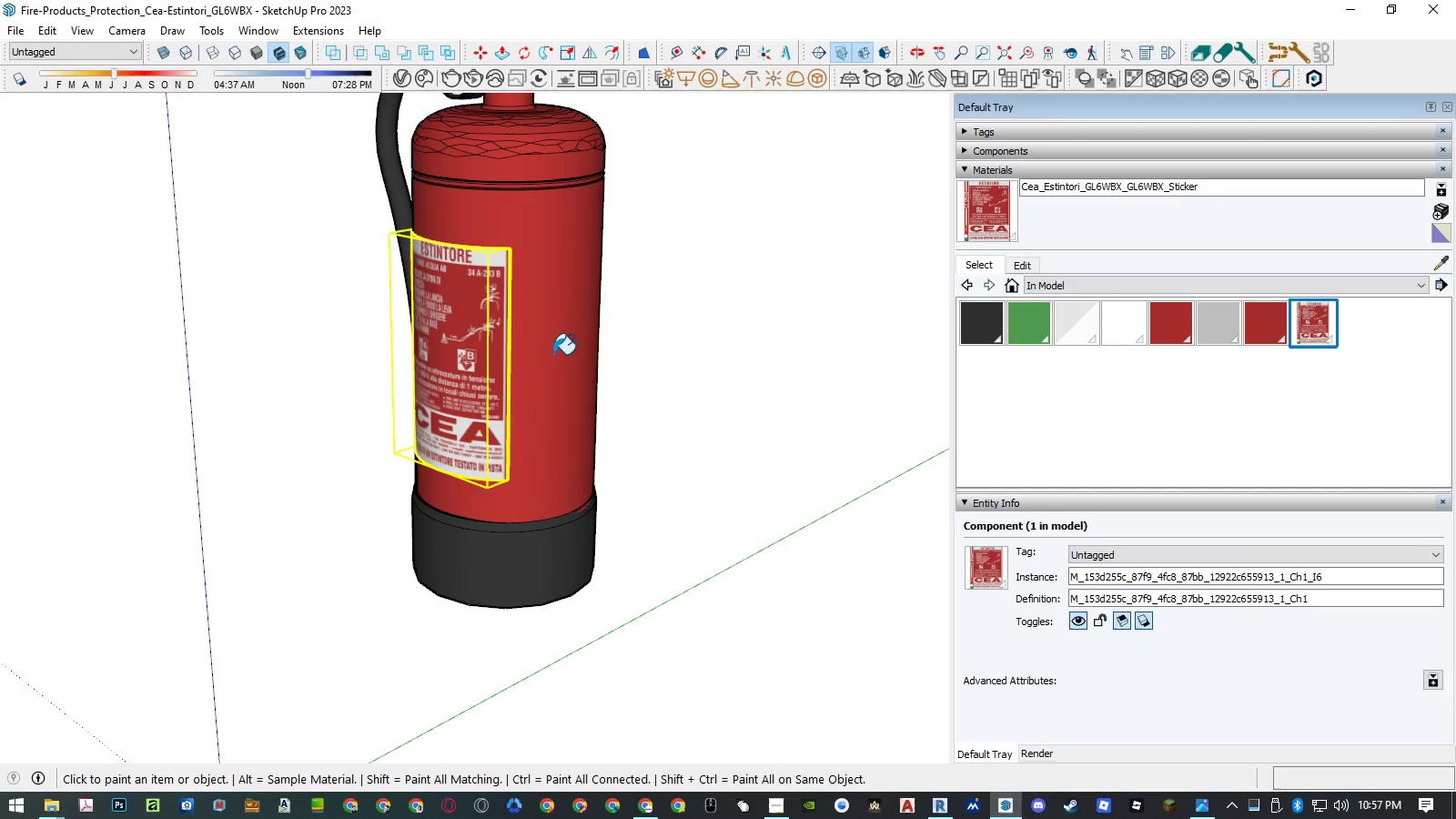 
scroll: coordinate [498, 604], scroll_direction: down, amount: 7.0
 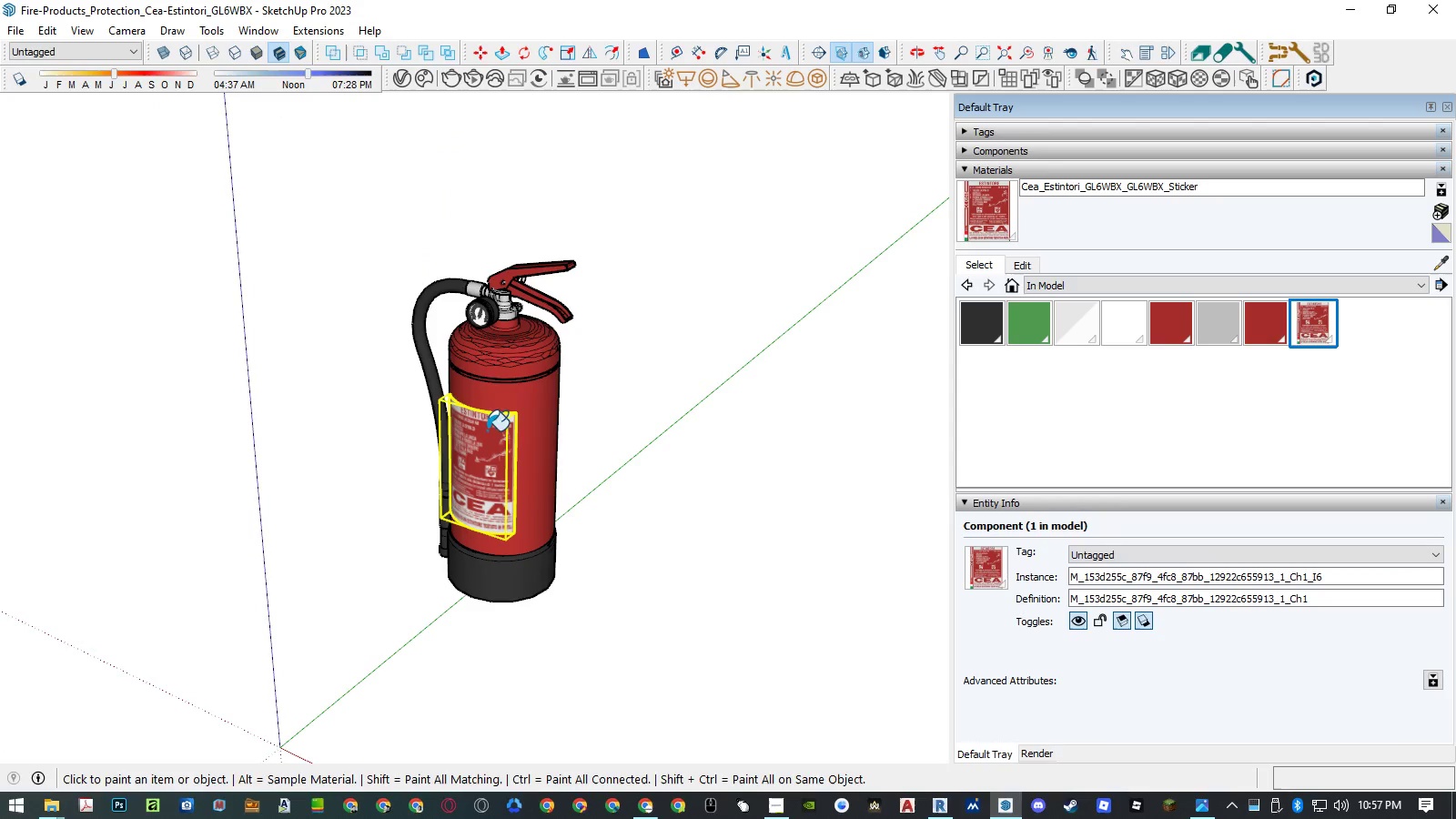 
scroll: coordinate [480, 330], scroll_direction: up, amount: 15.0
 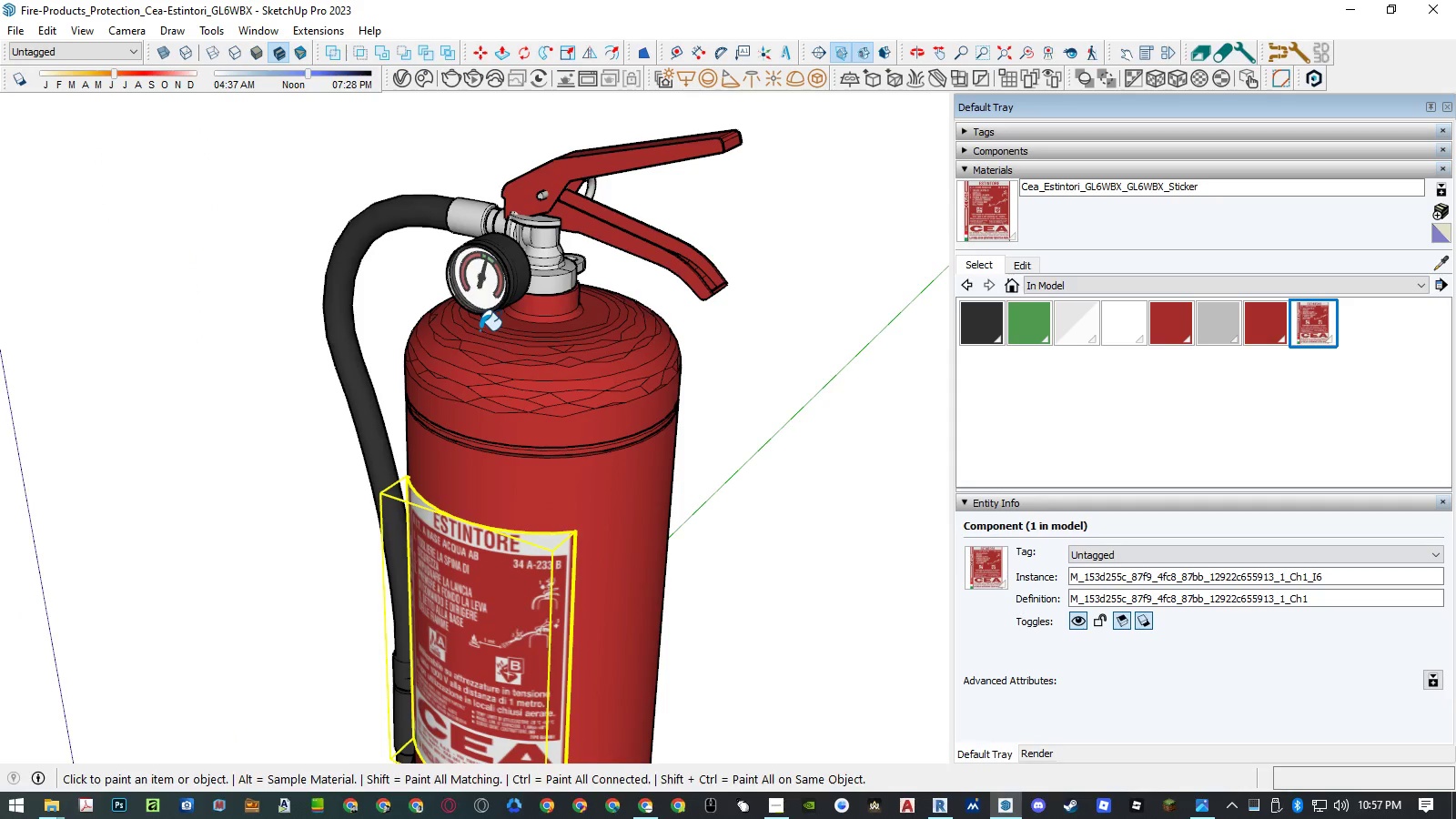 
key(Space)
 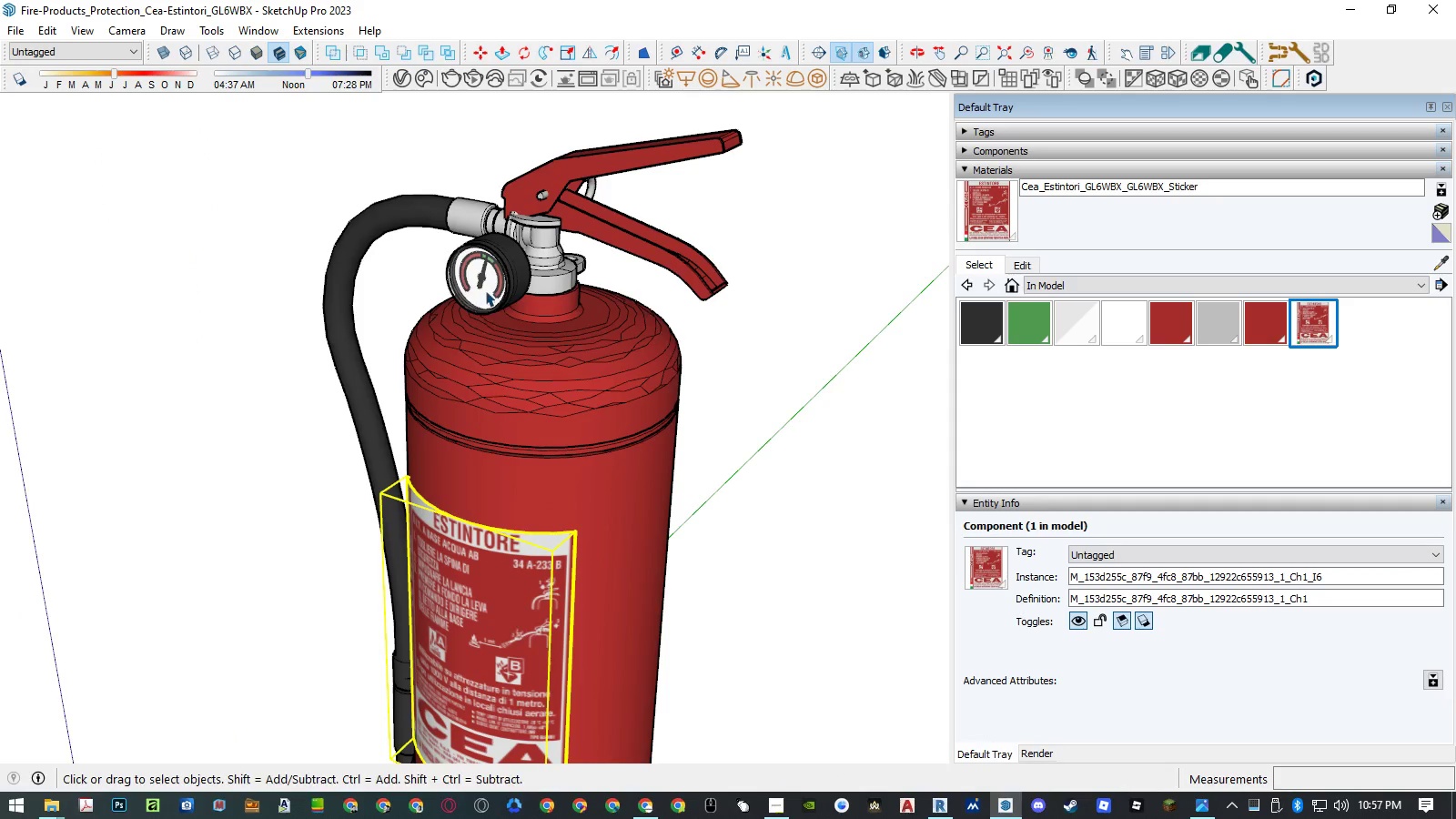 
left_click([486, 288])
 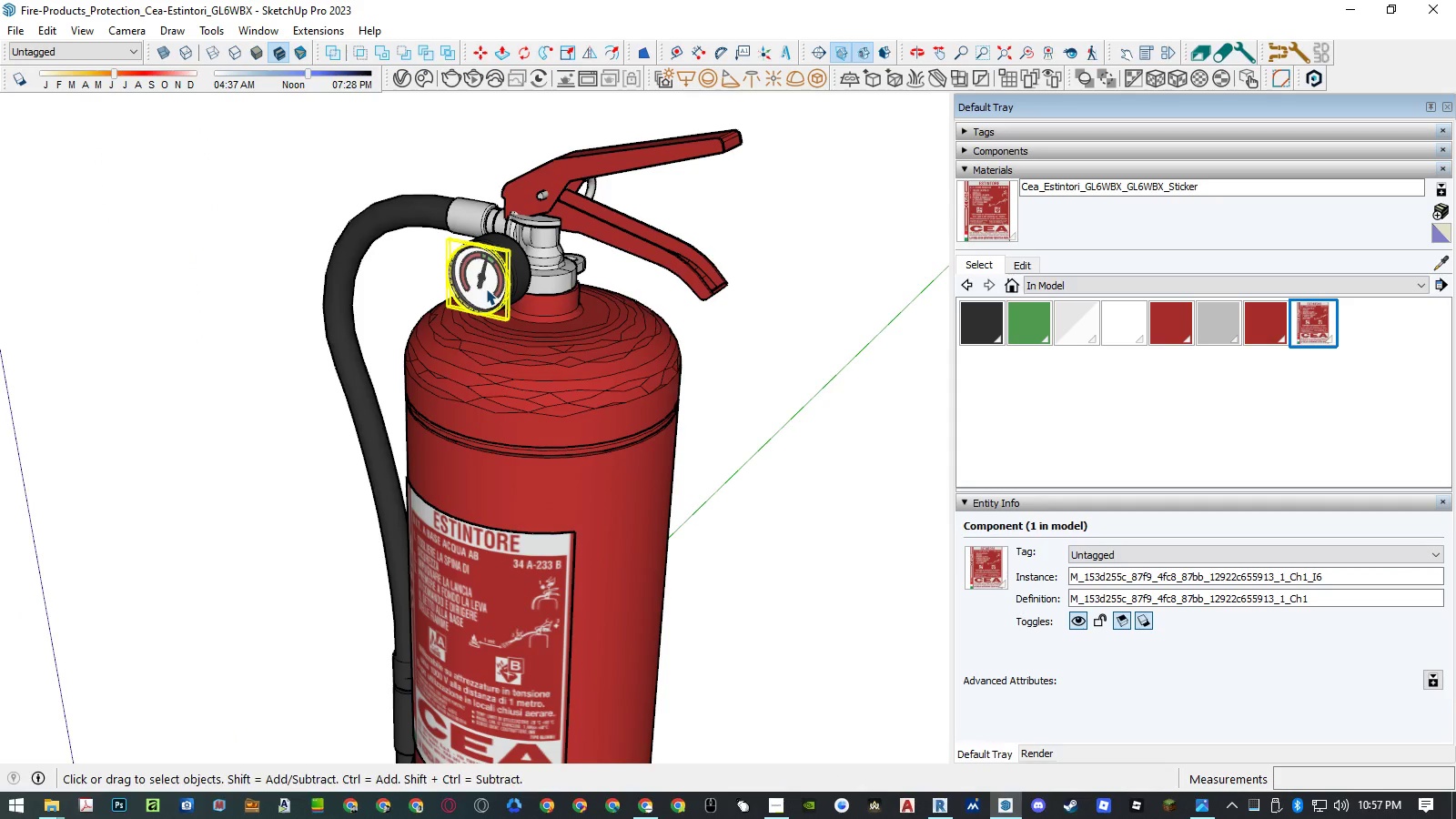 
double_click([486, 288])
 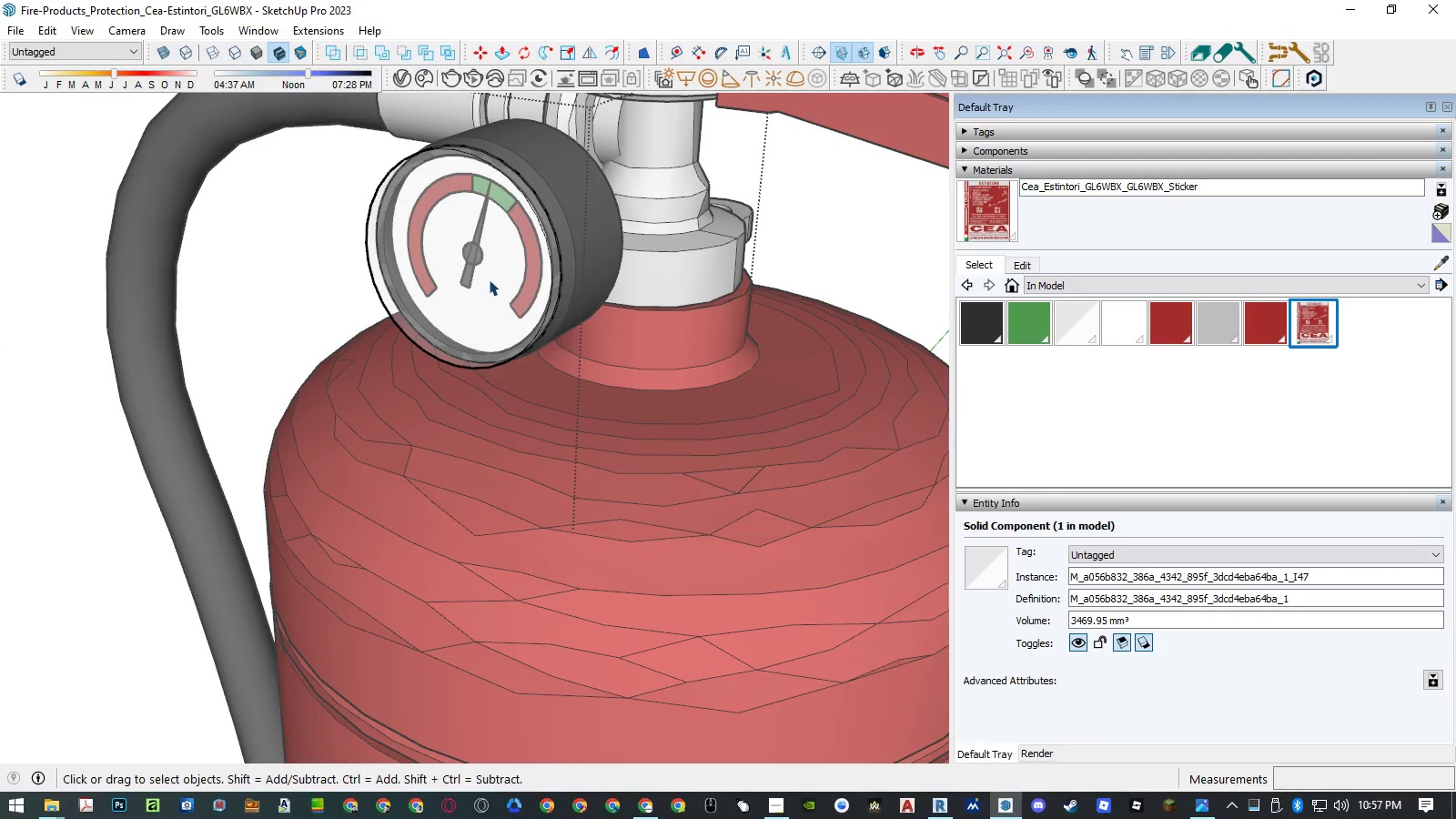 
scroll: coordinate [486, 288], scroll_direction: up, amount: 11.0
 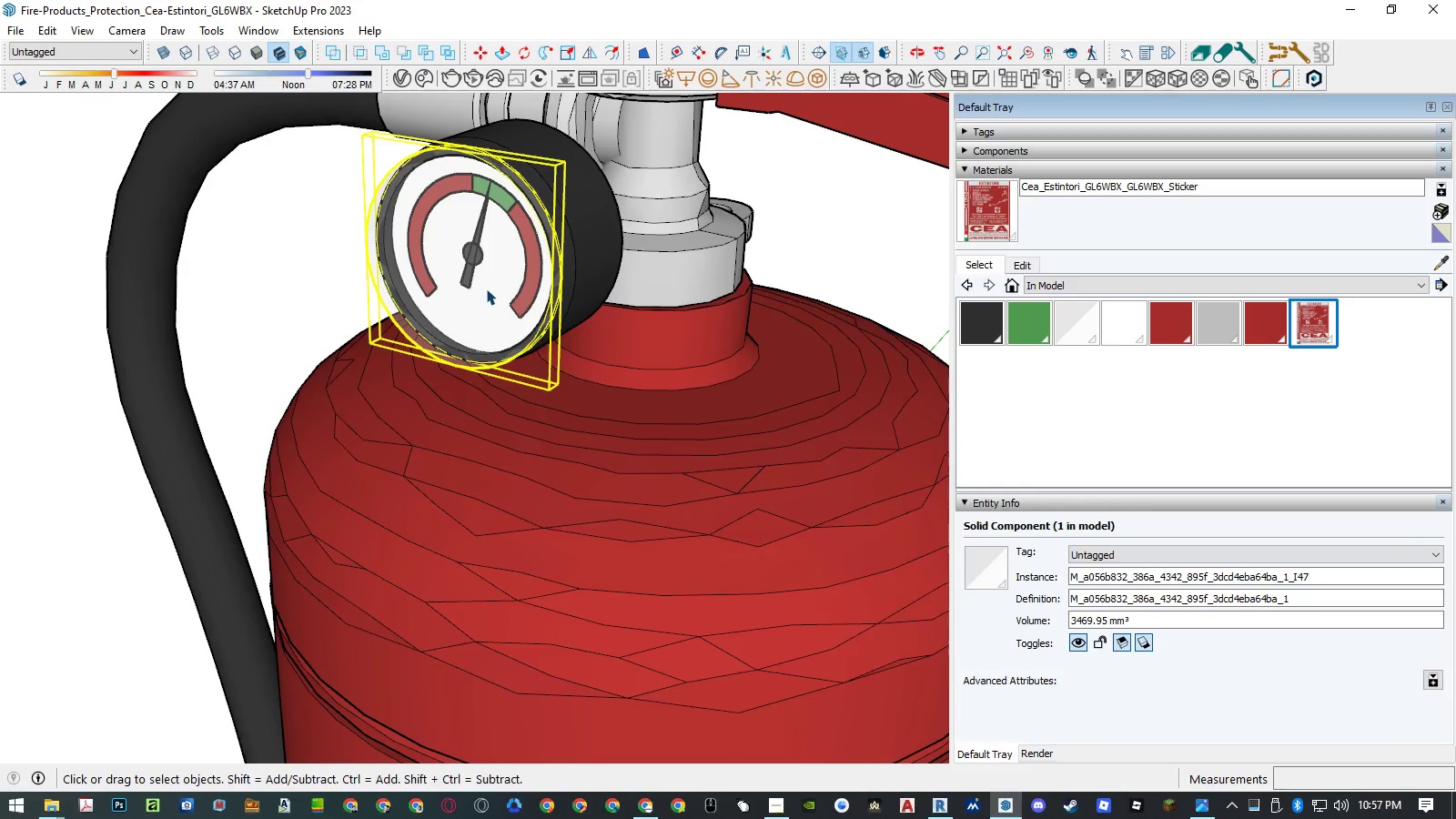 
triple_click([490, 270])
 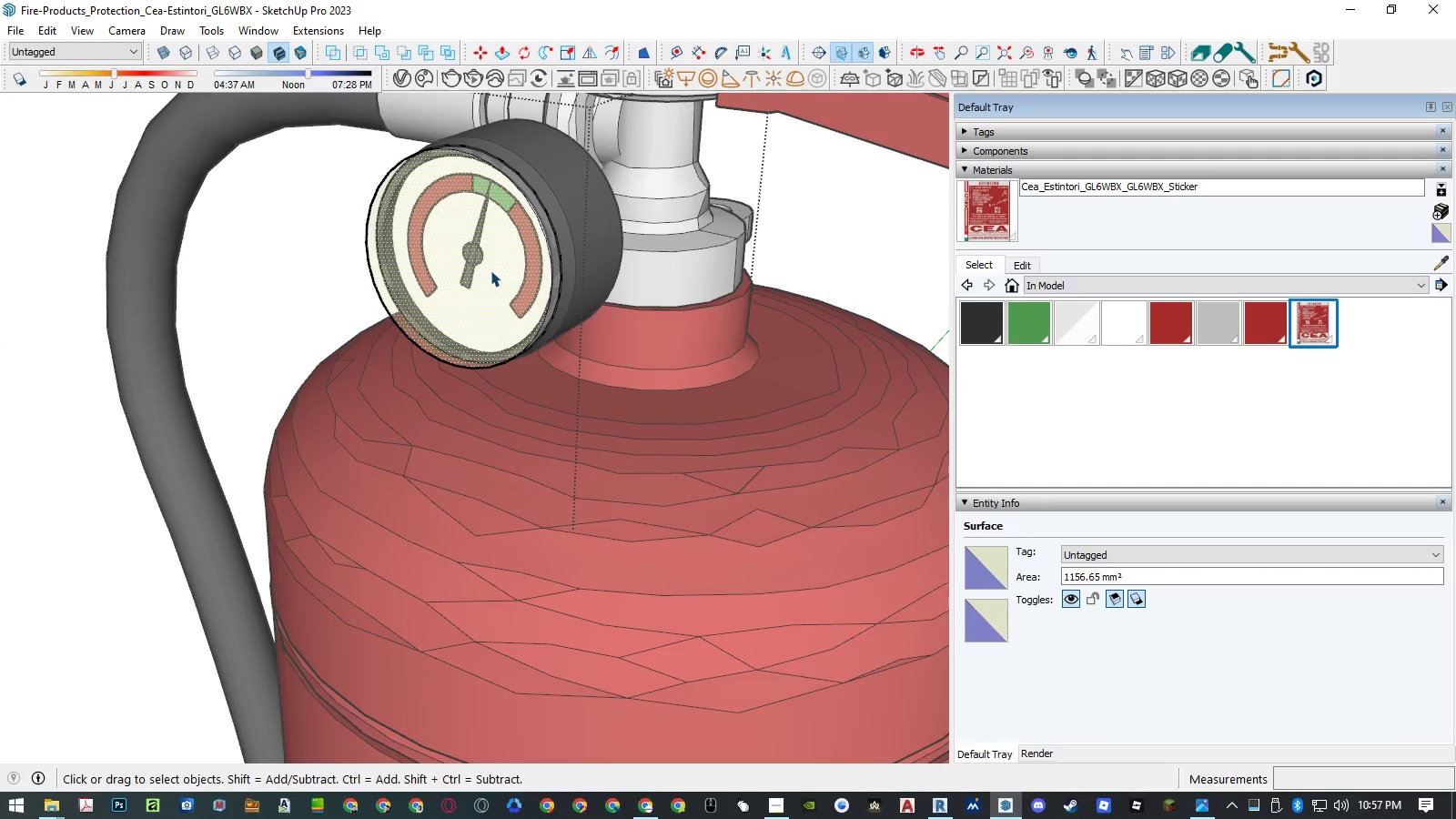 
key(Escape)
 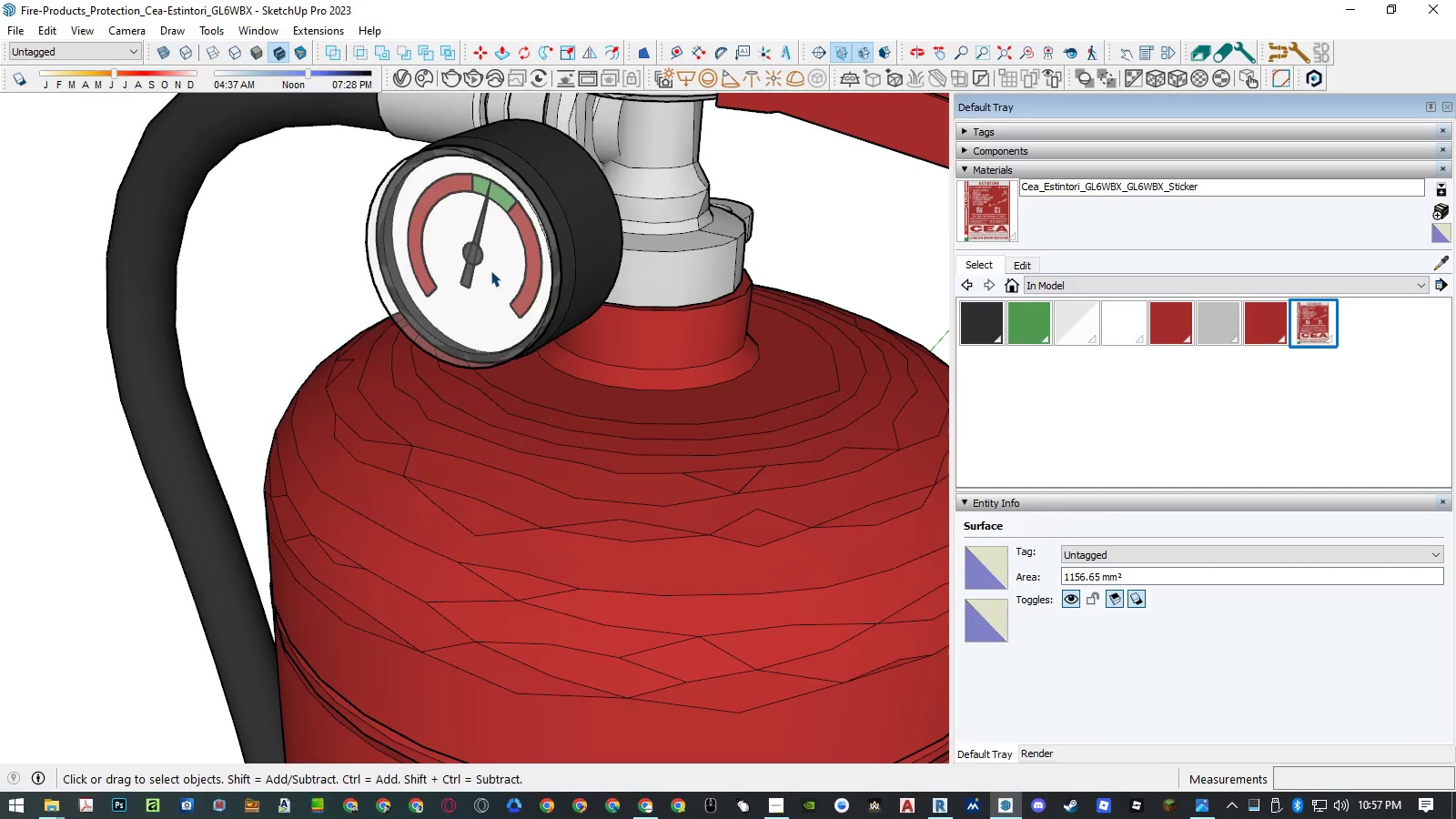 
left_click([490, 270])
 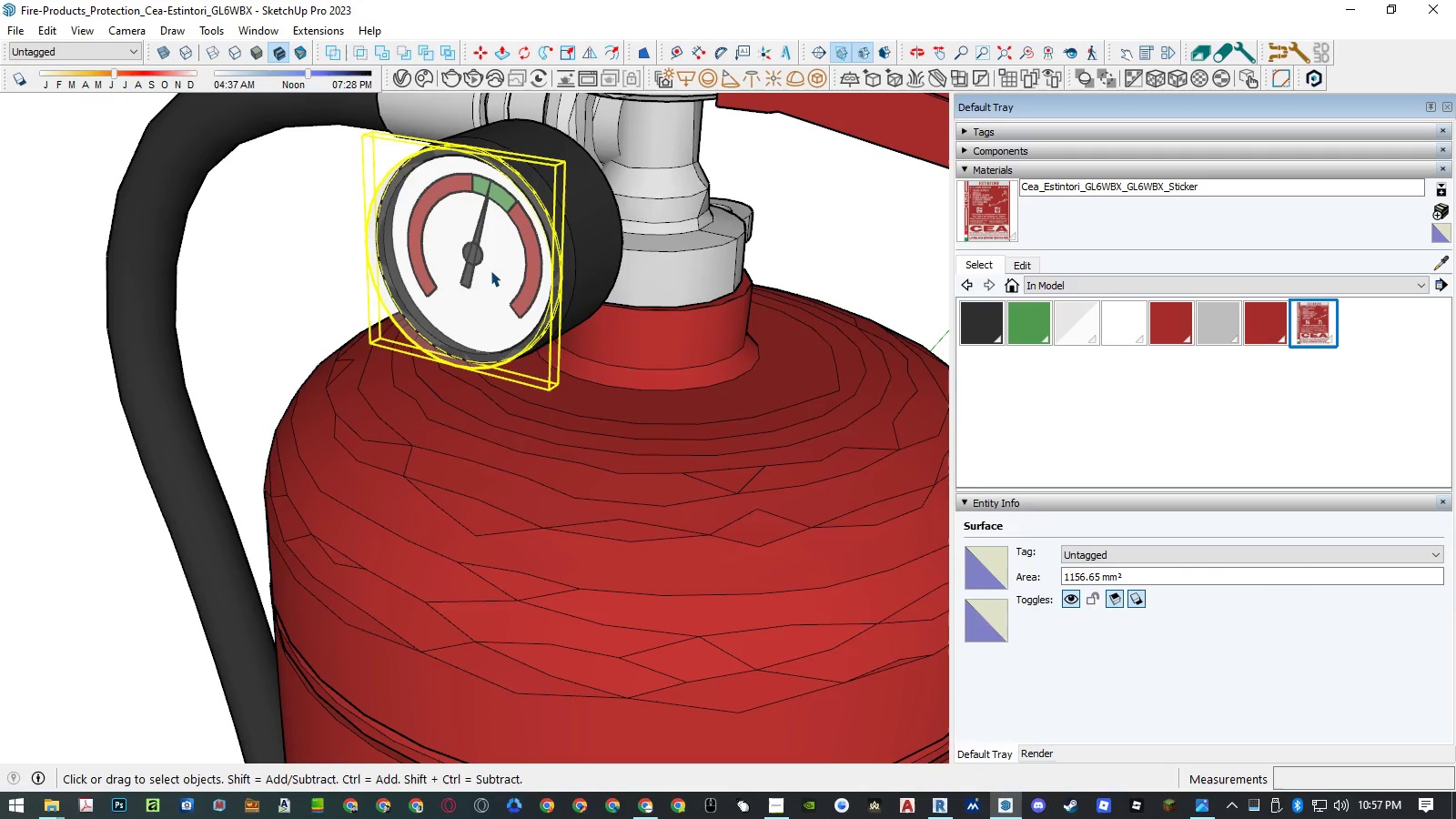 
key(Delete)
 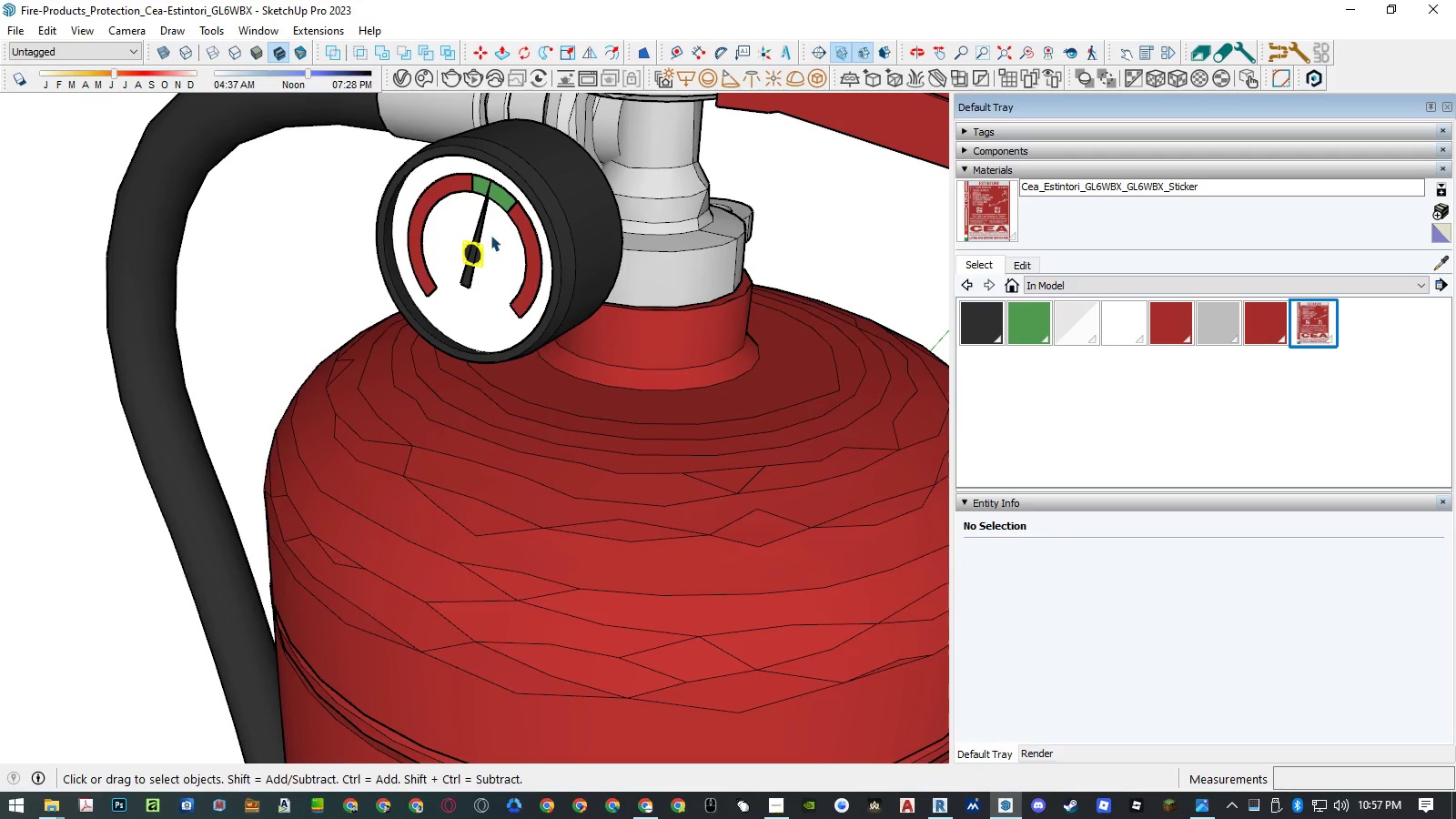 
left_click([508, 207])
 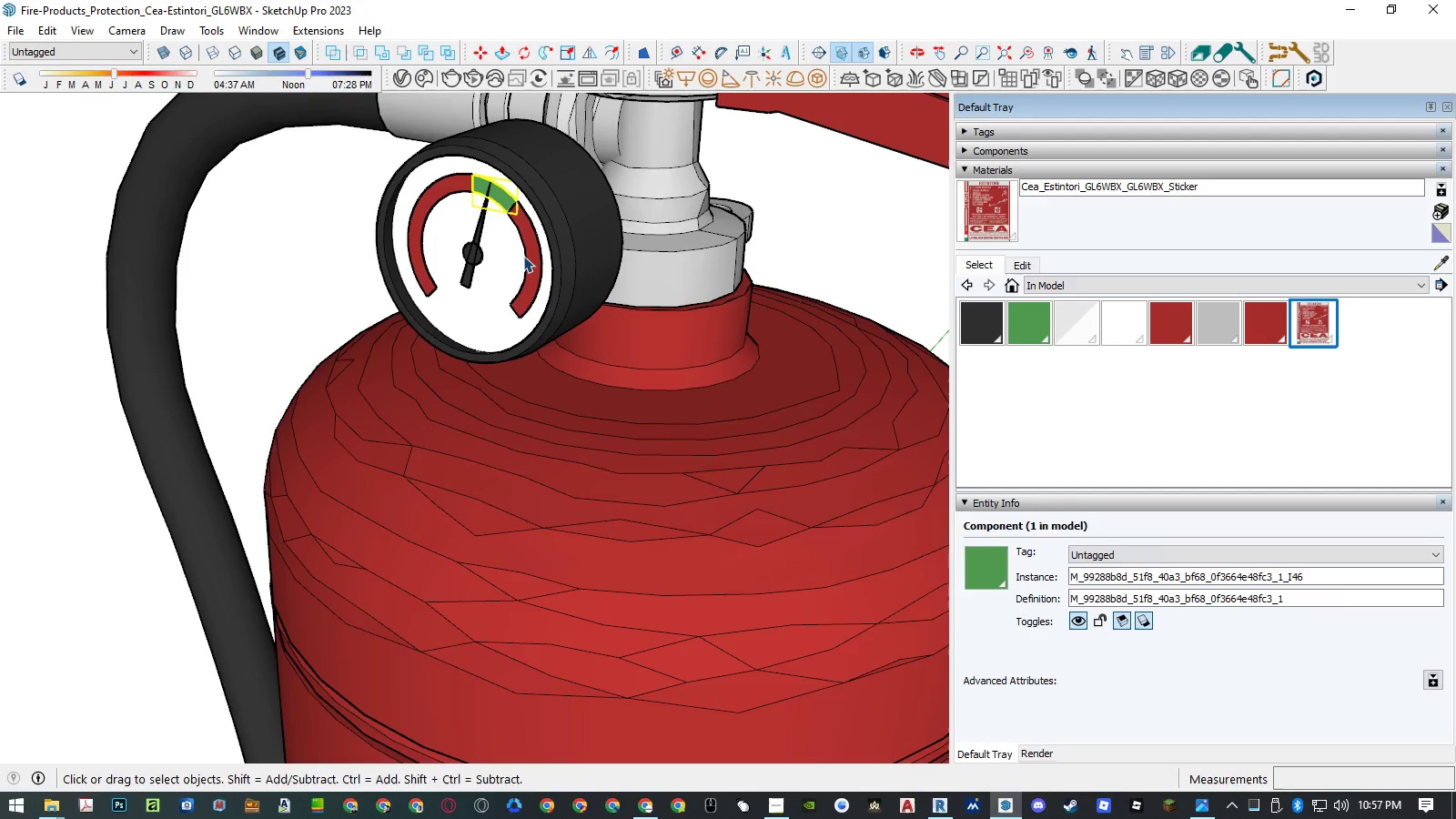 
scroll: coordinate [527, 262], scroll_direction: down, amount: 10.0
 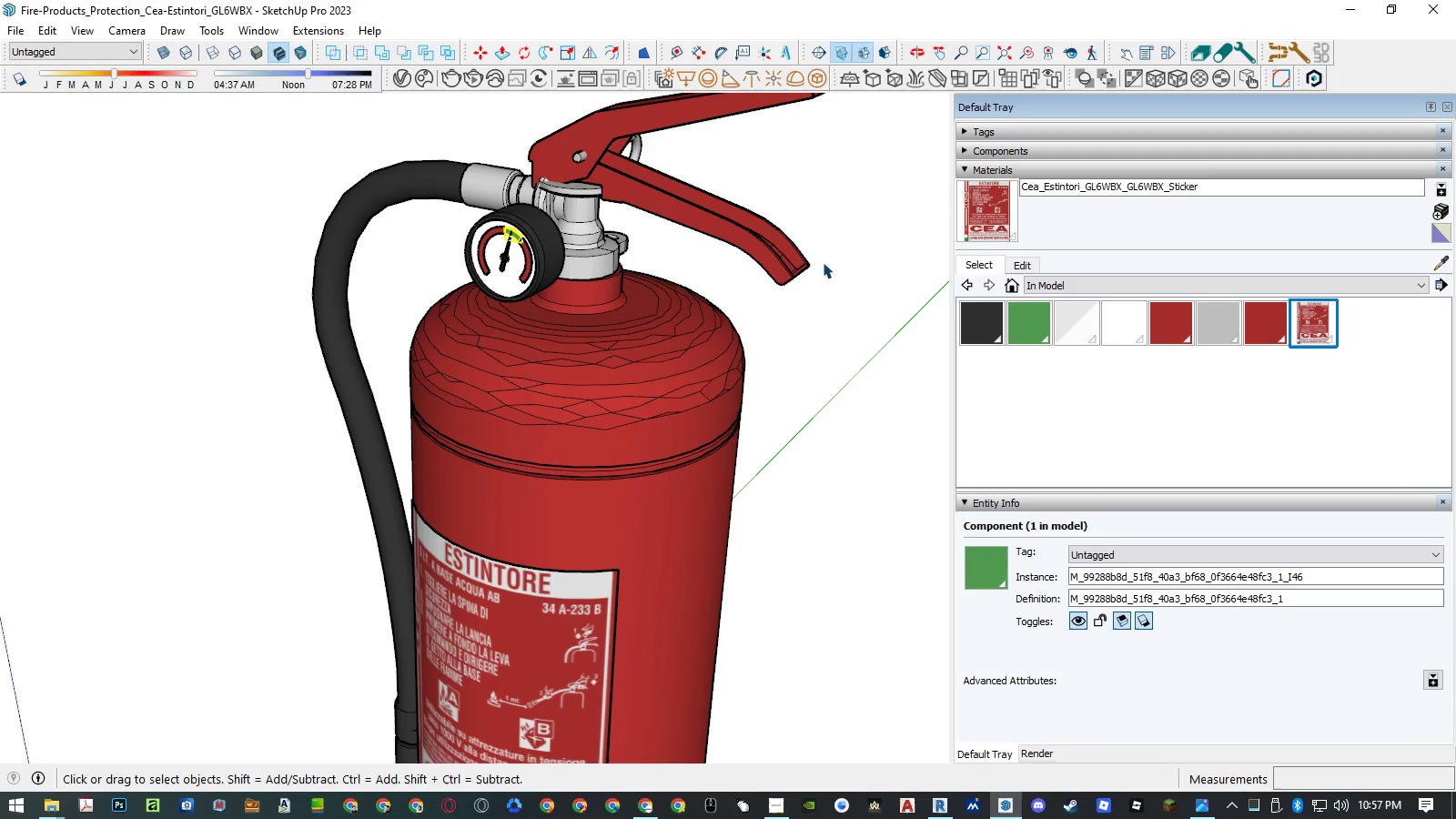 
left_click([649, 350])
 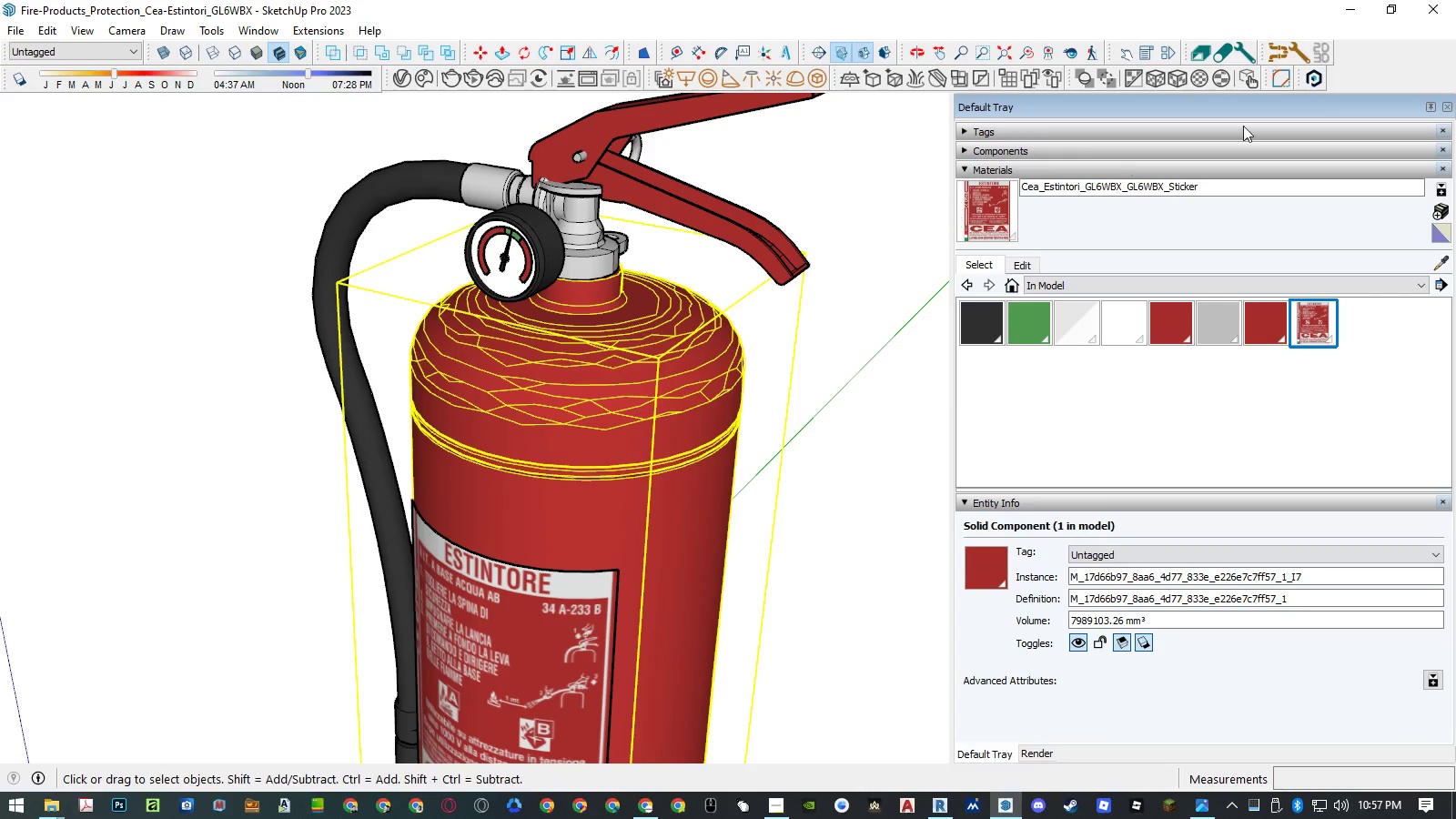 
left_click([1445, 10])
 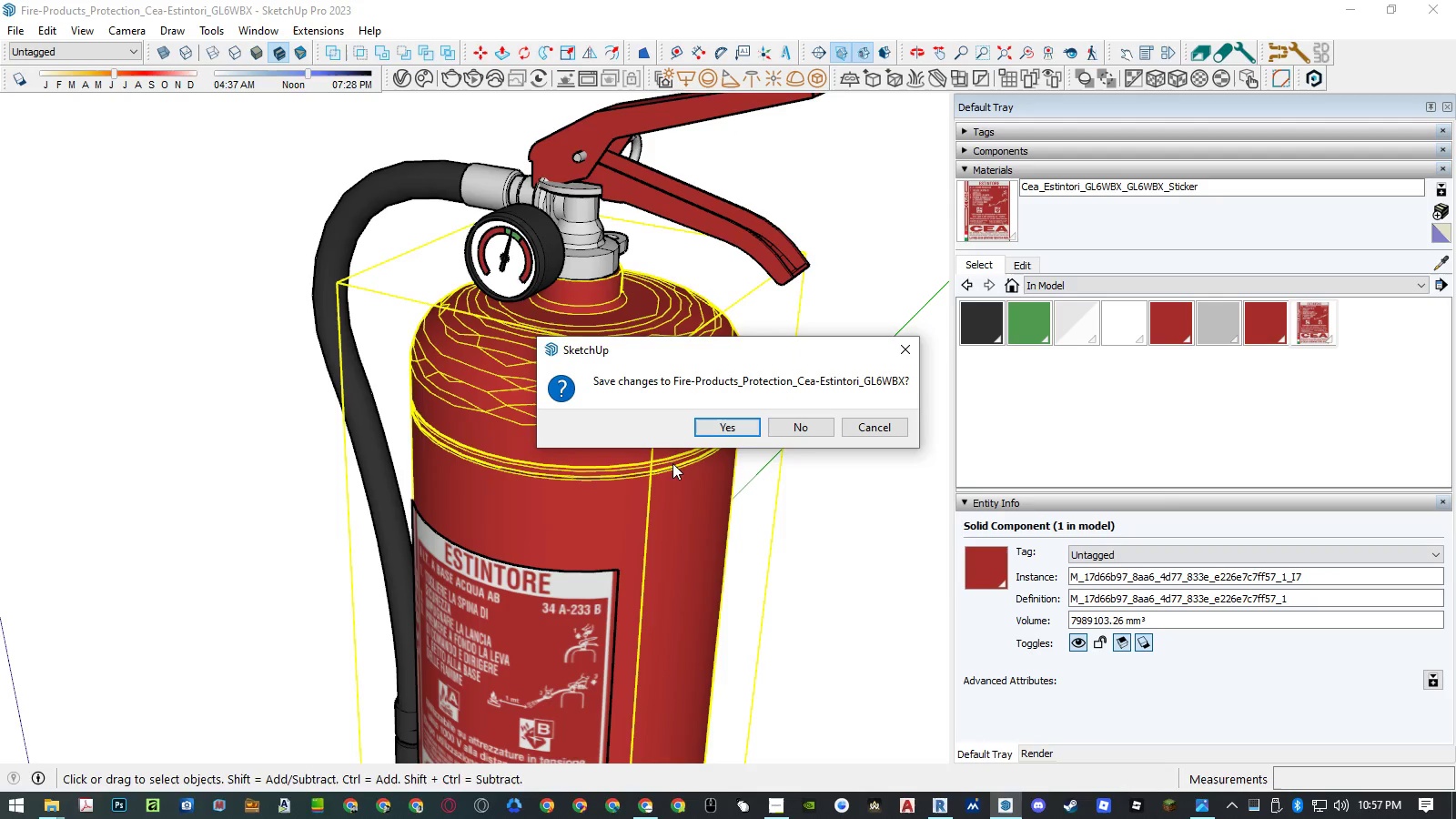 
key(N)
 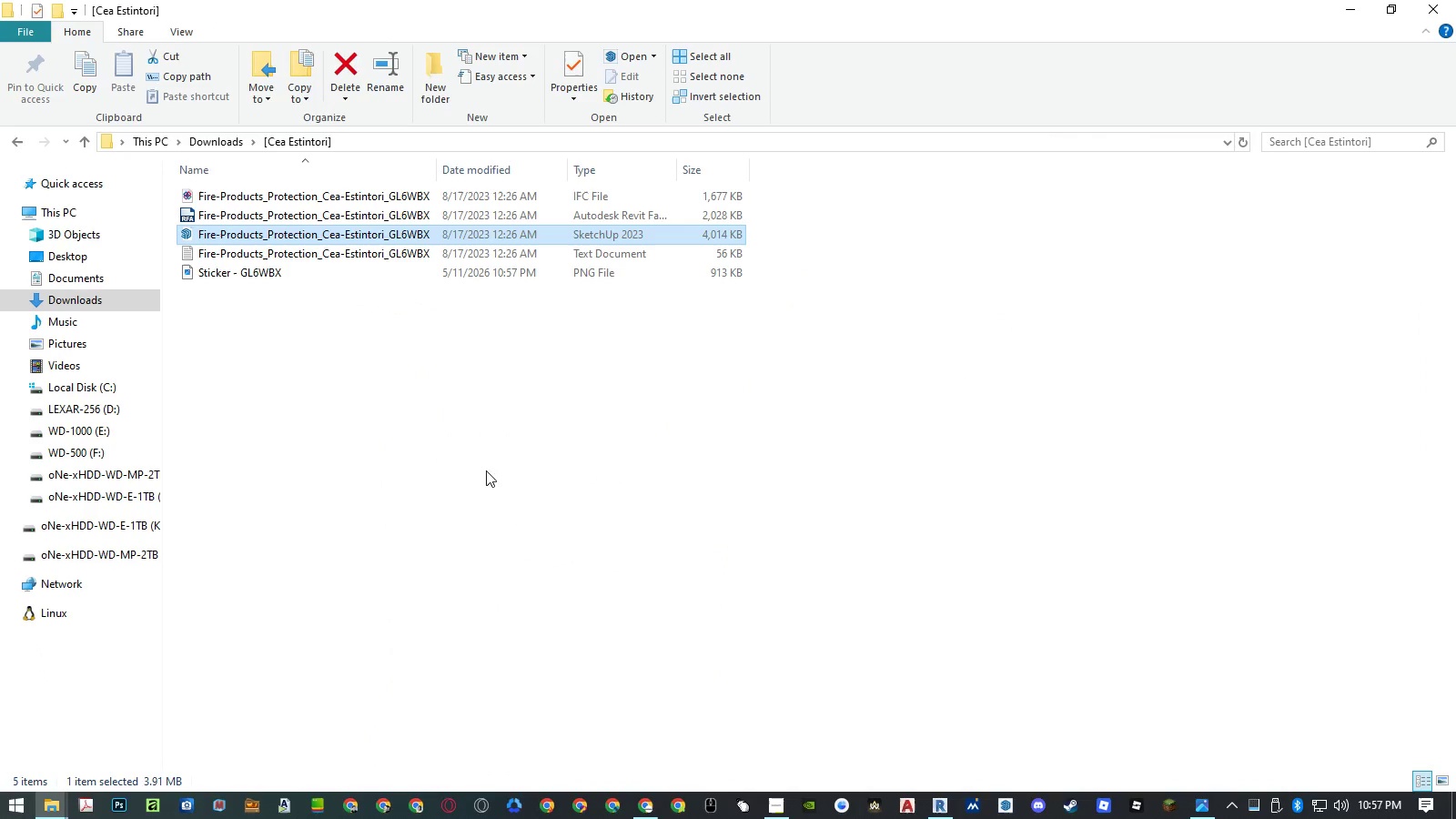 
left_click([444, 432])
 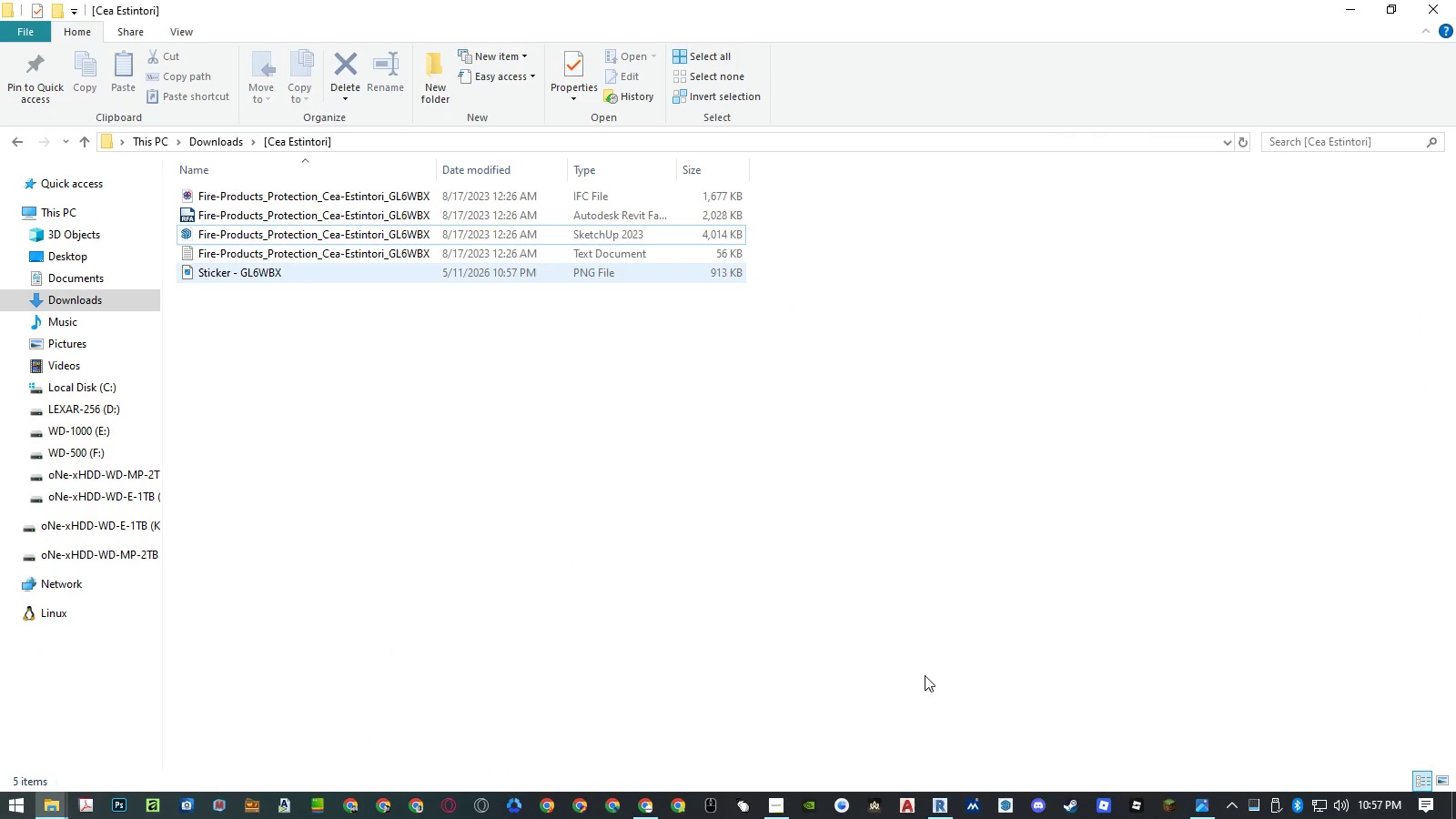 
left_click([935, 800])
 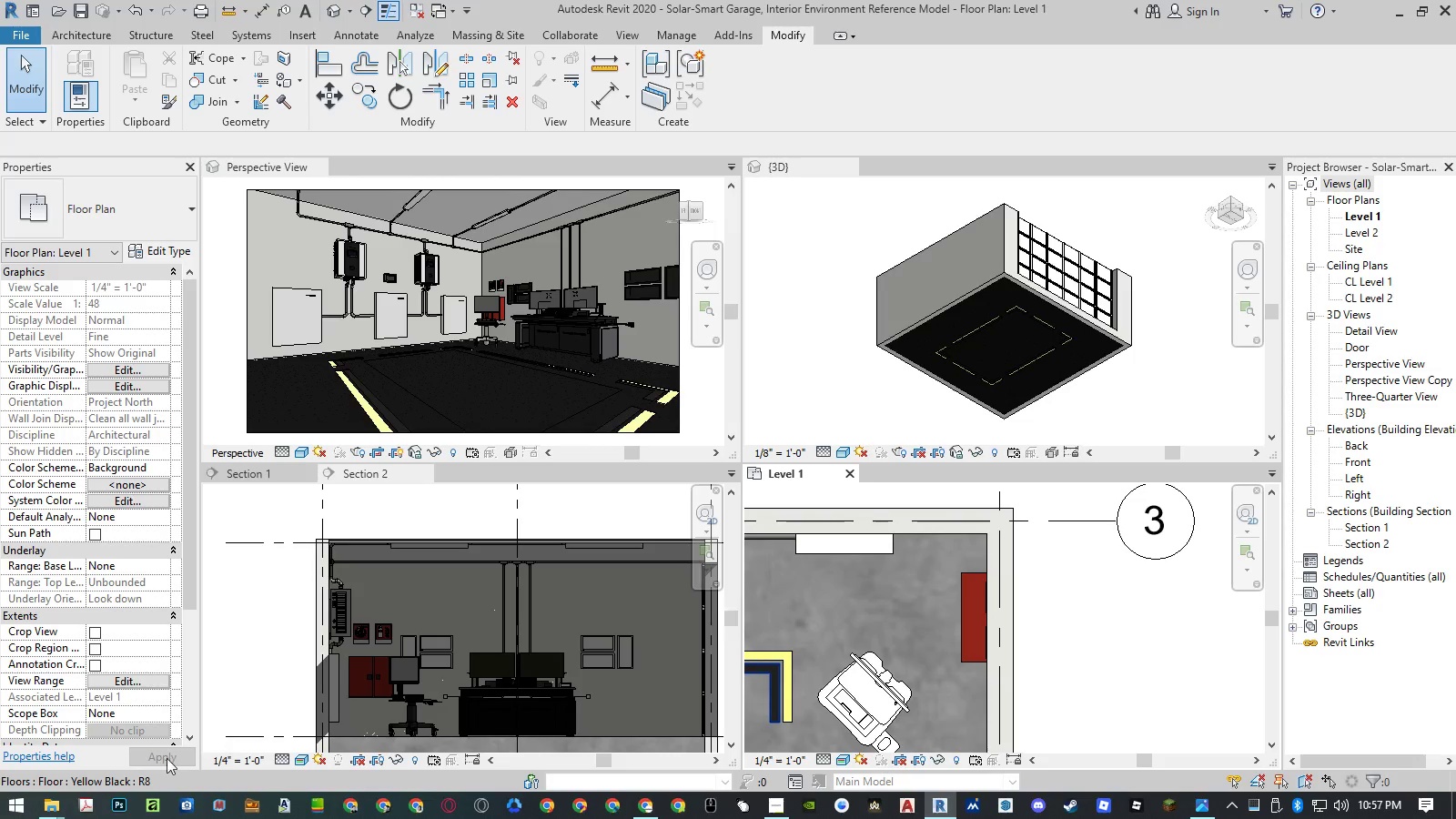 
double_click([80, 779])
 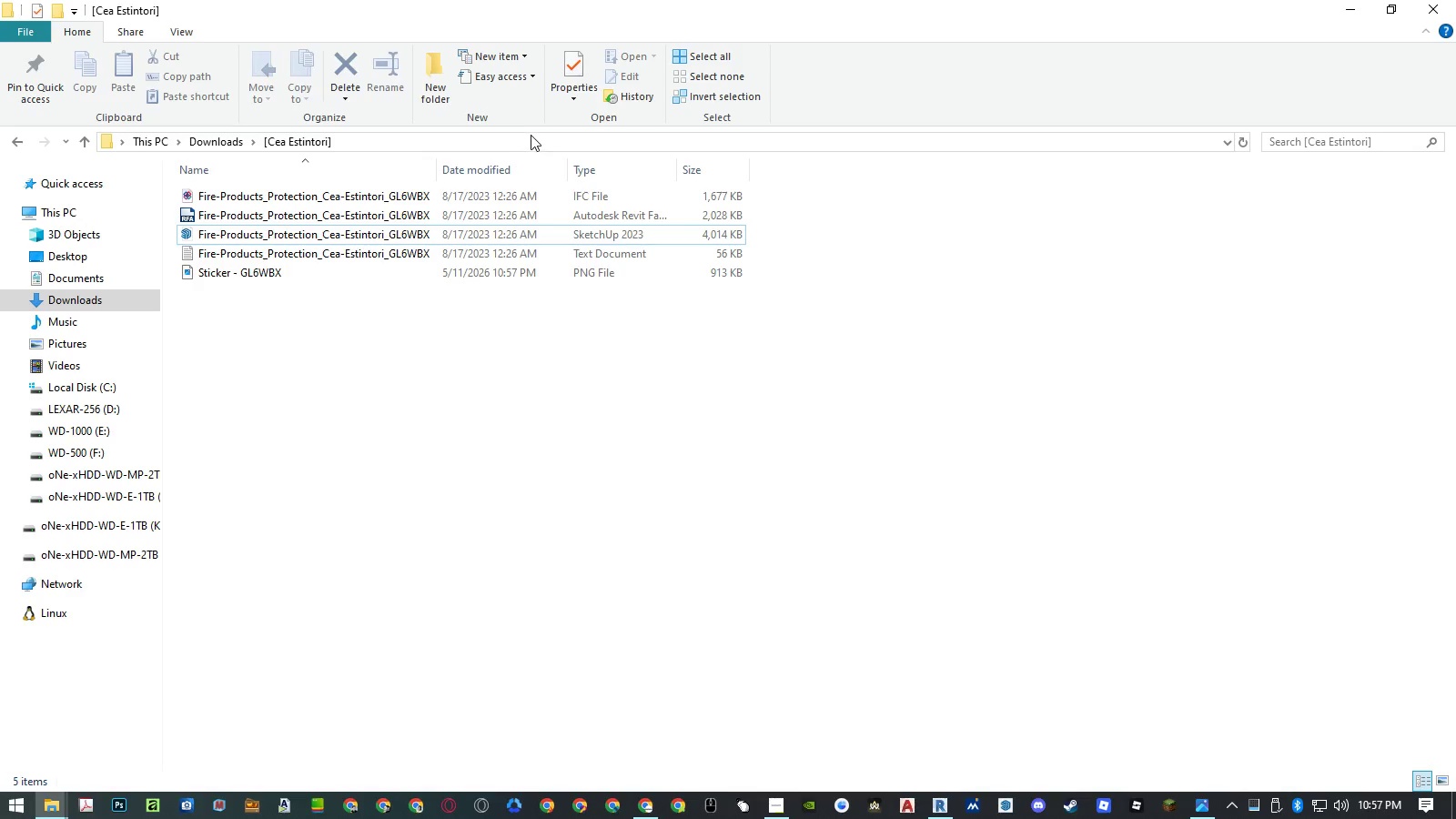 
left_click([531, 140])
 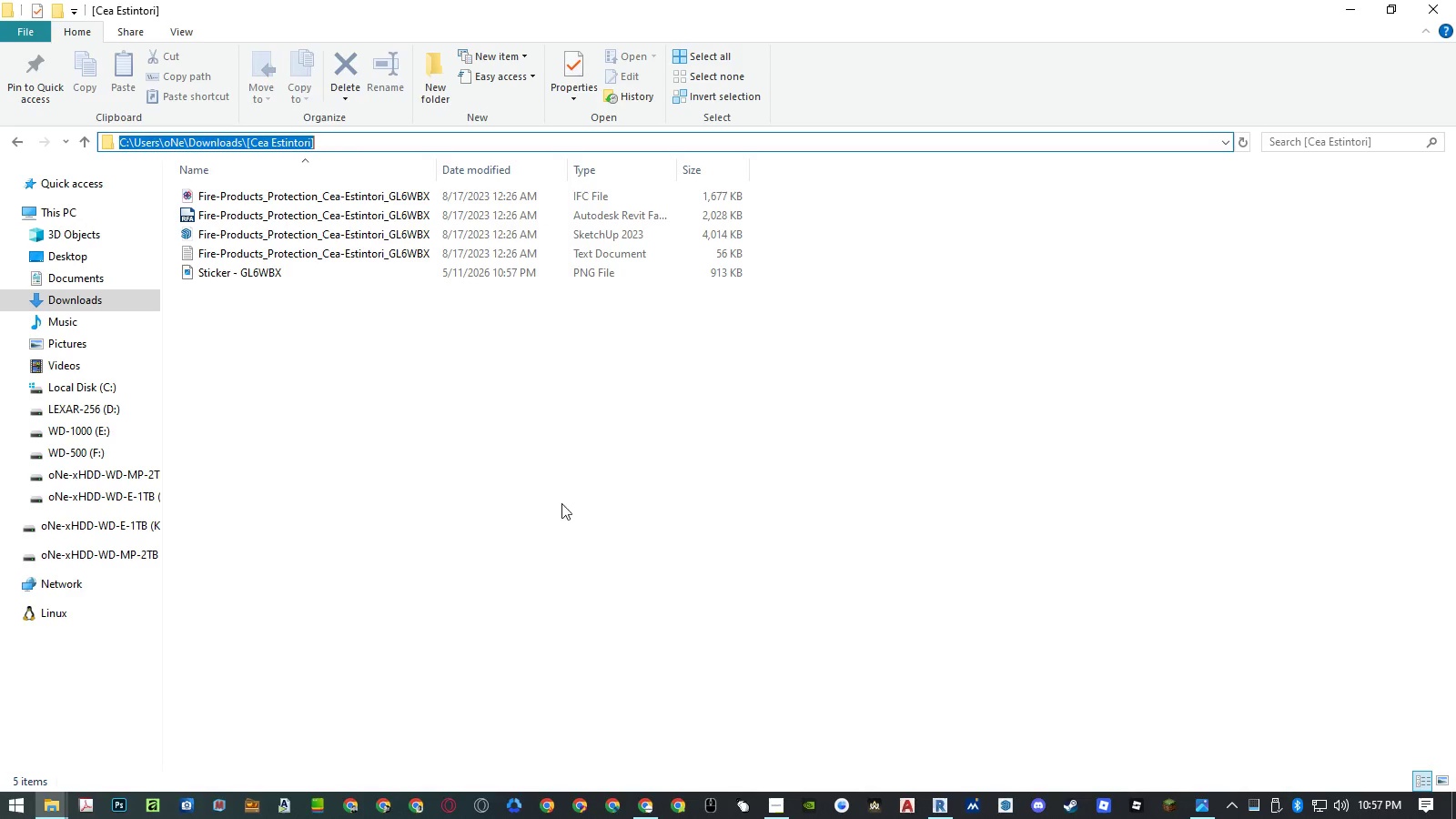 
key(Control+ControlLeft)
 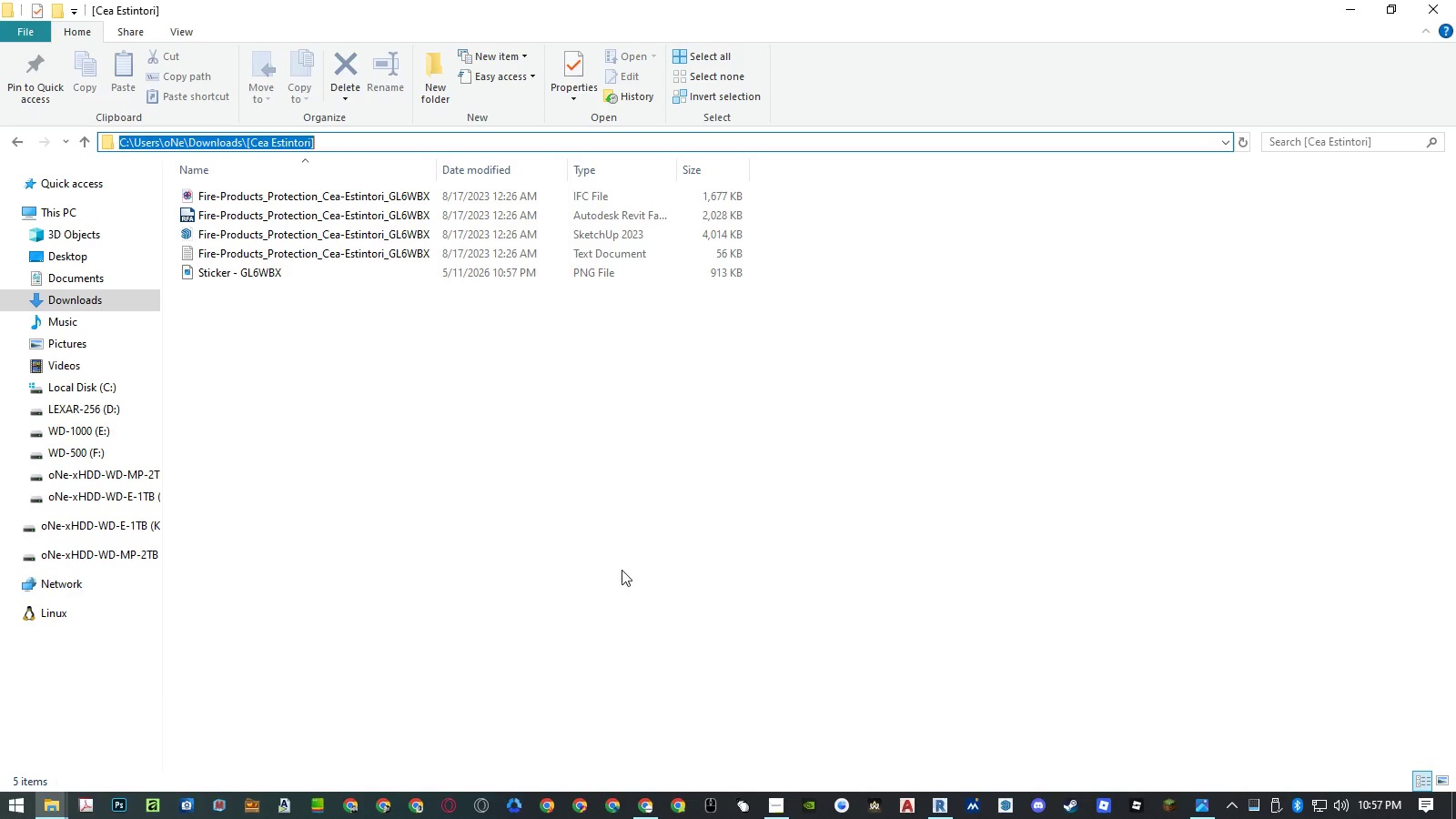 
key(Control+C)
 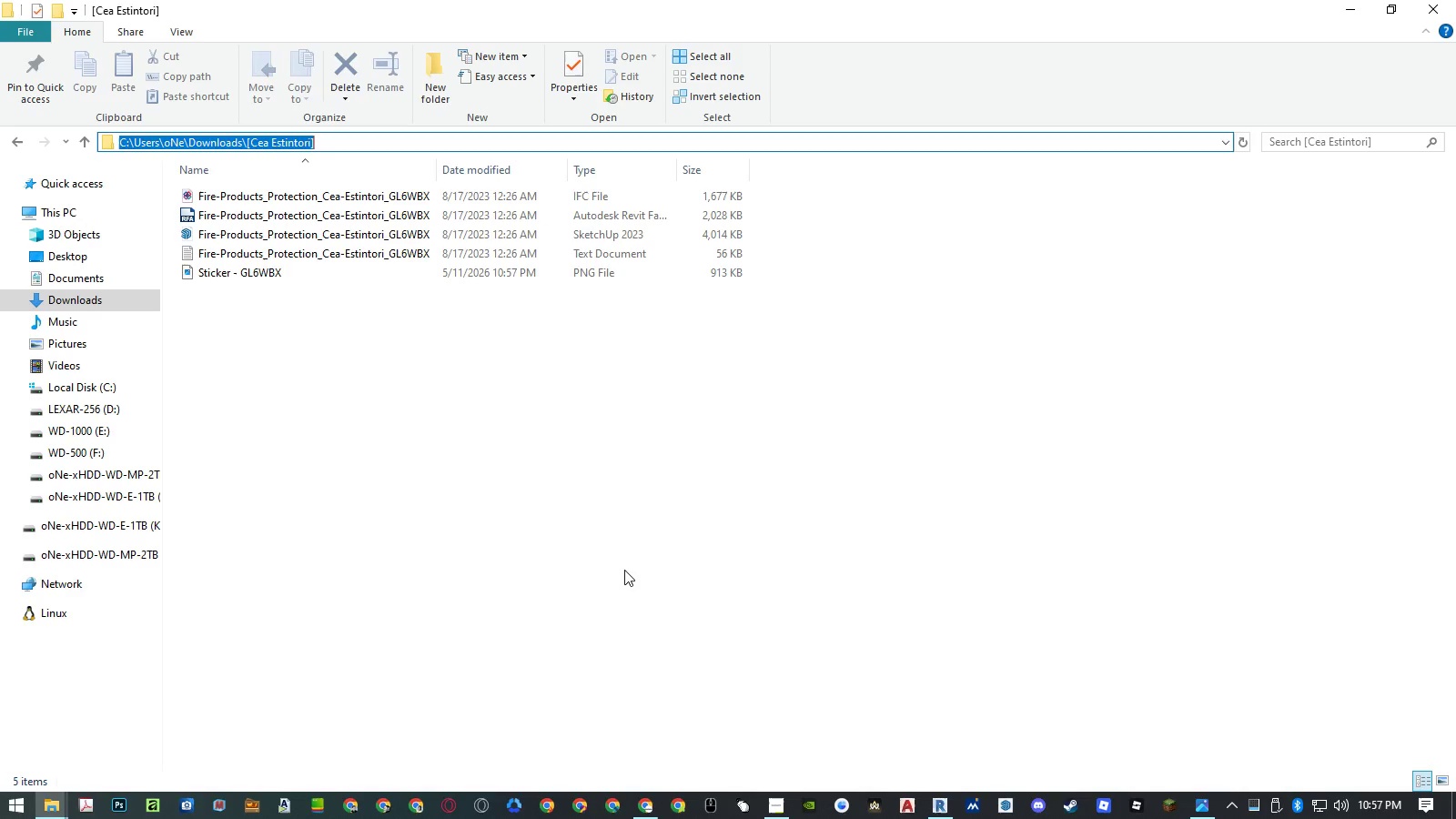 
left_click([626, 569])
 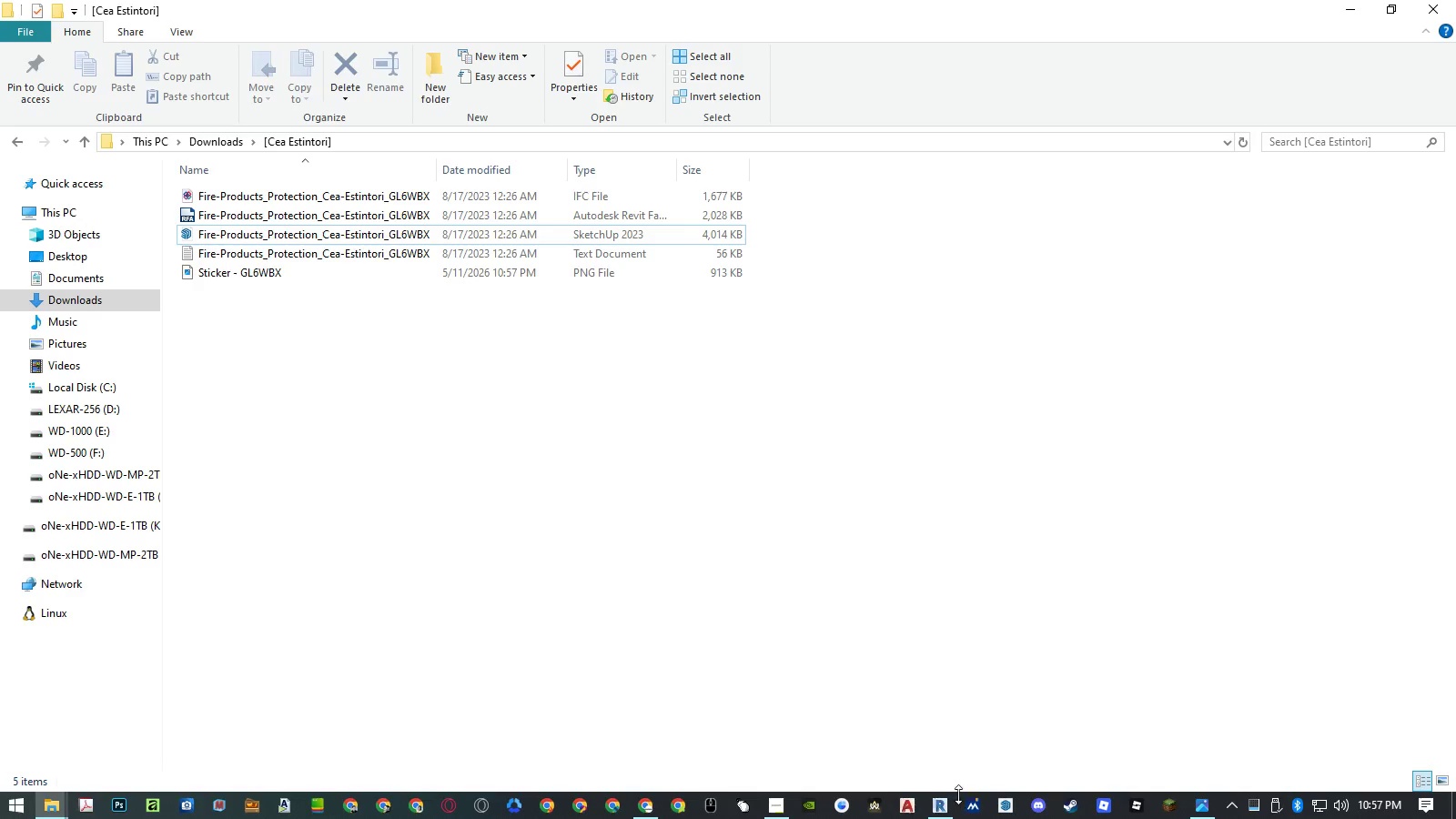 
left_click([946, 802])
 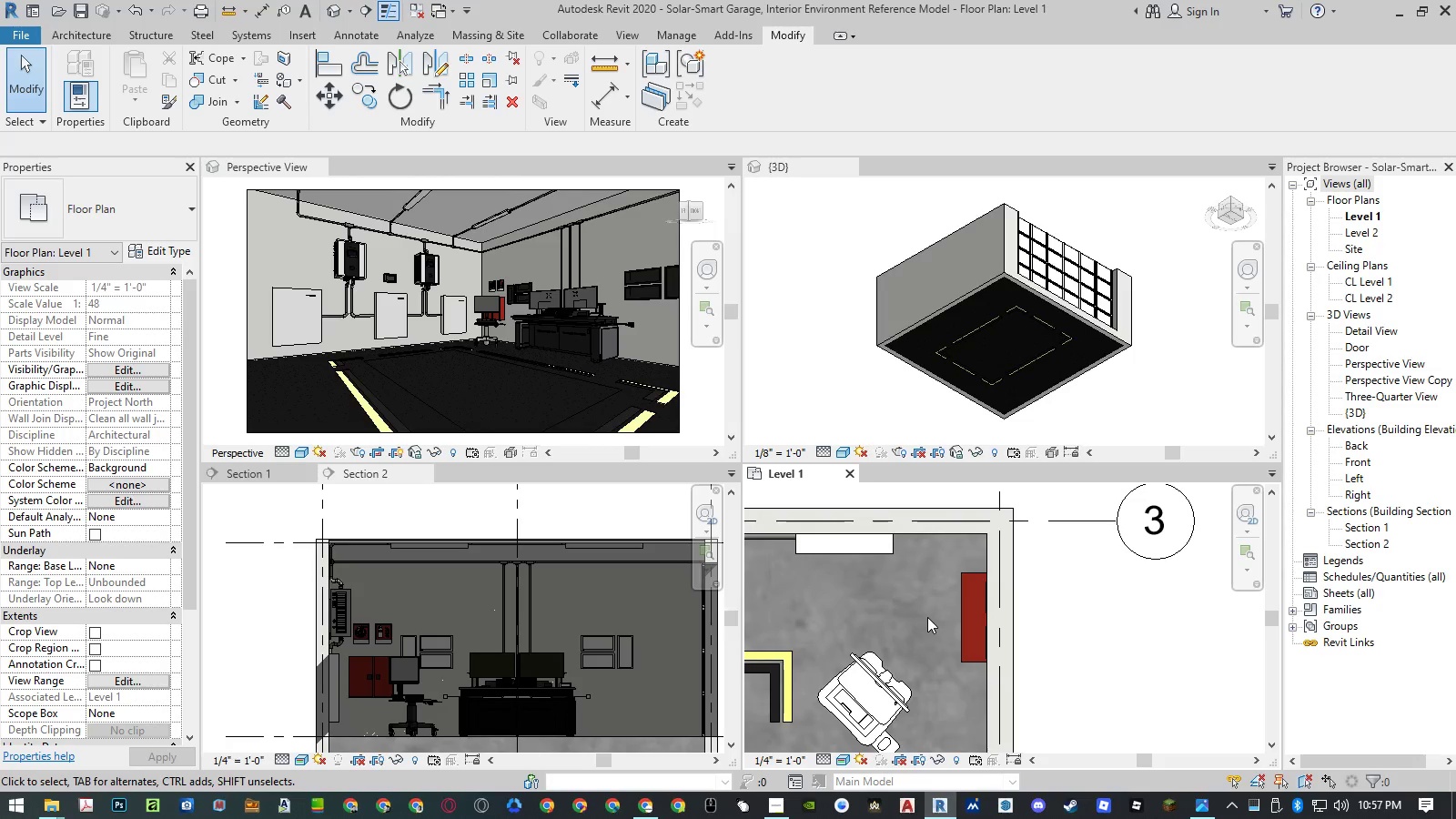 
left_click([927, 617])
 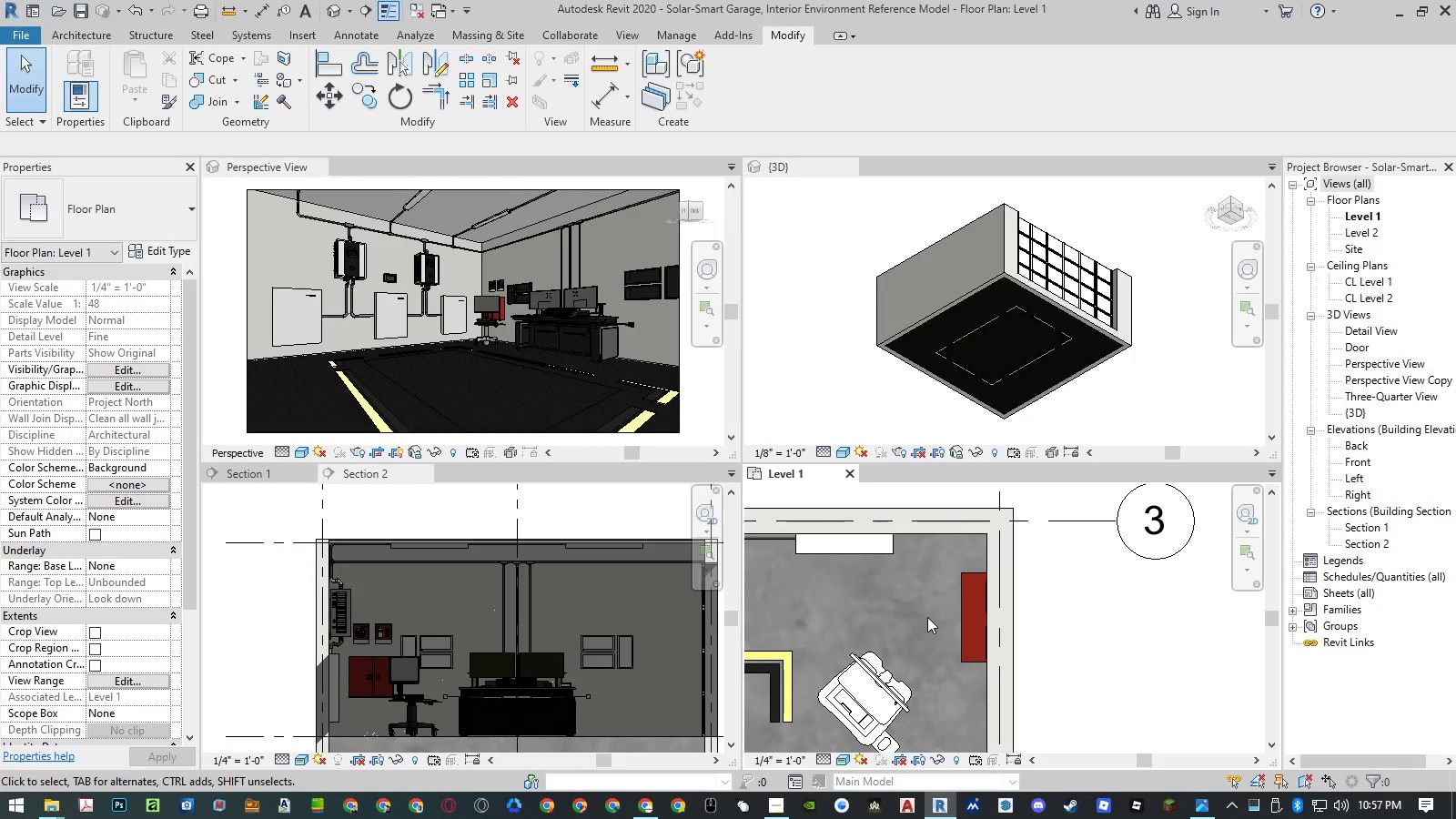 
hold_key(key=AltLeft, duration=0.53)
 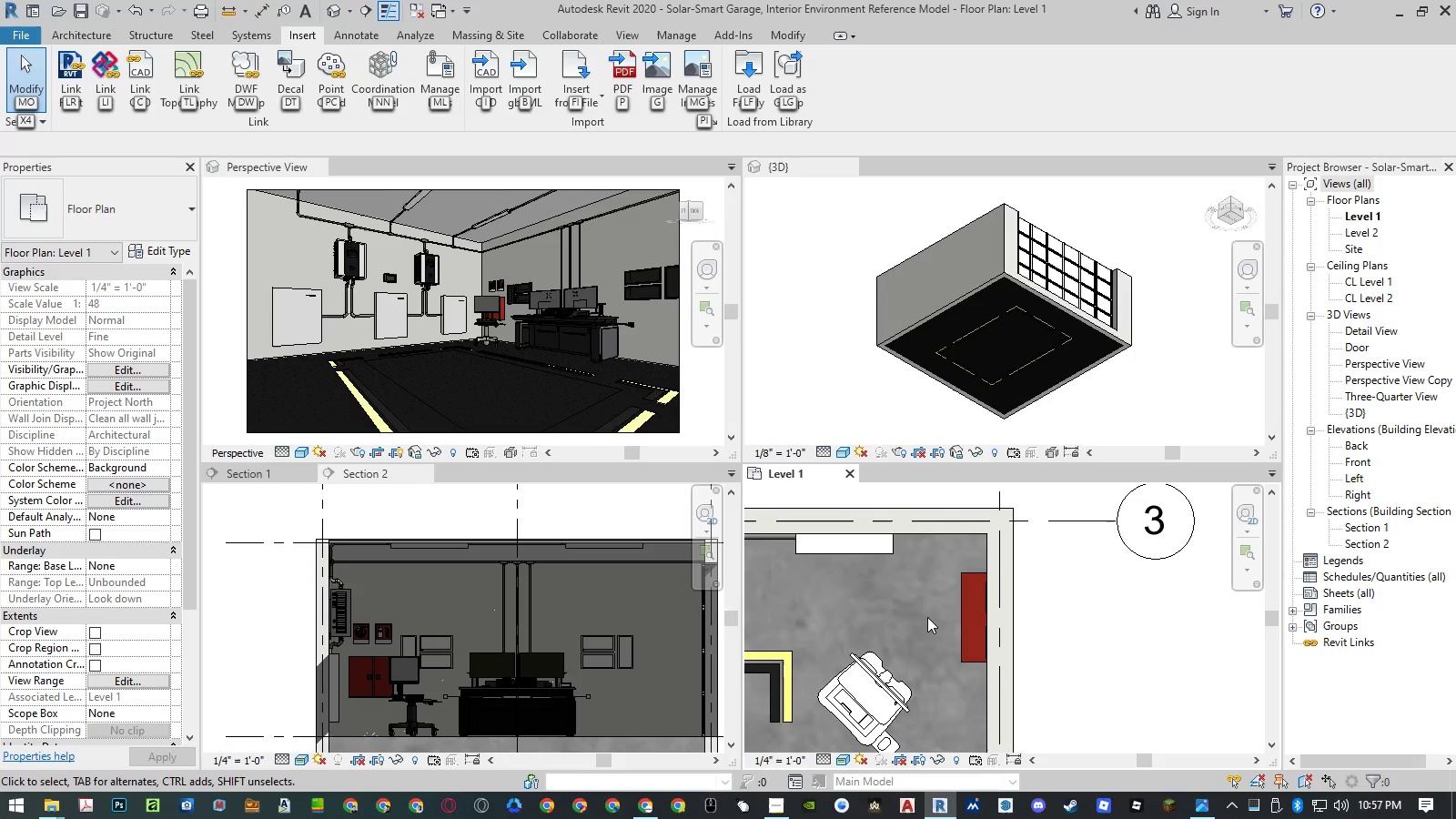 
type(ilf)
 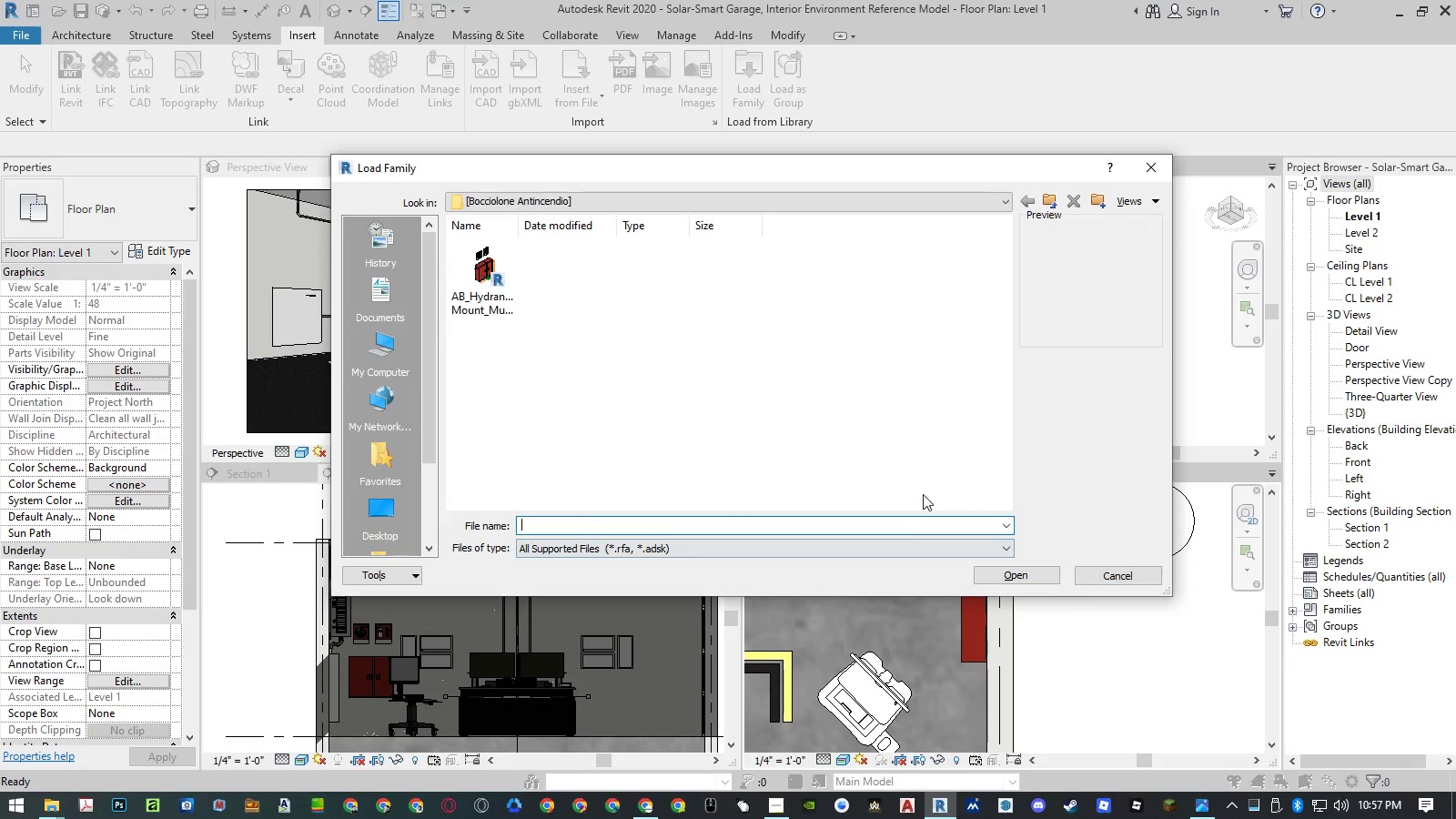 
key(Control+V)
 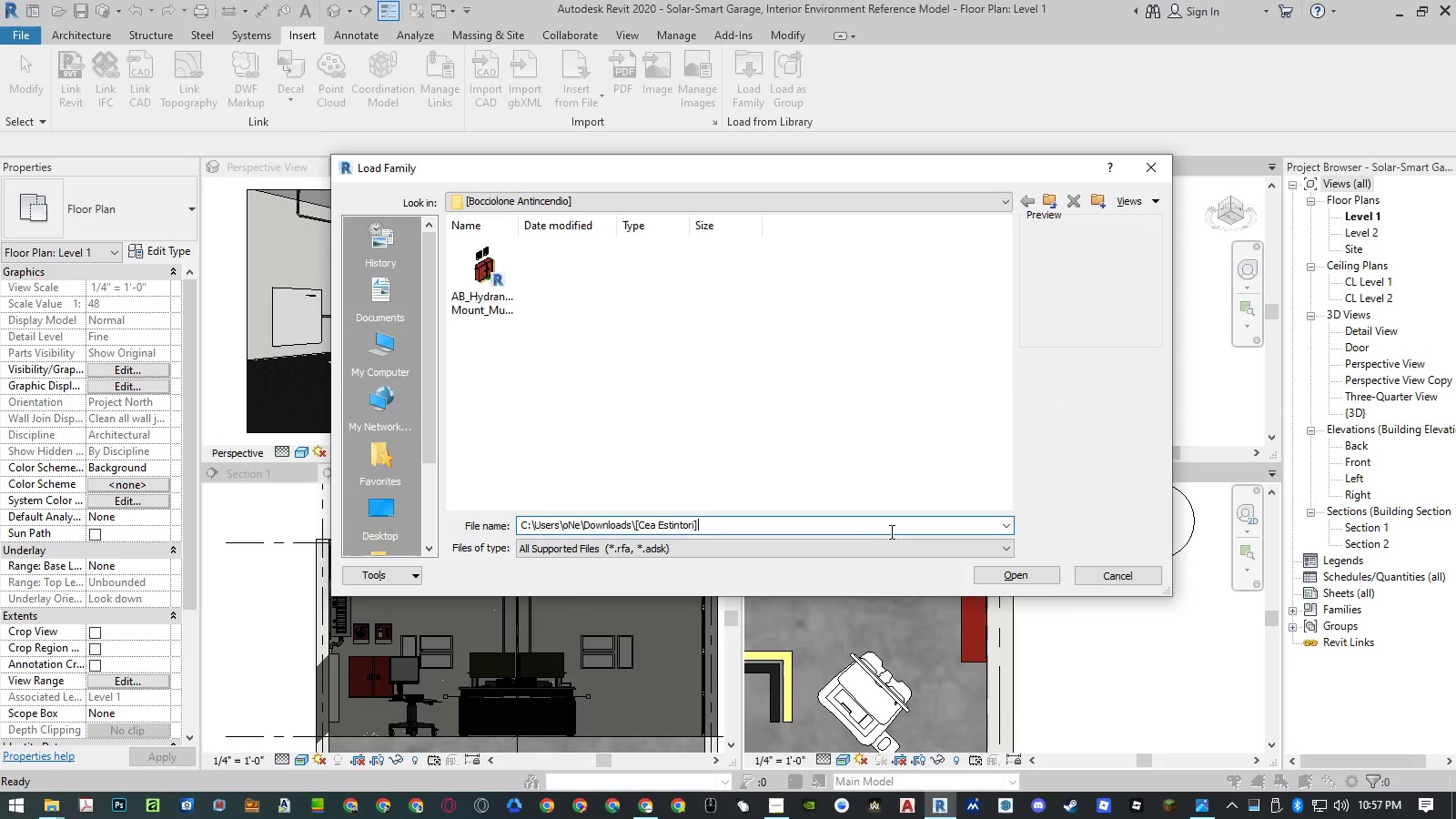 
key(NumpadEnter)
 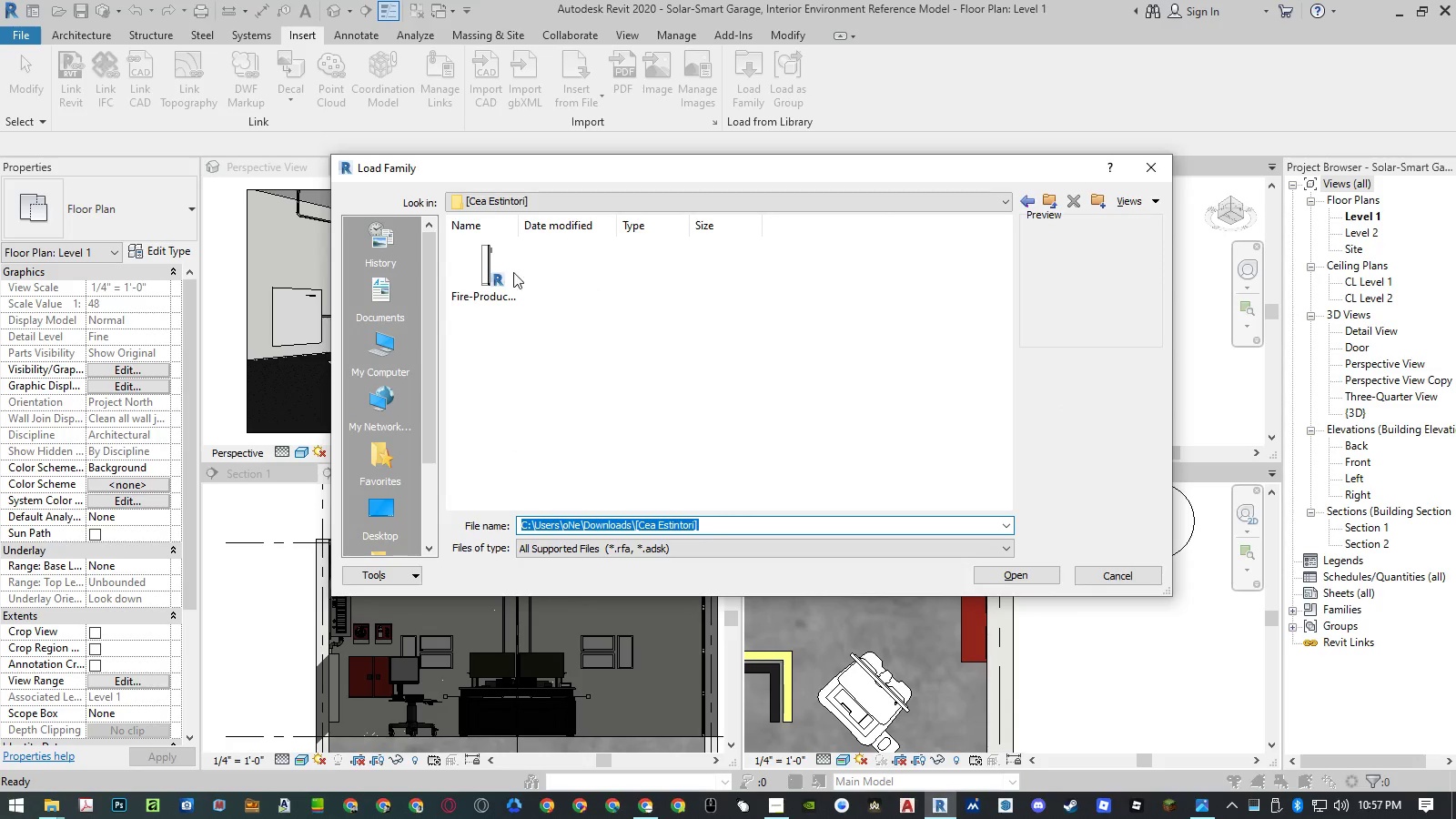 
double_click([484, 266])
 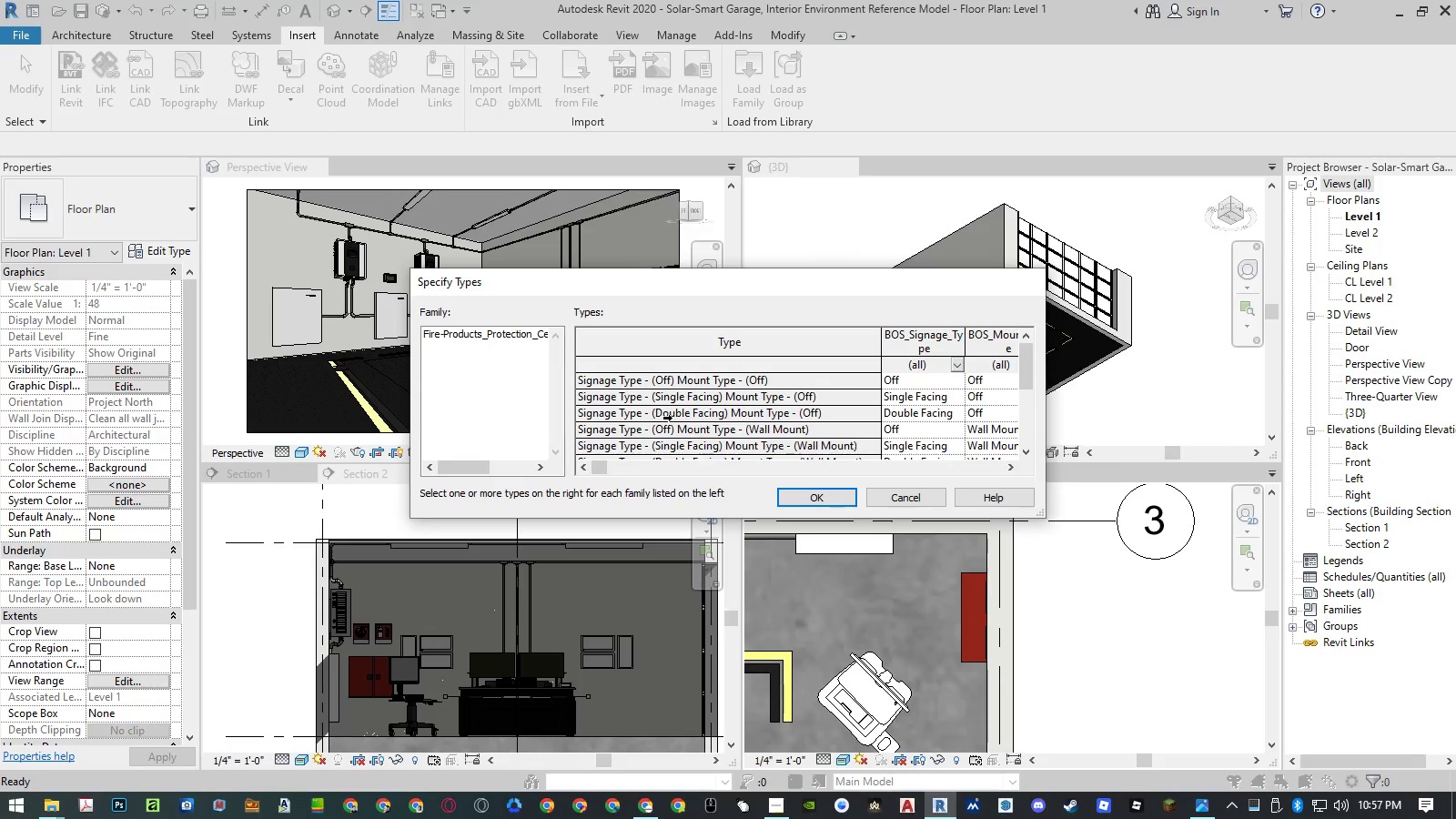 
left_click([597, 388])
 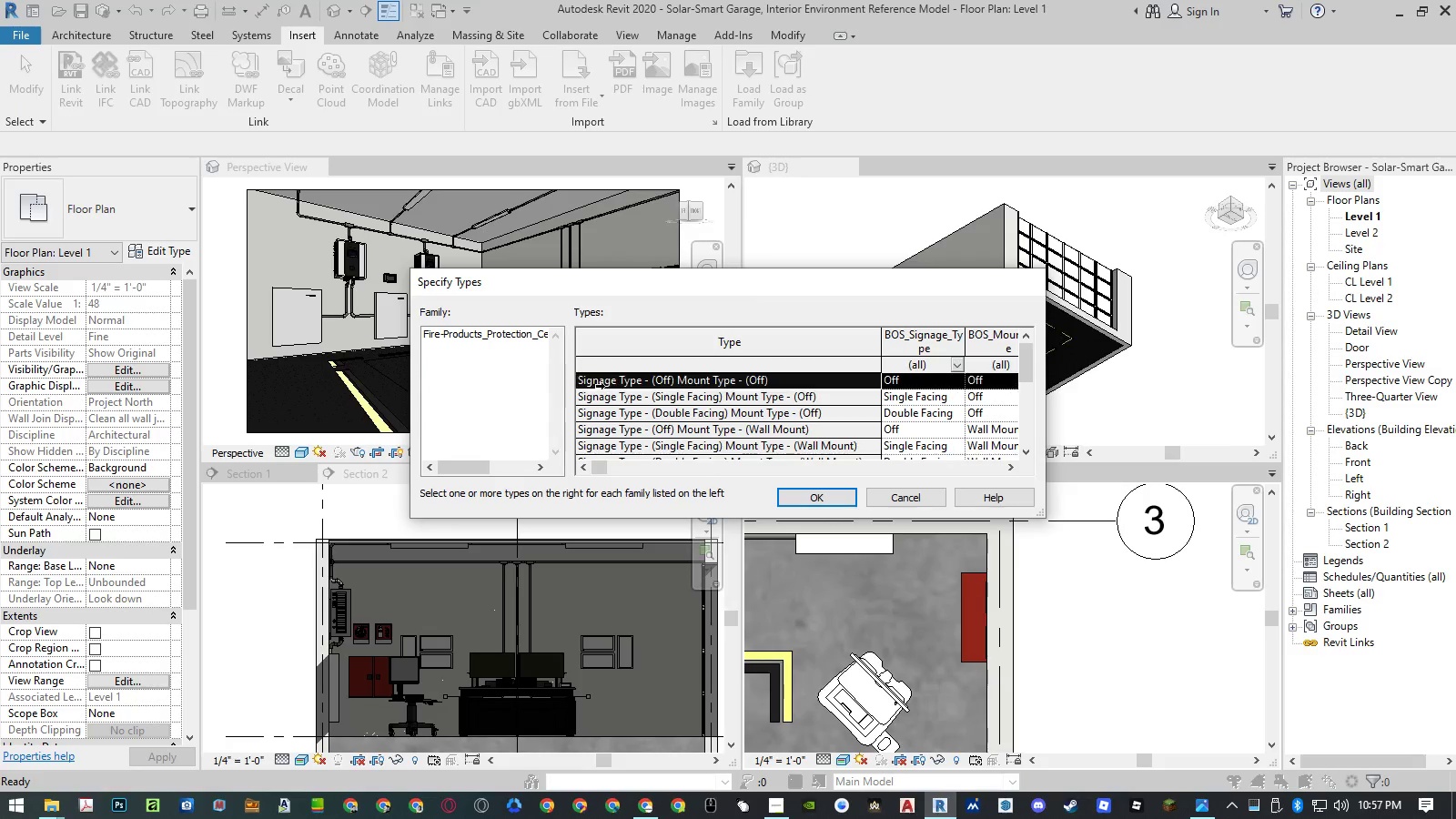 
key(Control+ControlLeft)
 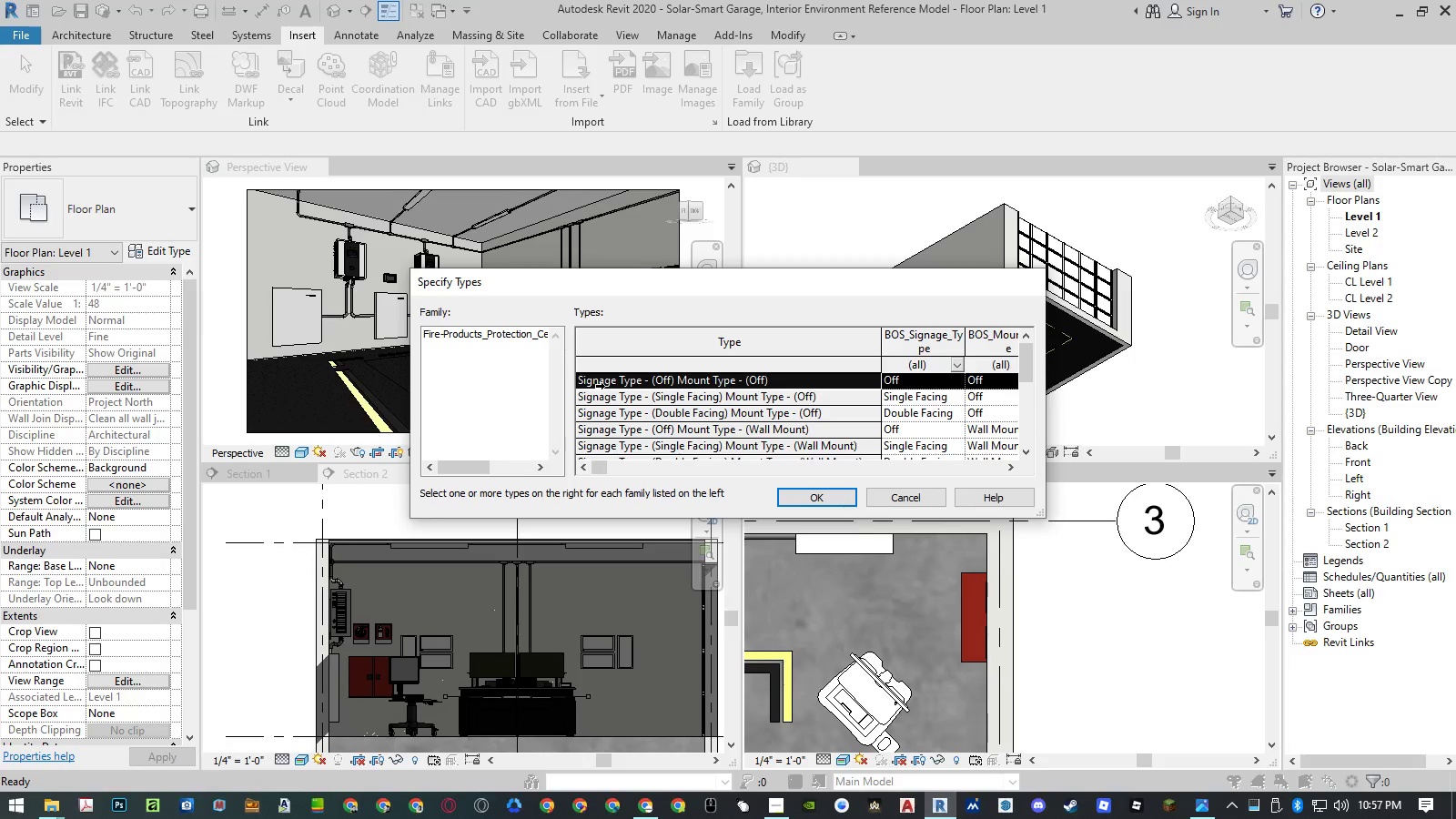 
key(Control+A)
 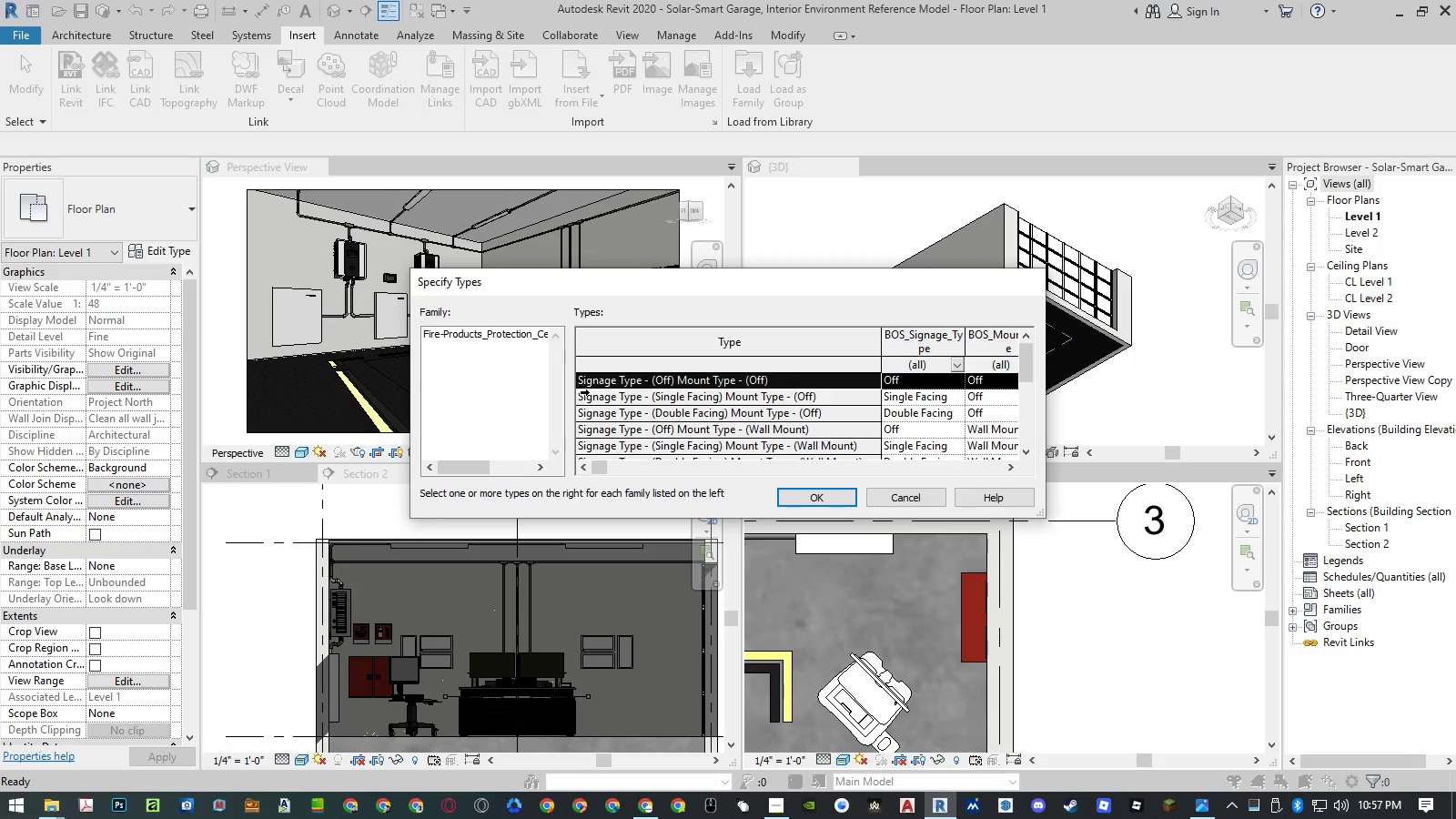 
left_click([583, 399])
 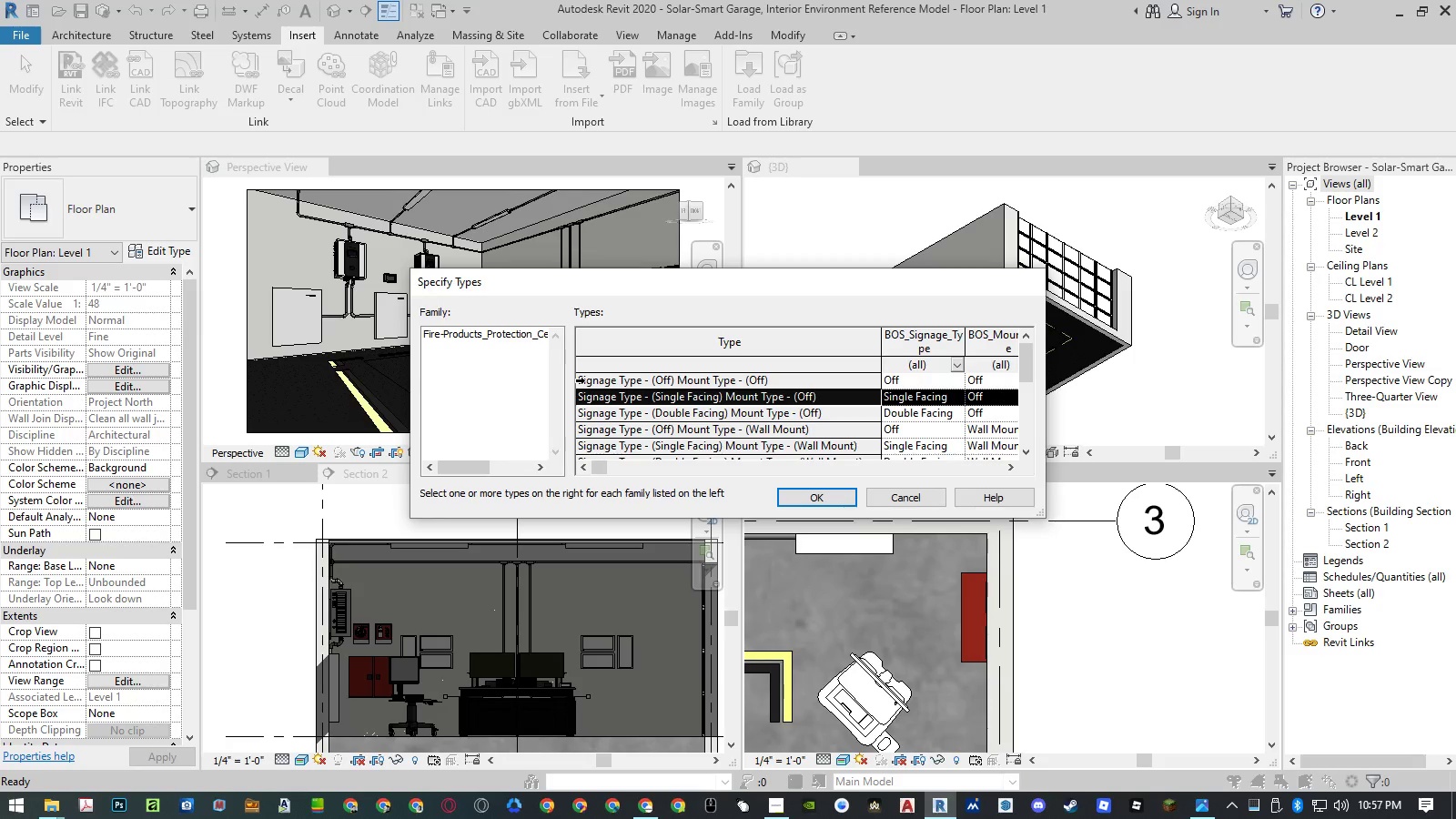 
double_click([577, 382])
 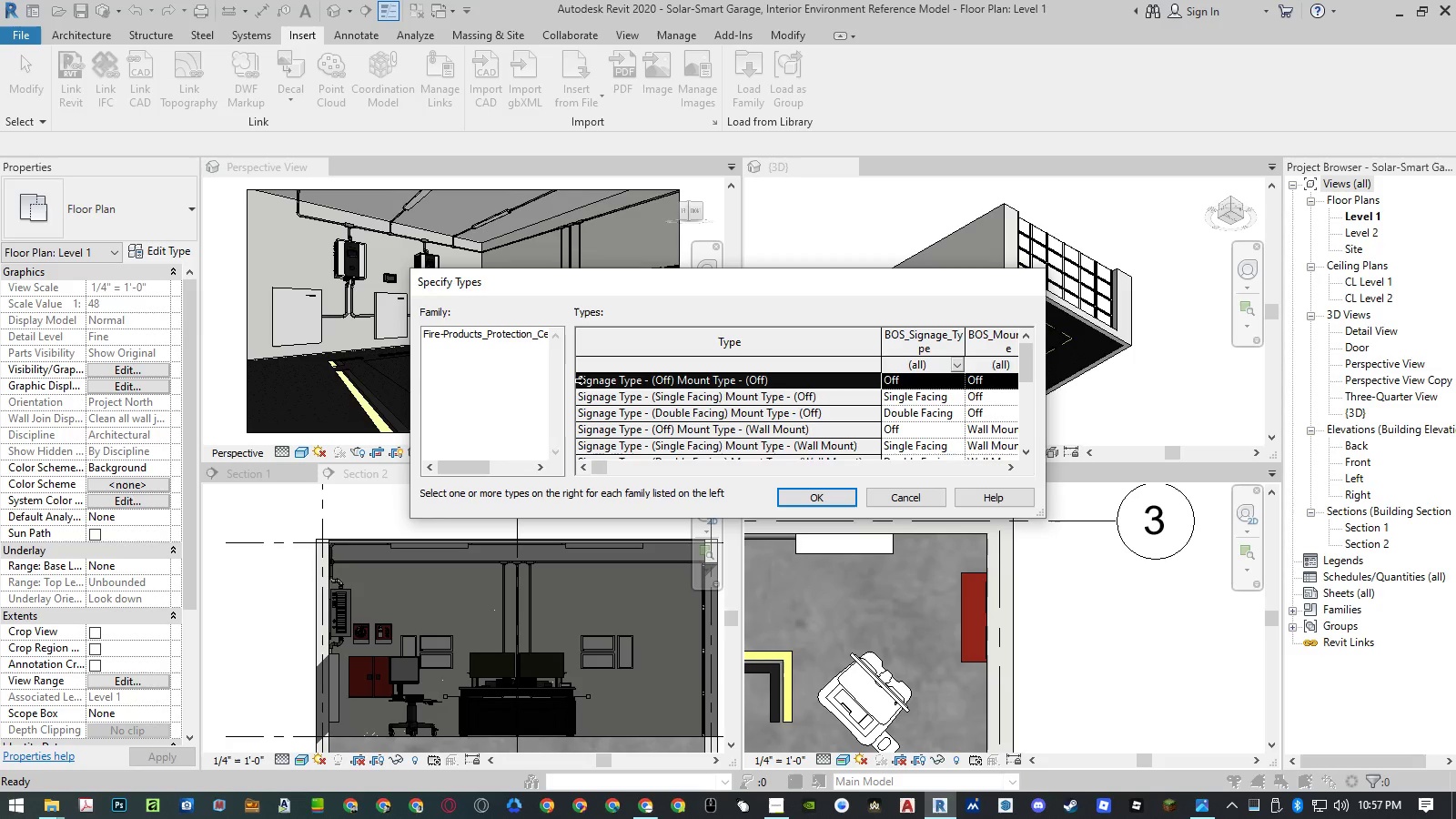 
key(Control+Shift+ArrowDown)
 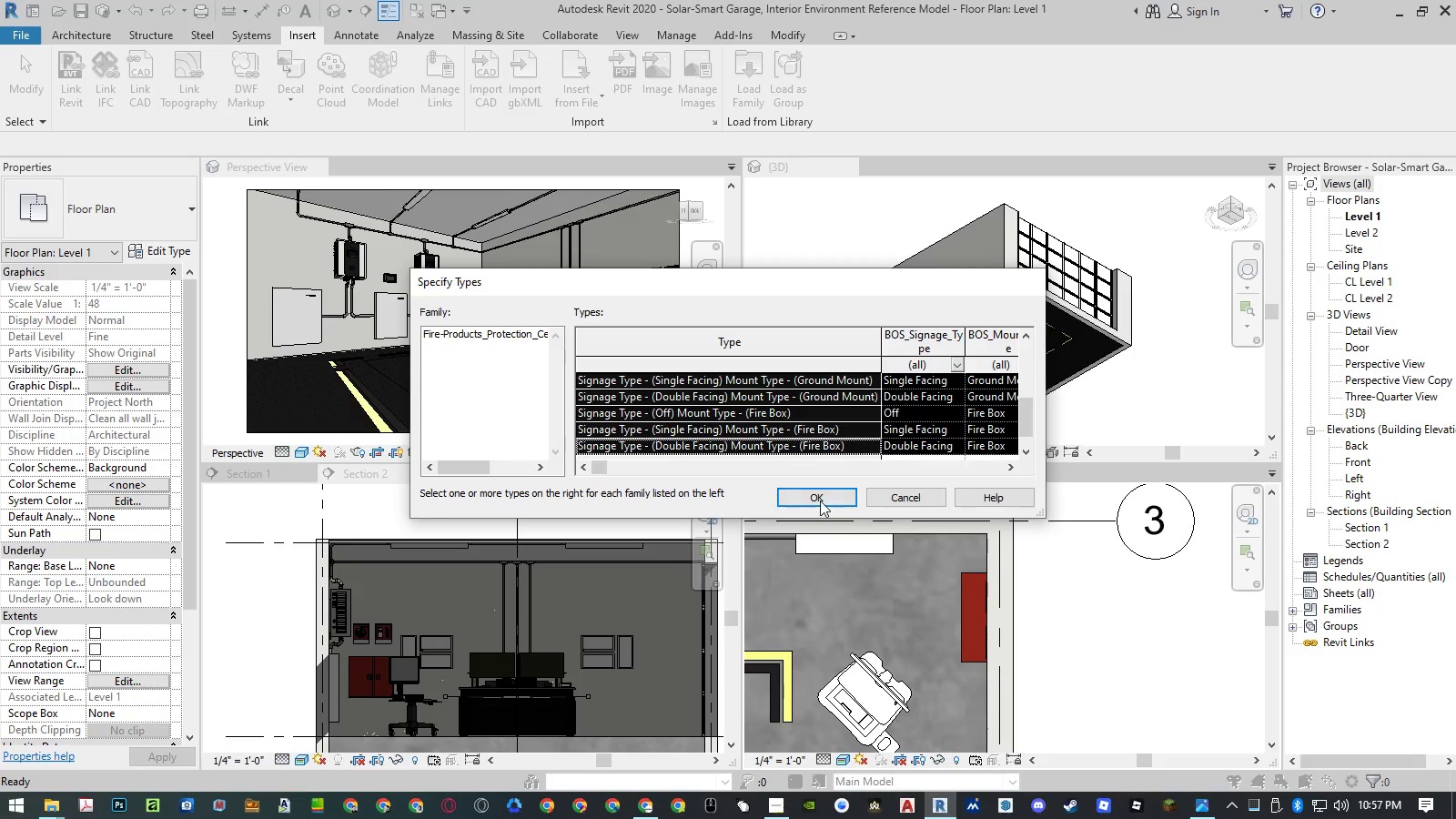 
left_click([814, 490])
 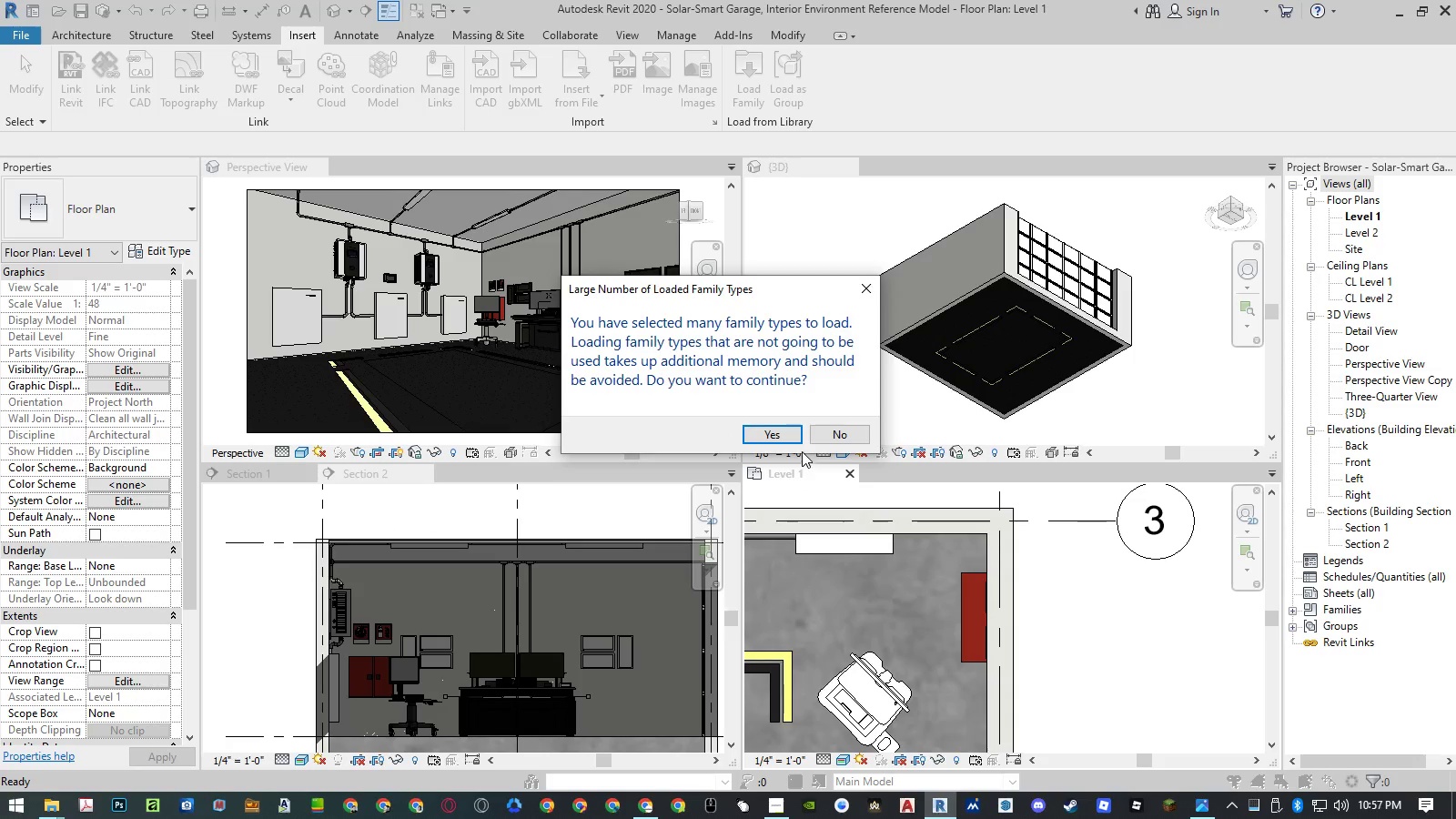 
left_click([780, 435])
 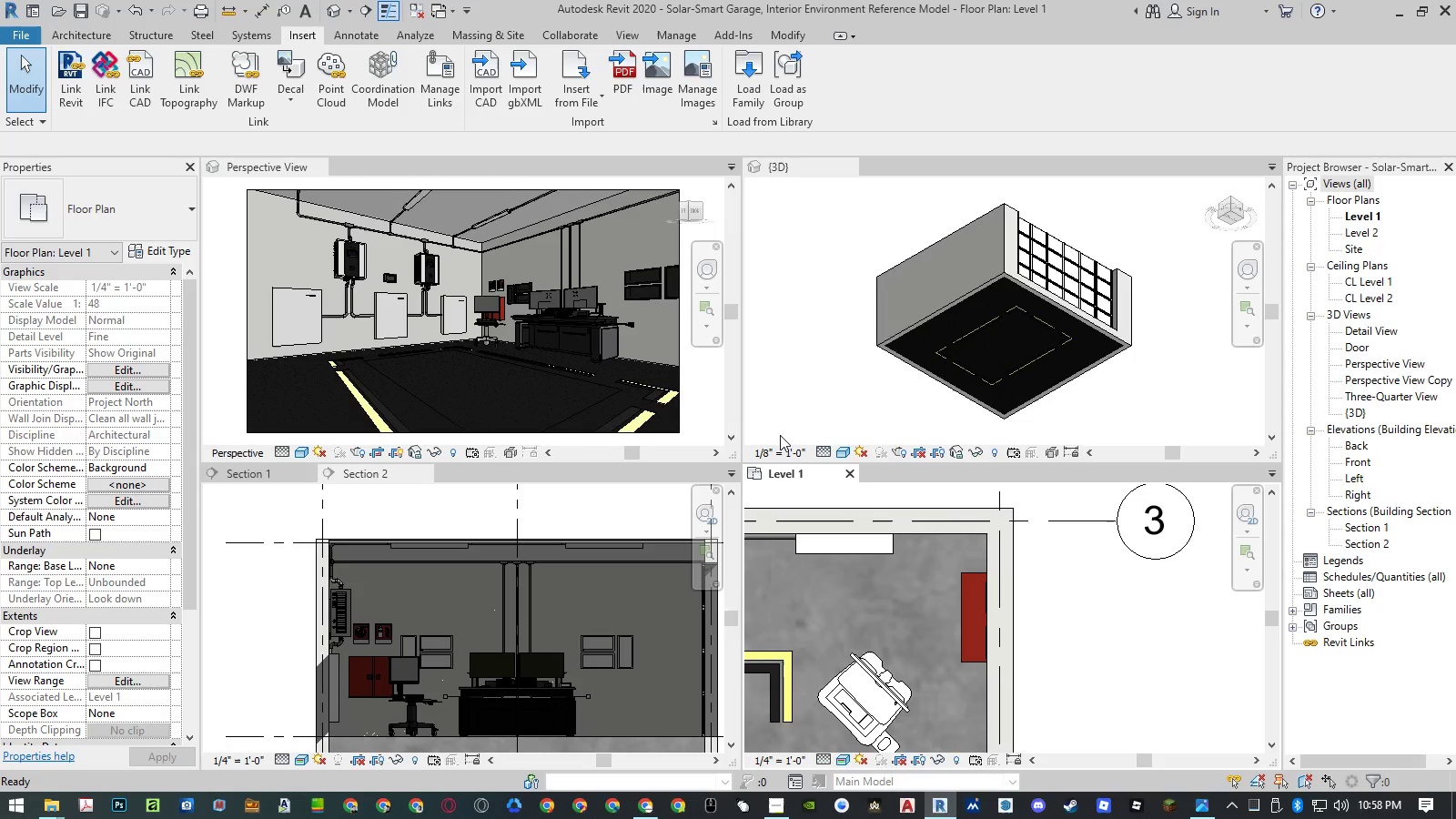 
wait(16.76)
 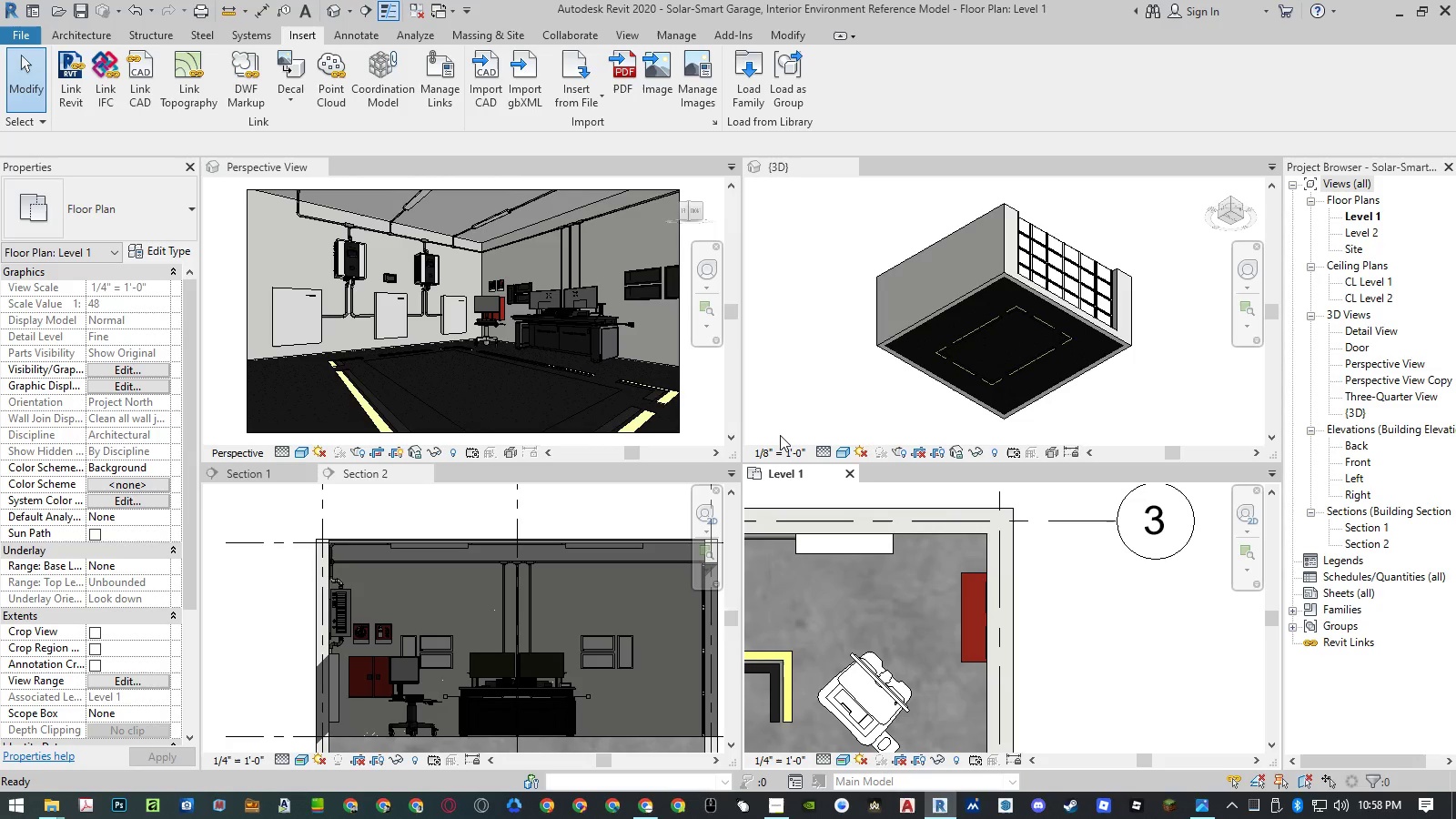 
left_click([965, 590])
 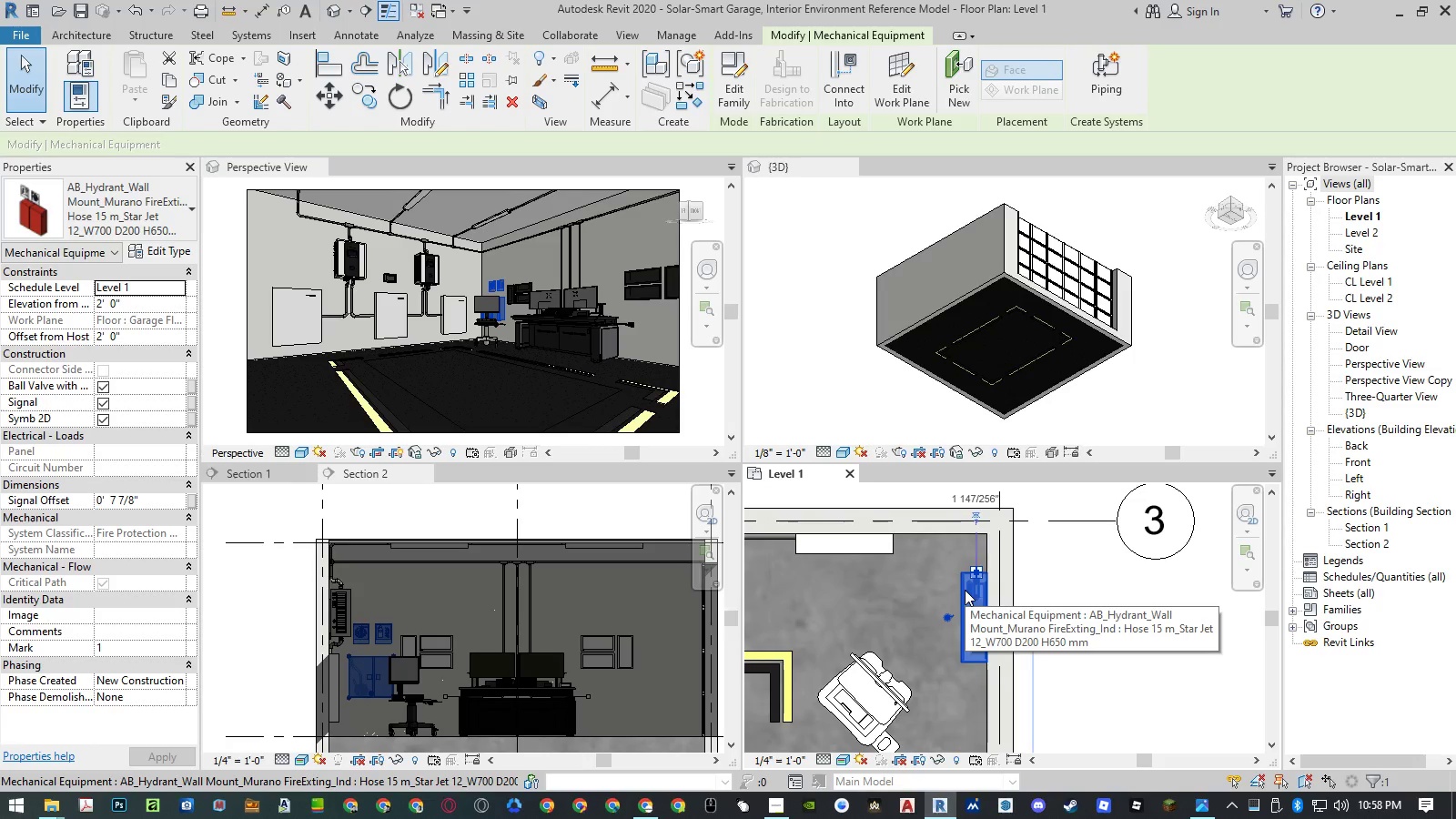 
scroll: coordinate [965, 590], scroll_direction: down, amount: 8.0
 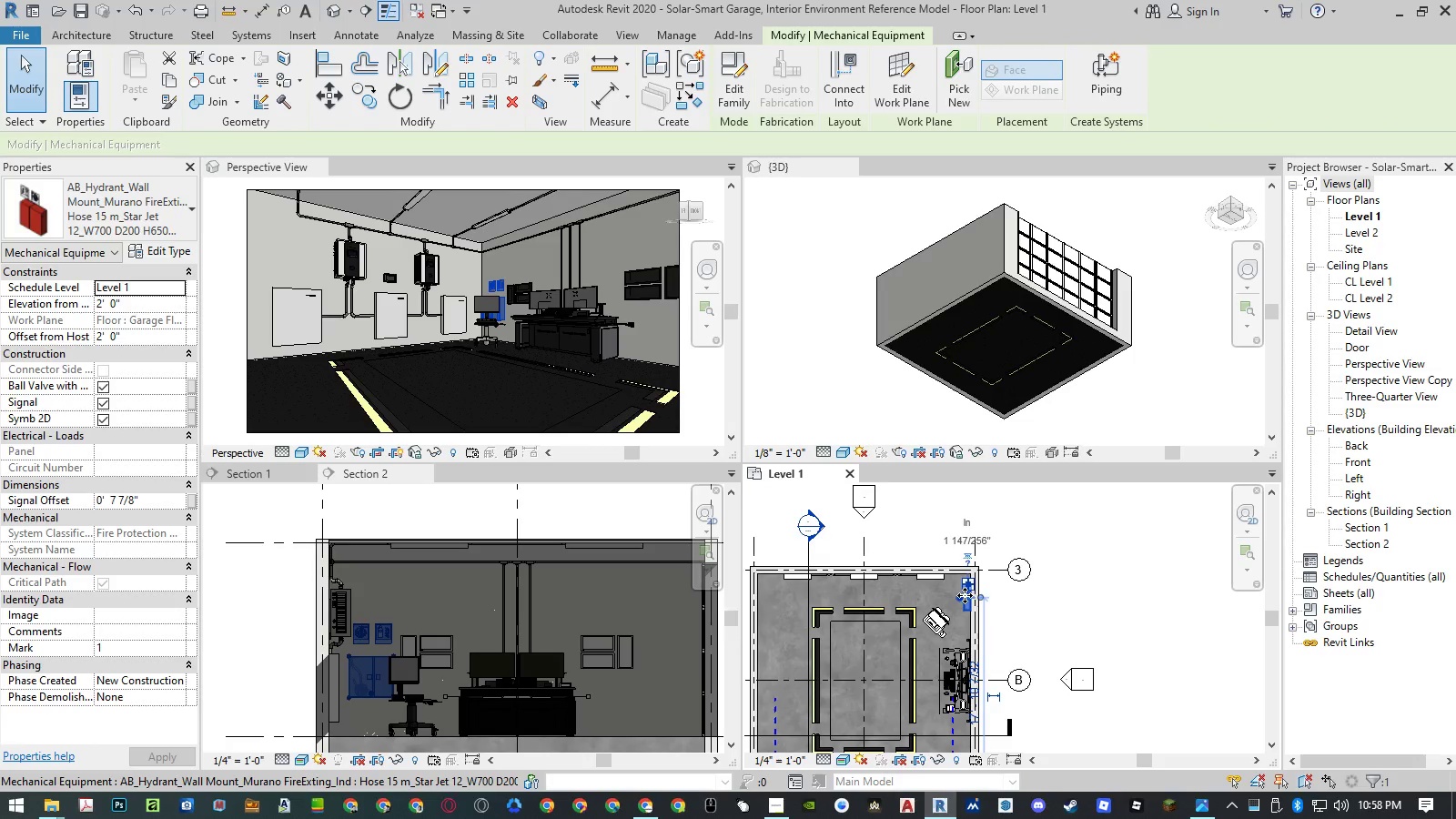 
left_click_drag(start_coordinate=[965, 596], to_coordinate=[774, 596])
 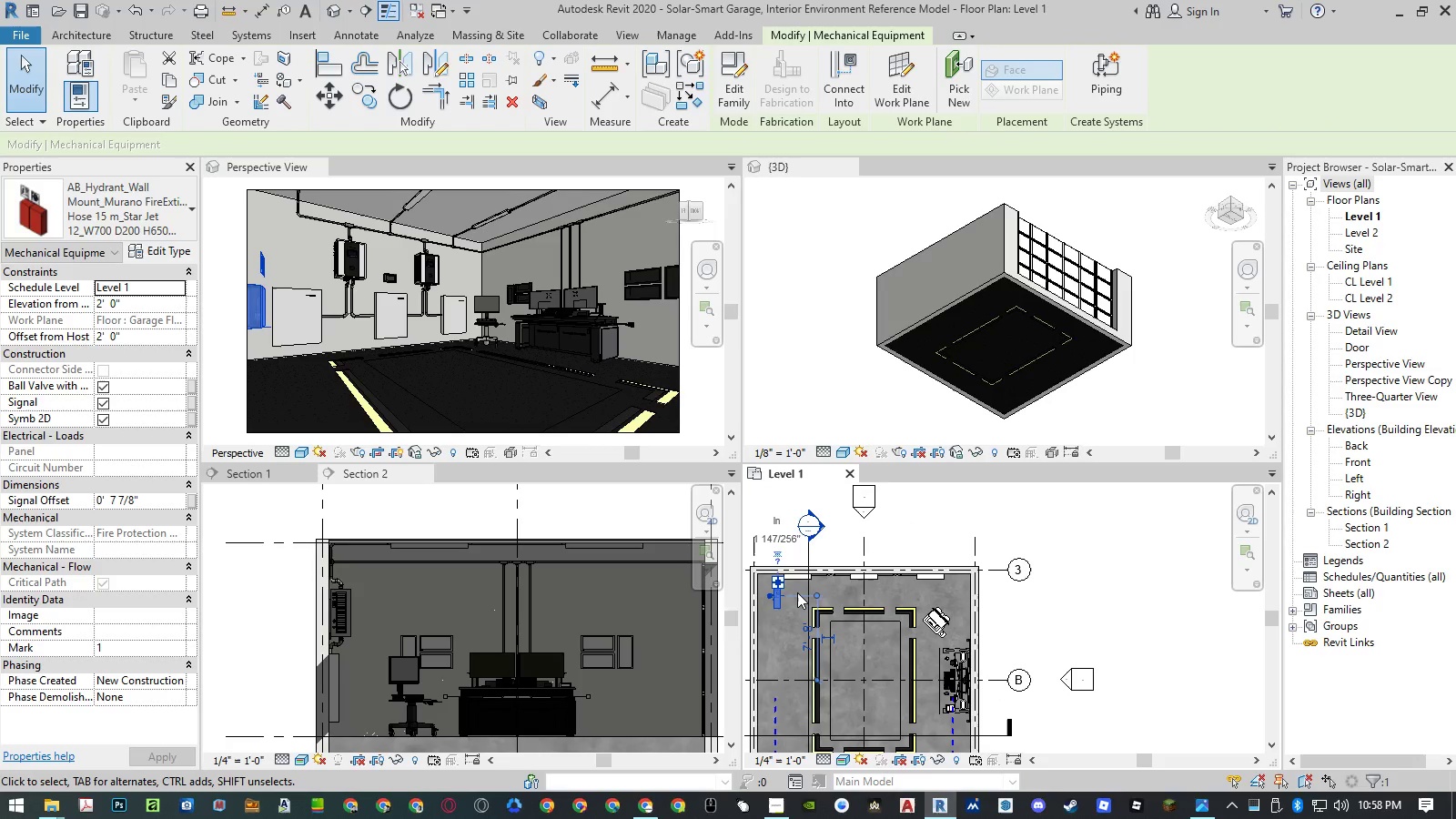 
key(Space)
 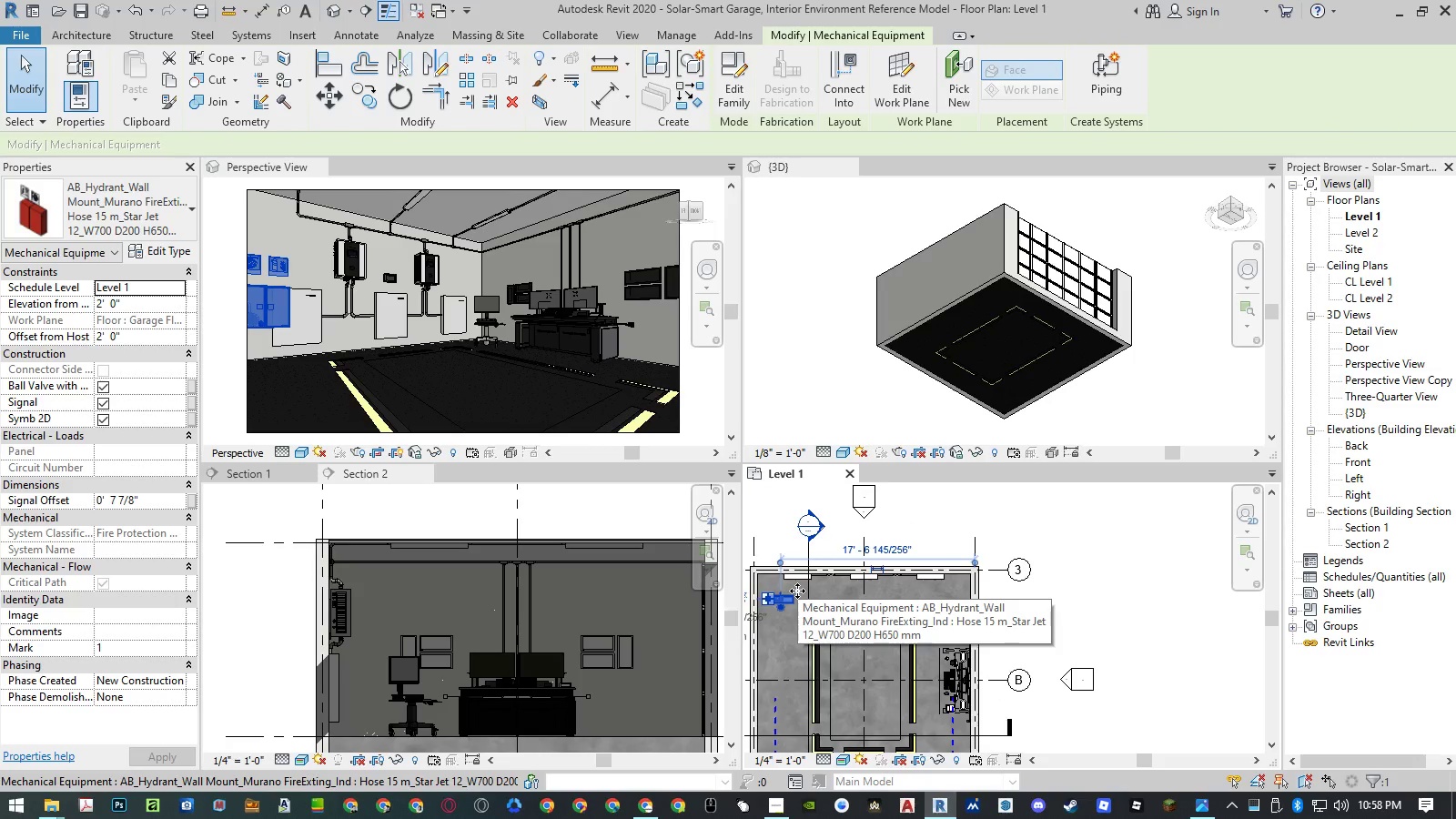 
key(Escape)
 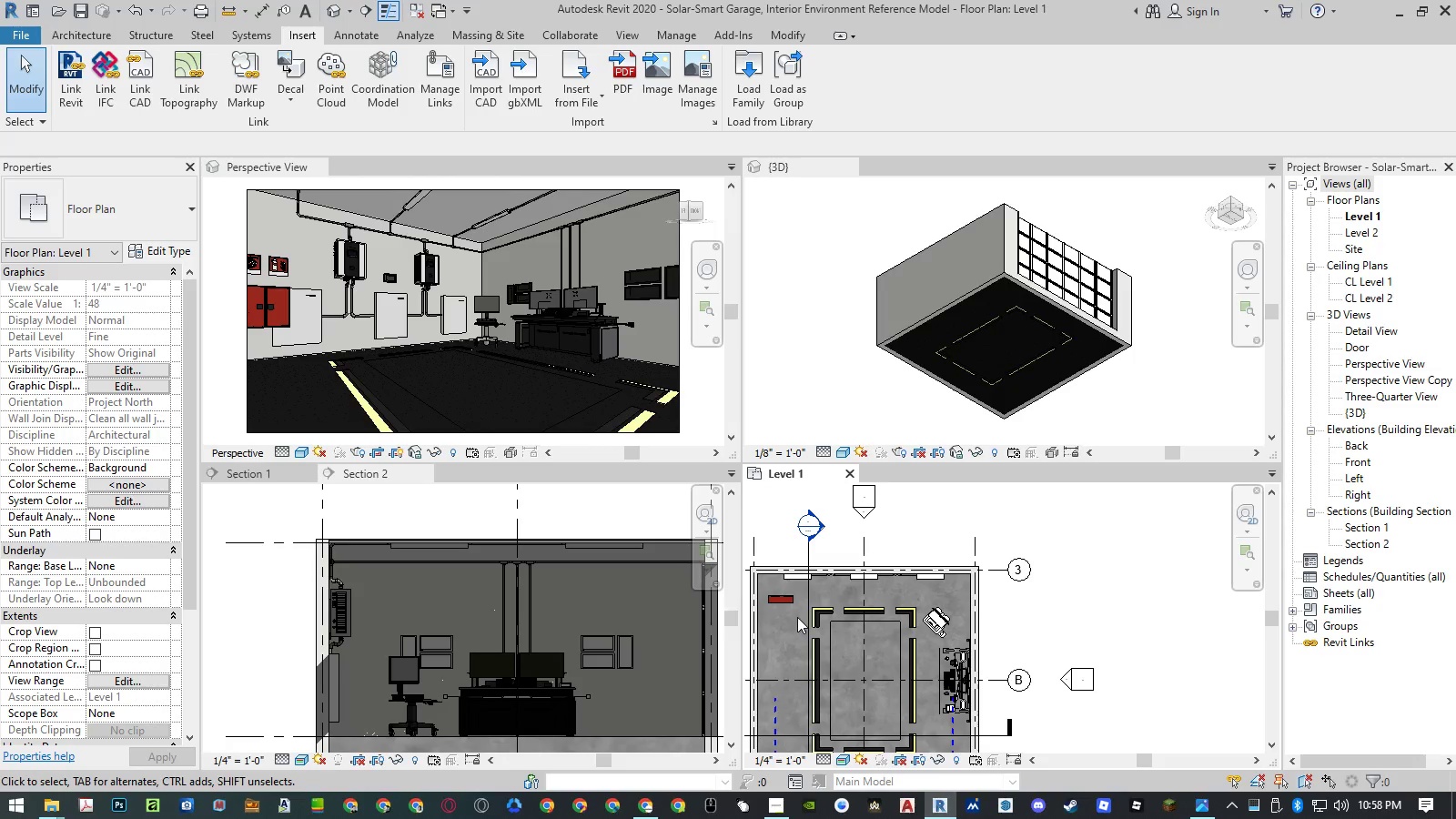 
left_click([781, 602])
 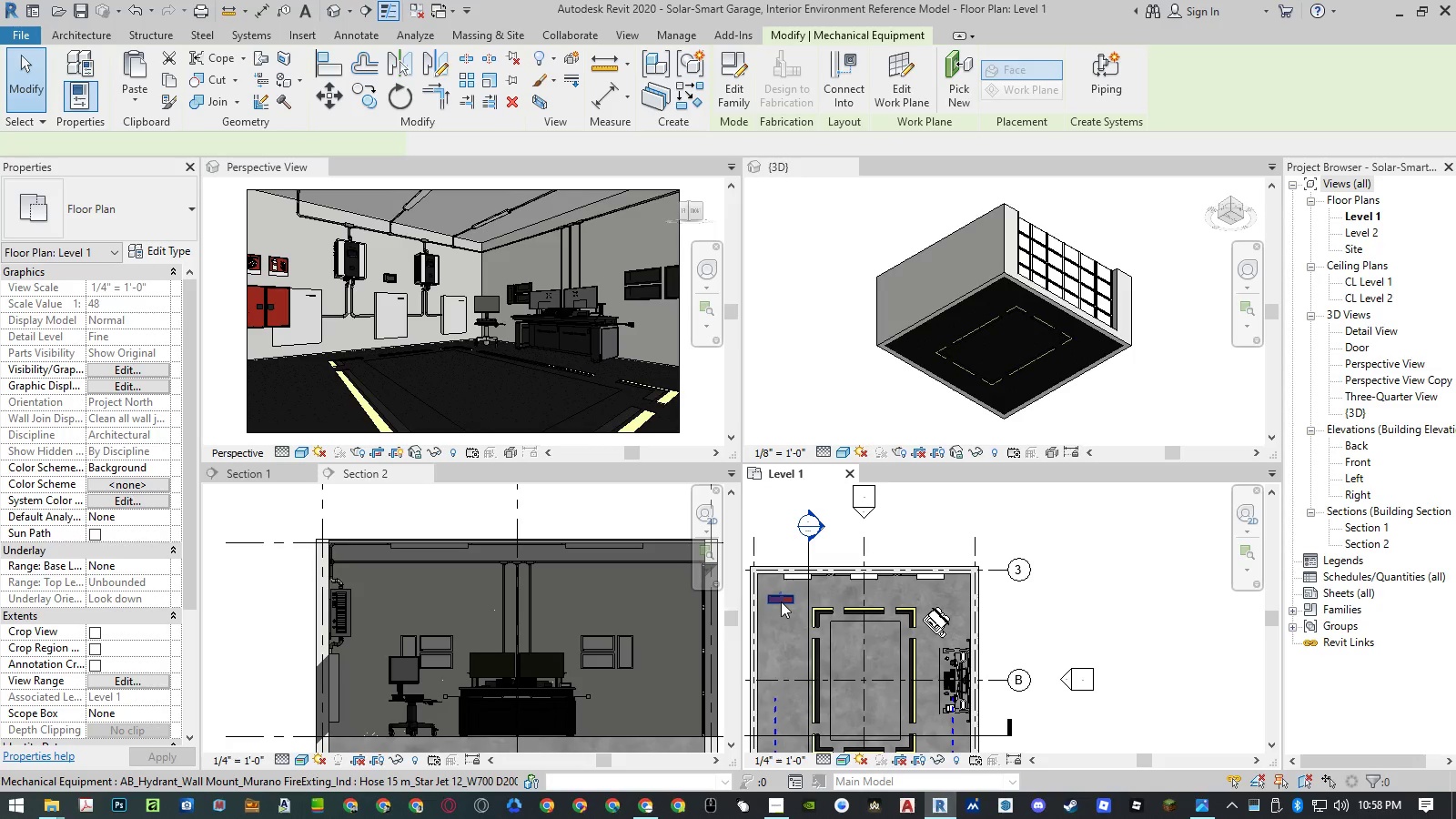 
key(Space)
 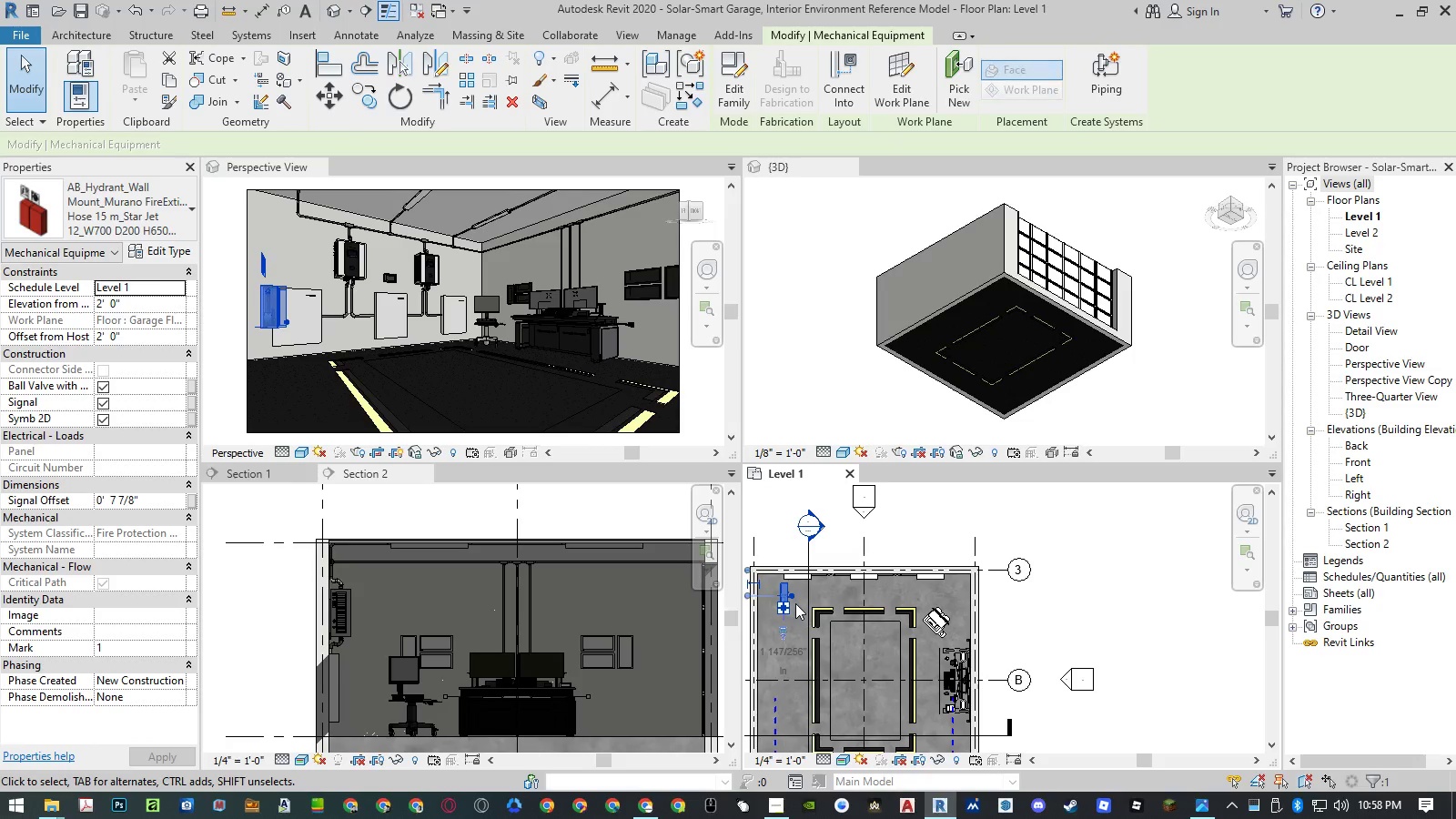 
scroll: coordinate [794, 601], scroll_direction: up, amount: 3.0
 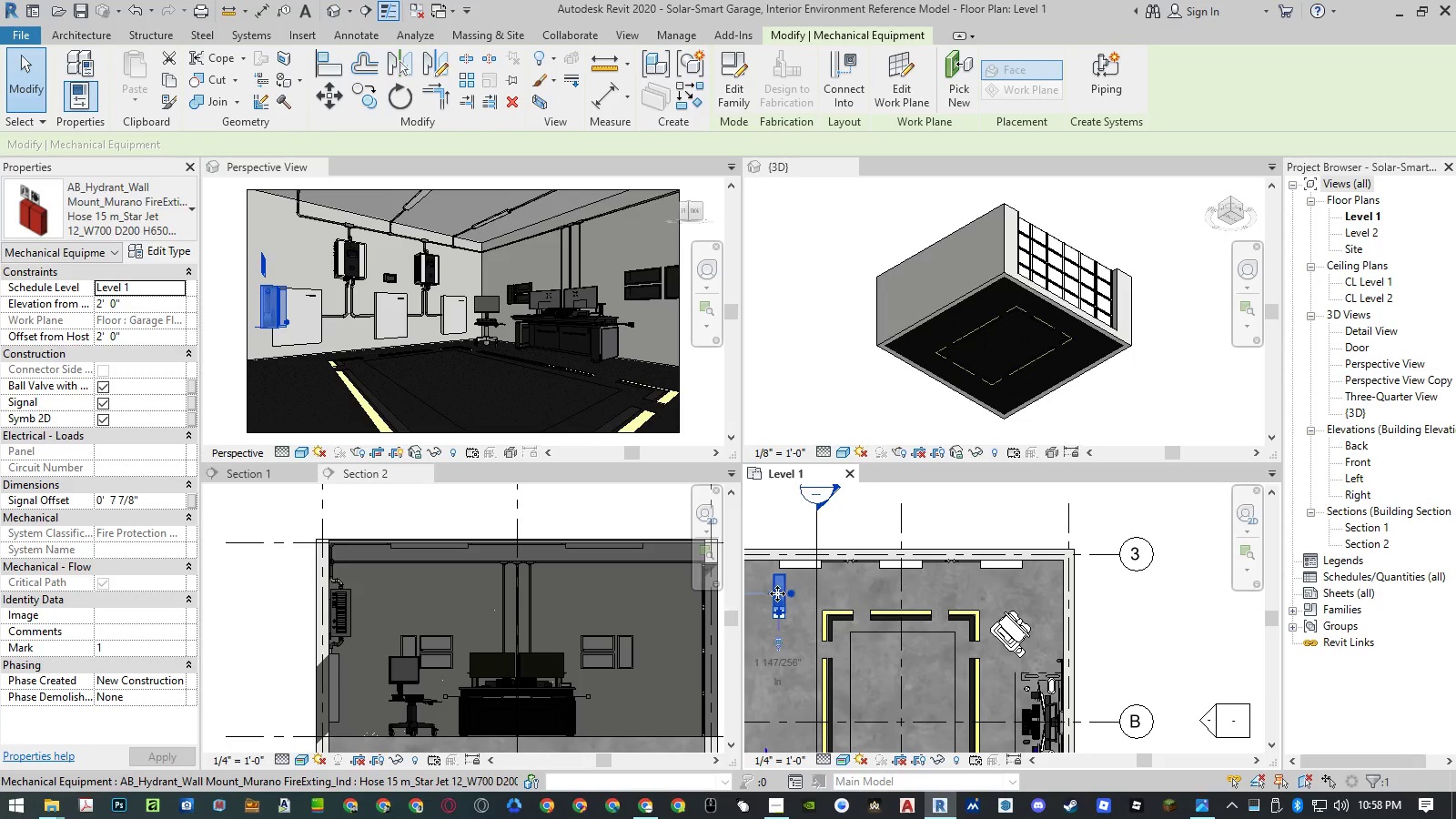 
scroll: coordinate [828, 601], scroll_direction: down, amount: 3.0
 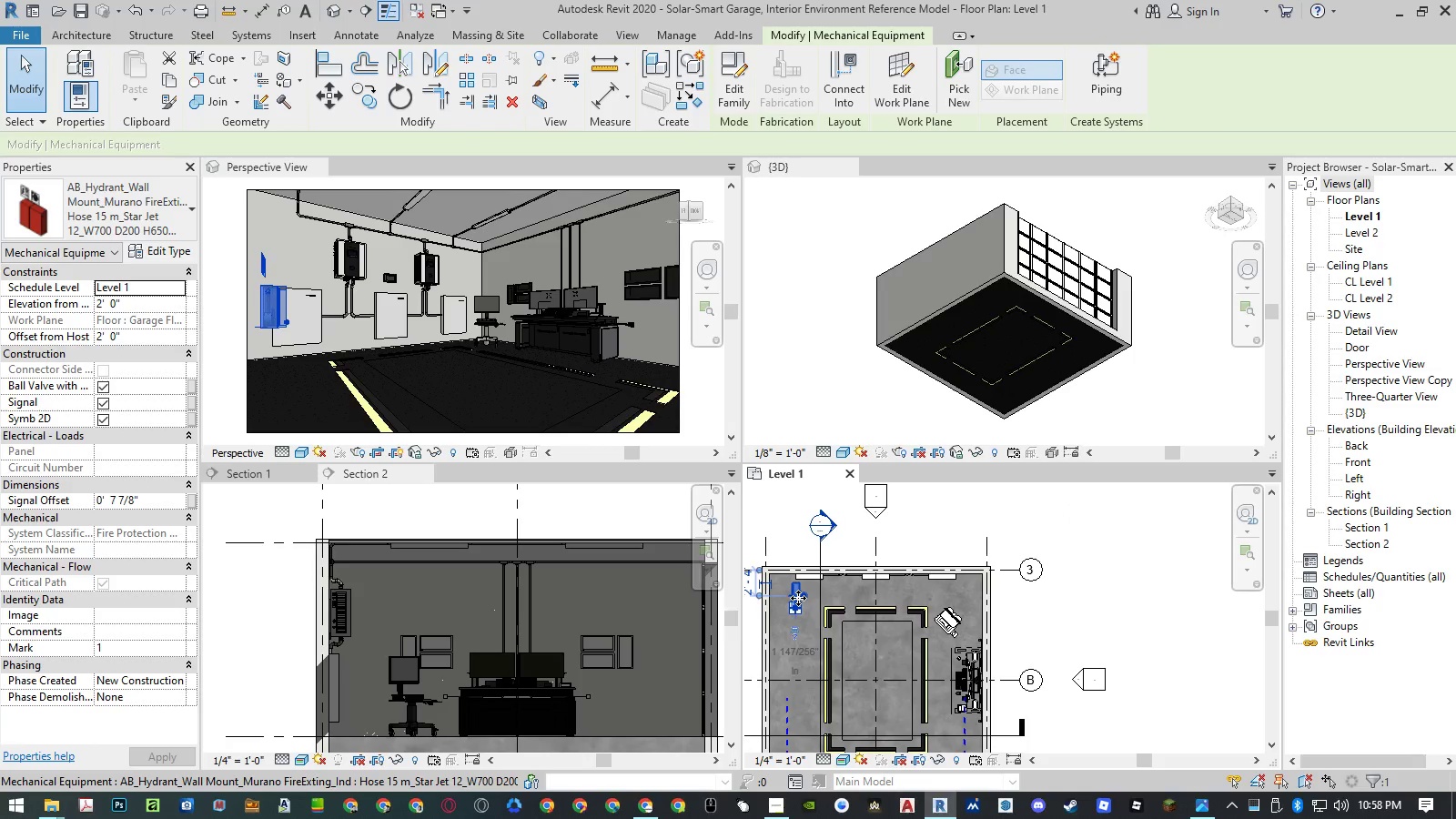 
left_click_drag(start_coordinate=[795, 595], to_coordinate=[774, 600])
 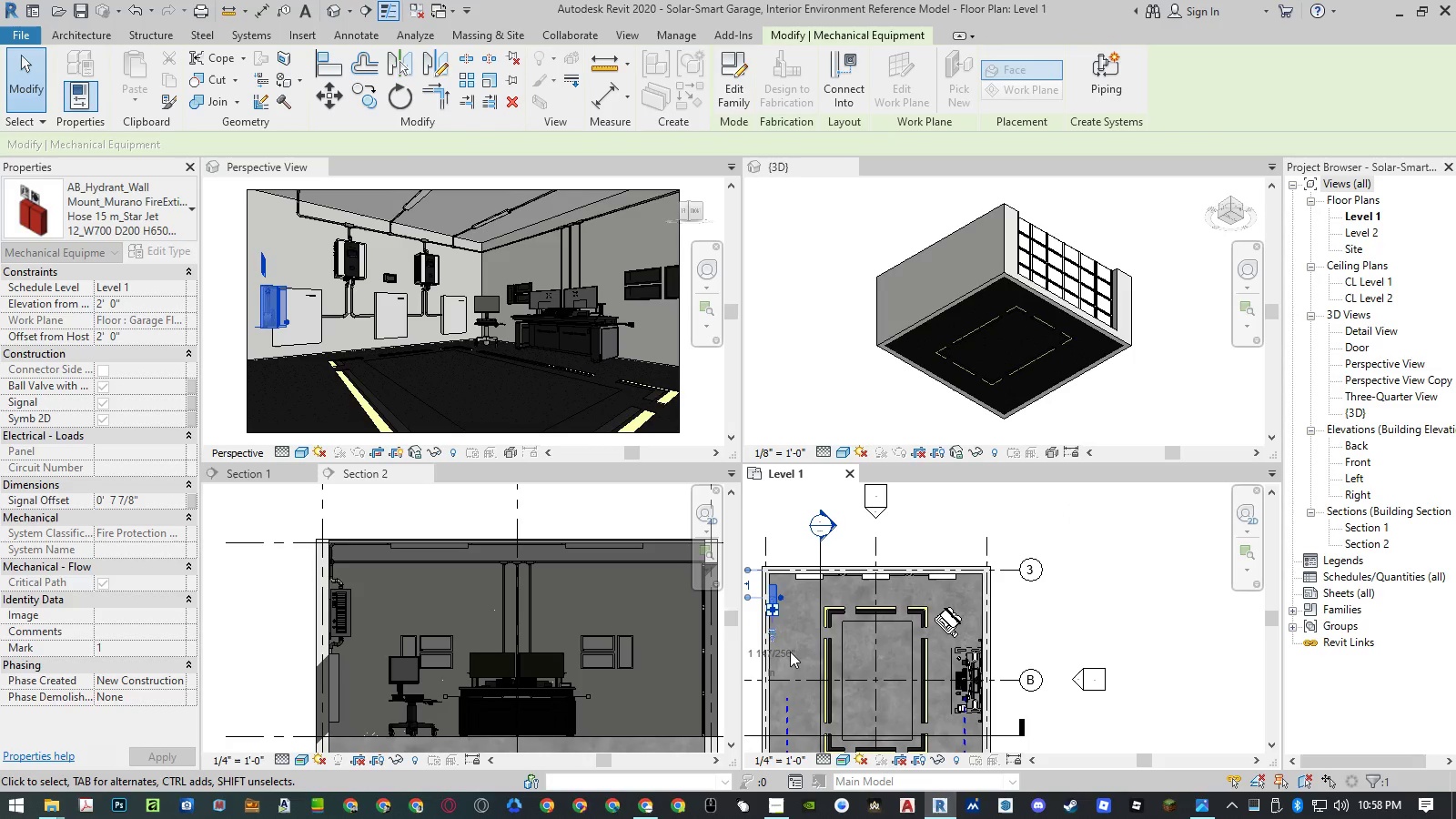 
key(Escape)
 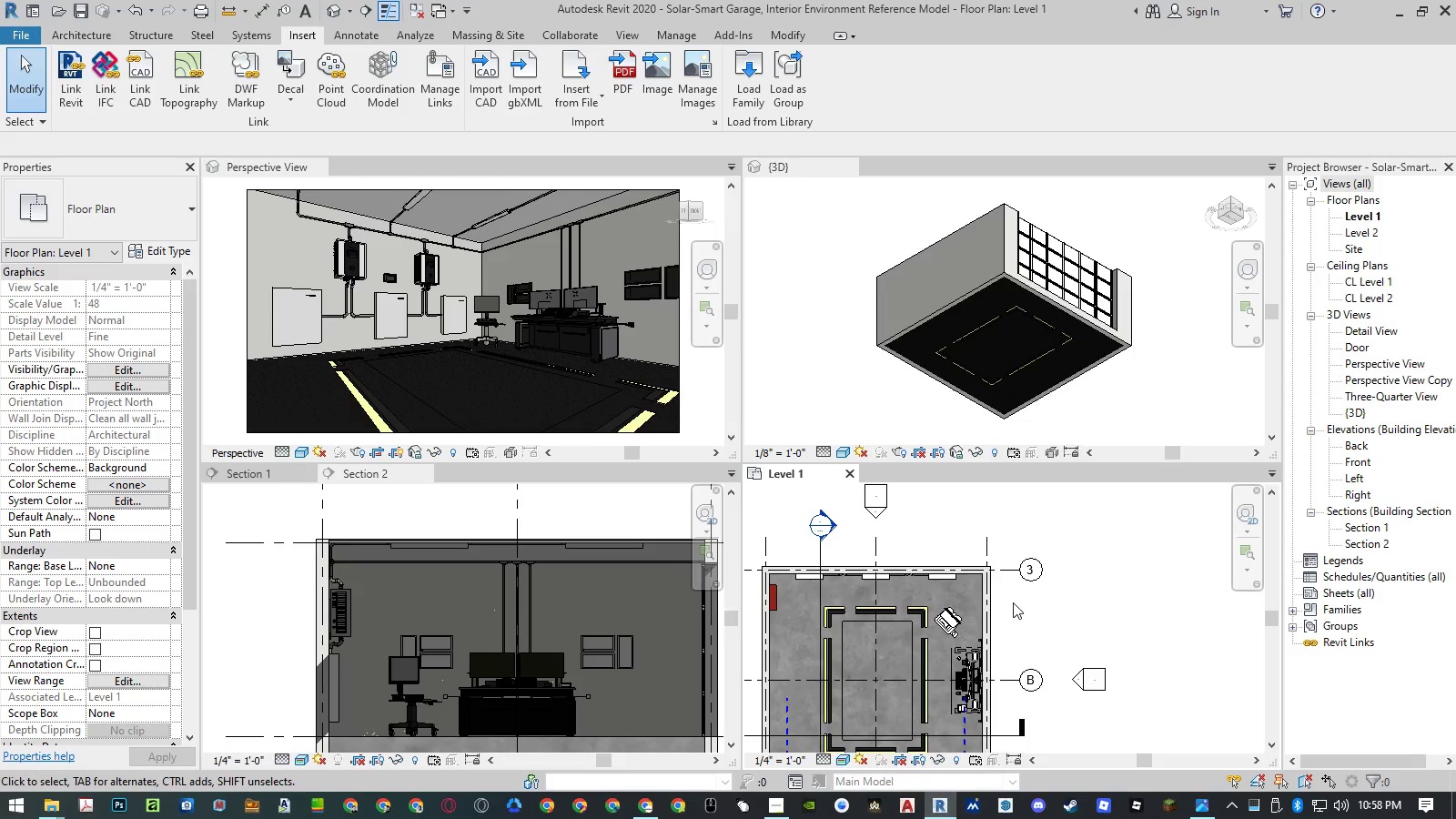 
left_click([1014, 602])
 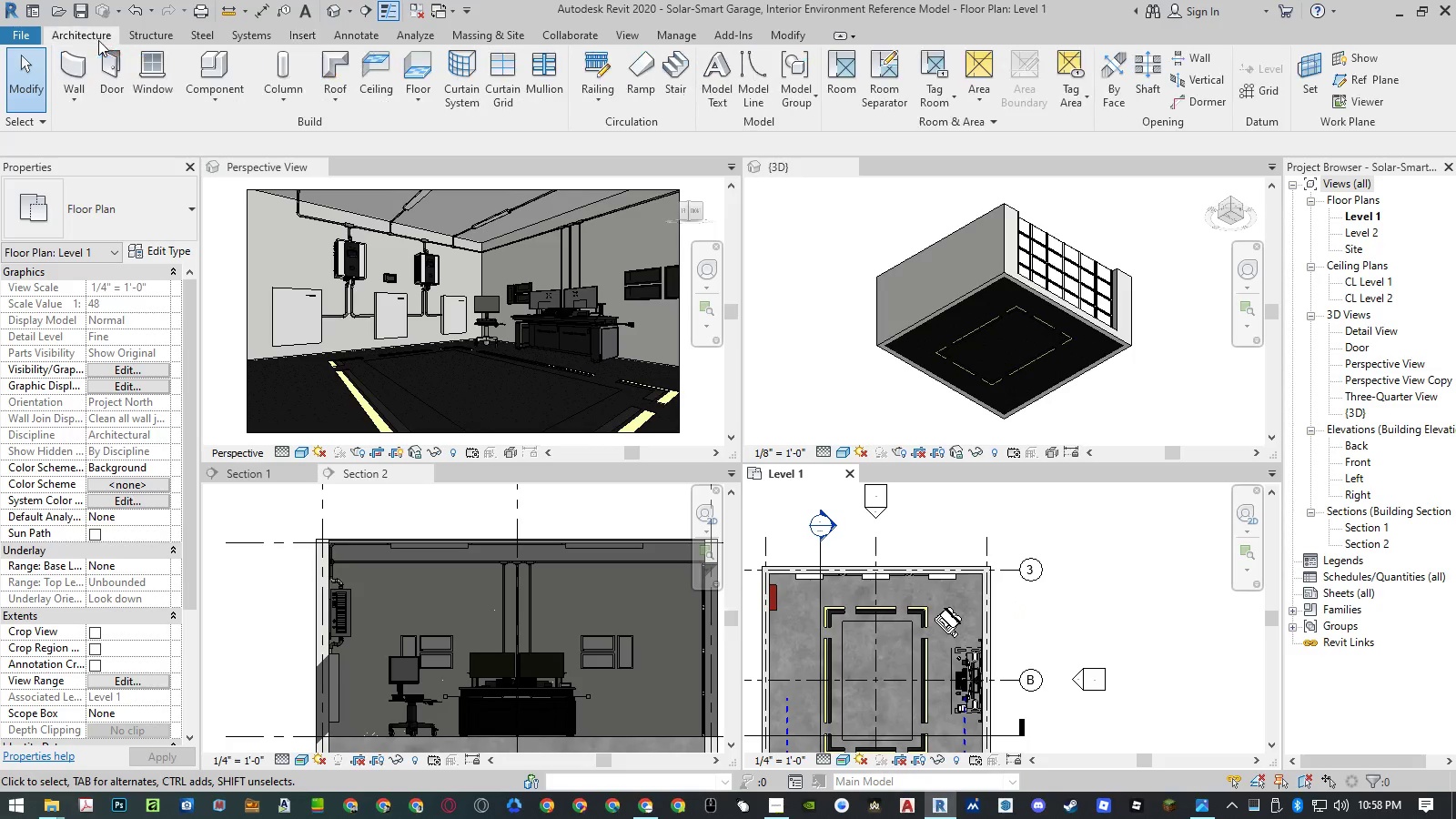 
double_click([231, 74])
 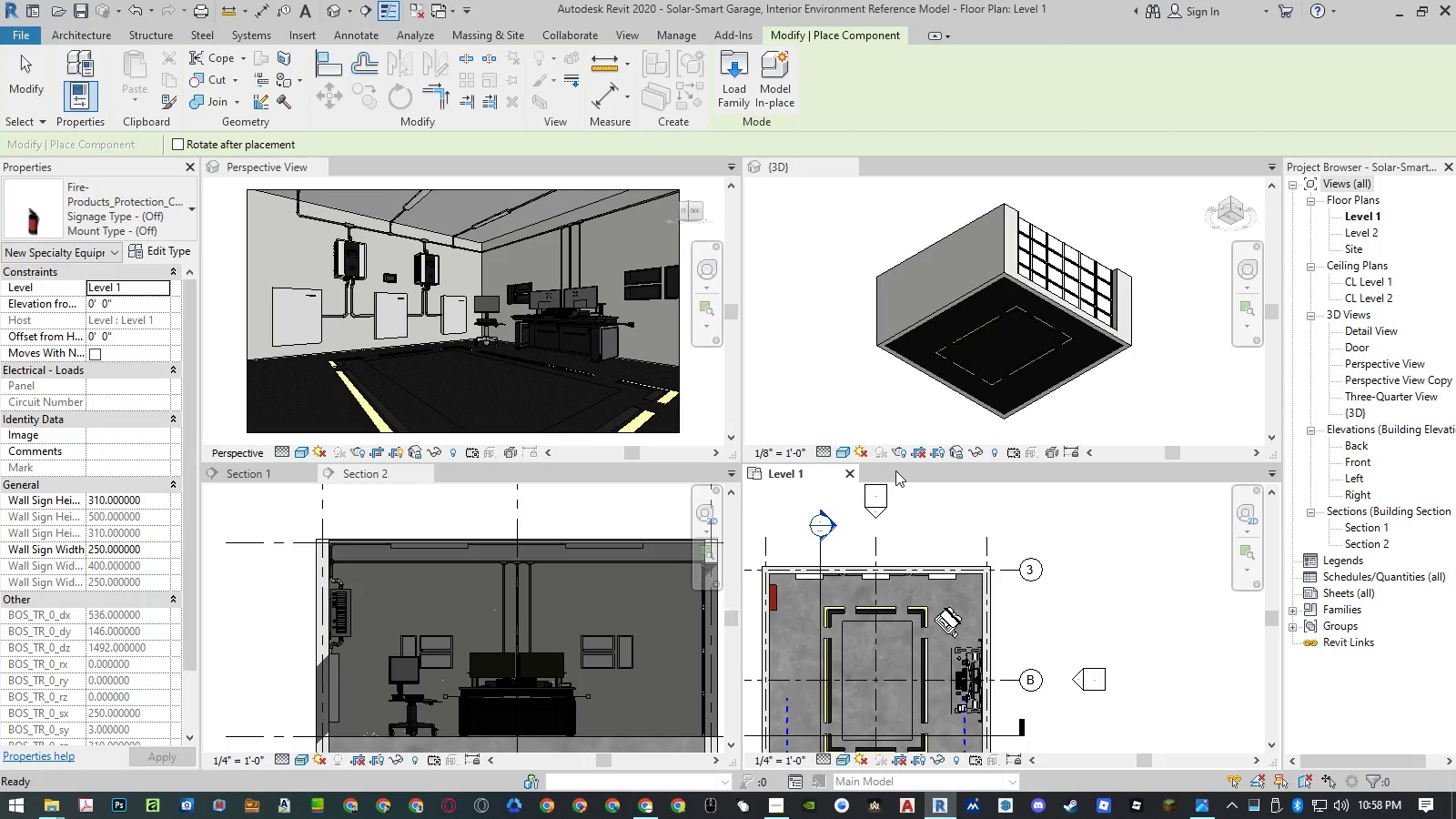 
scroll: coordinate [972, 592], scroll_direction: up, amount: 9.0
 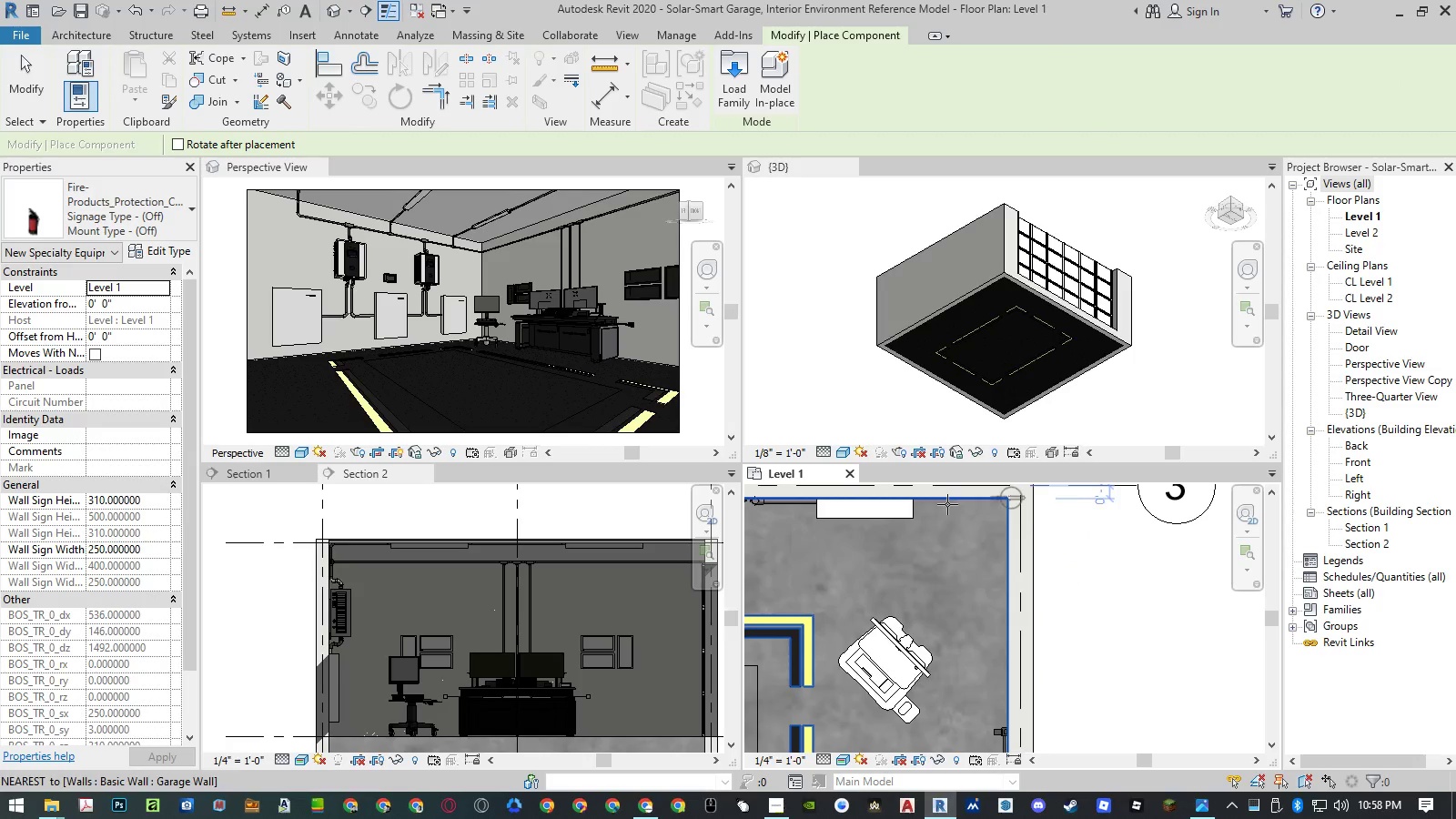 
key(Space)
 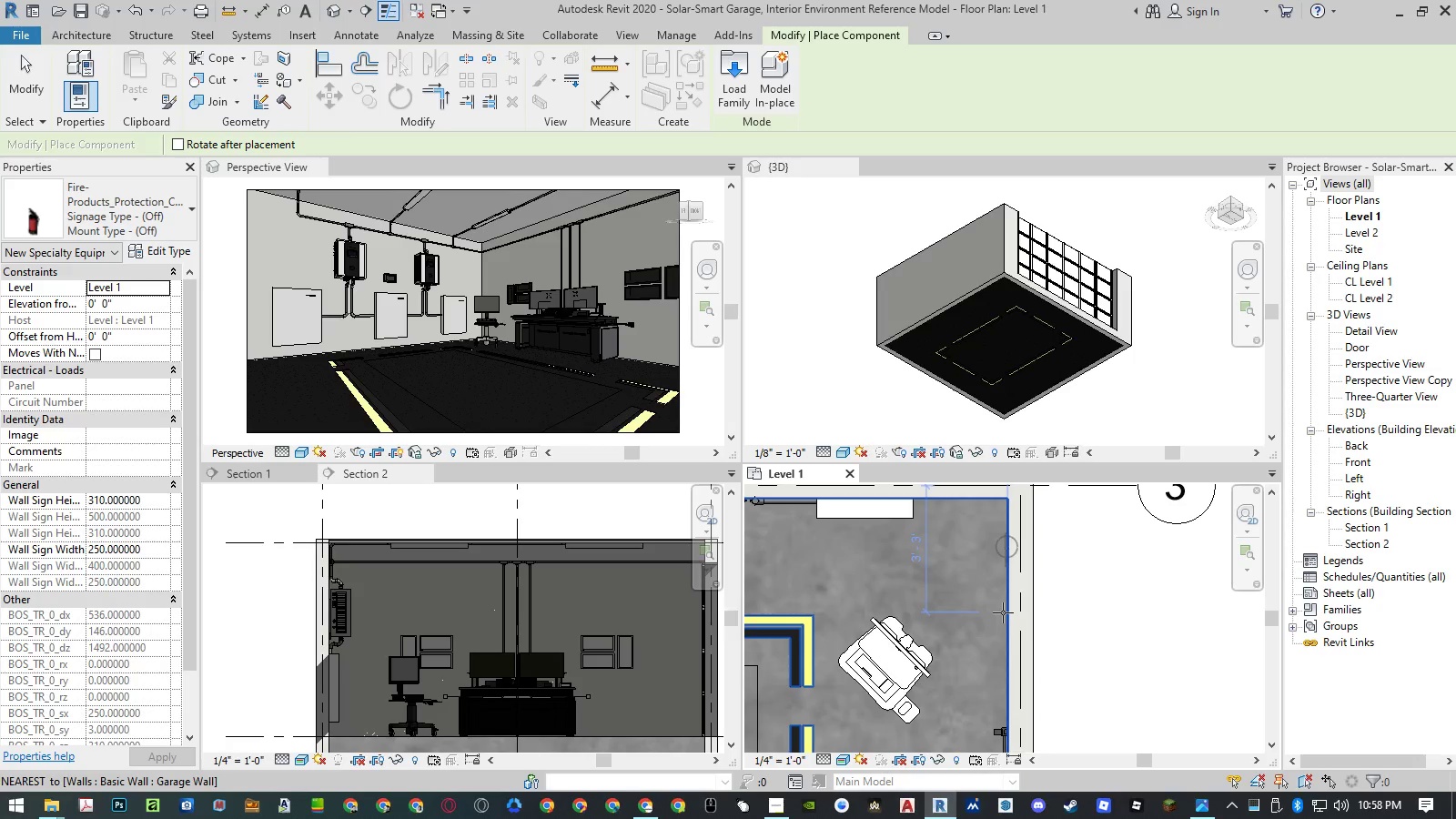 
key(Space)
 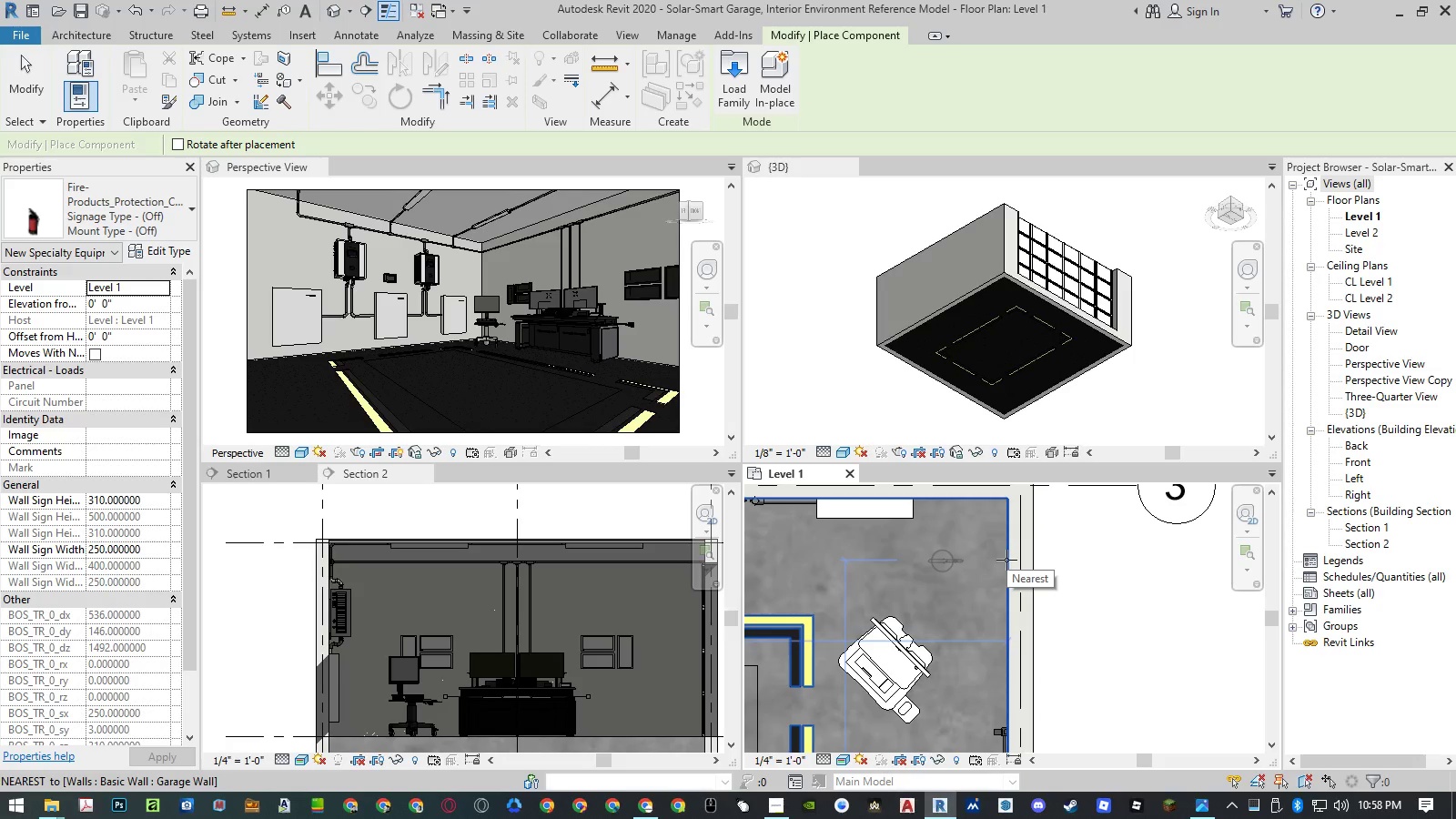 
left_click([1006, 560])
 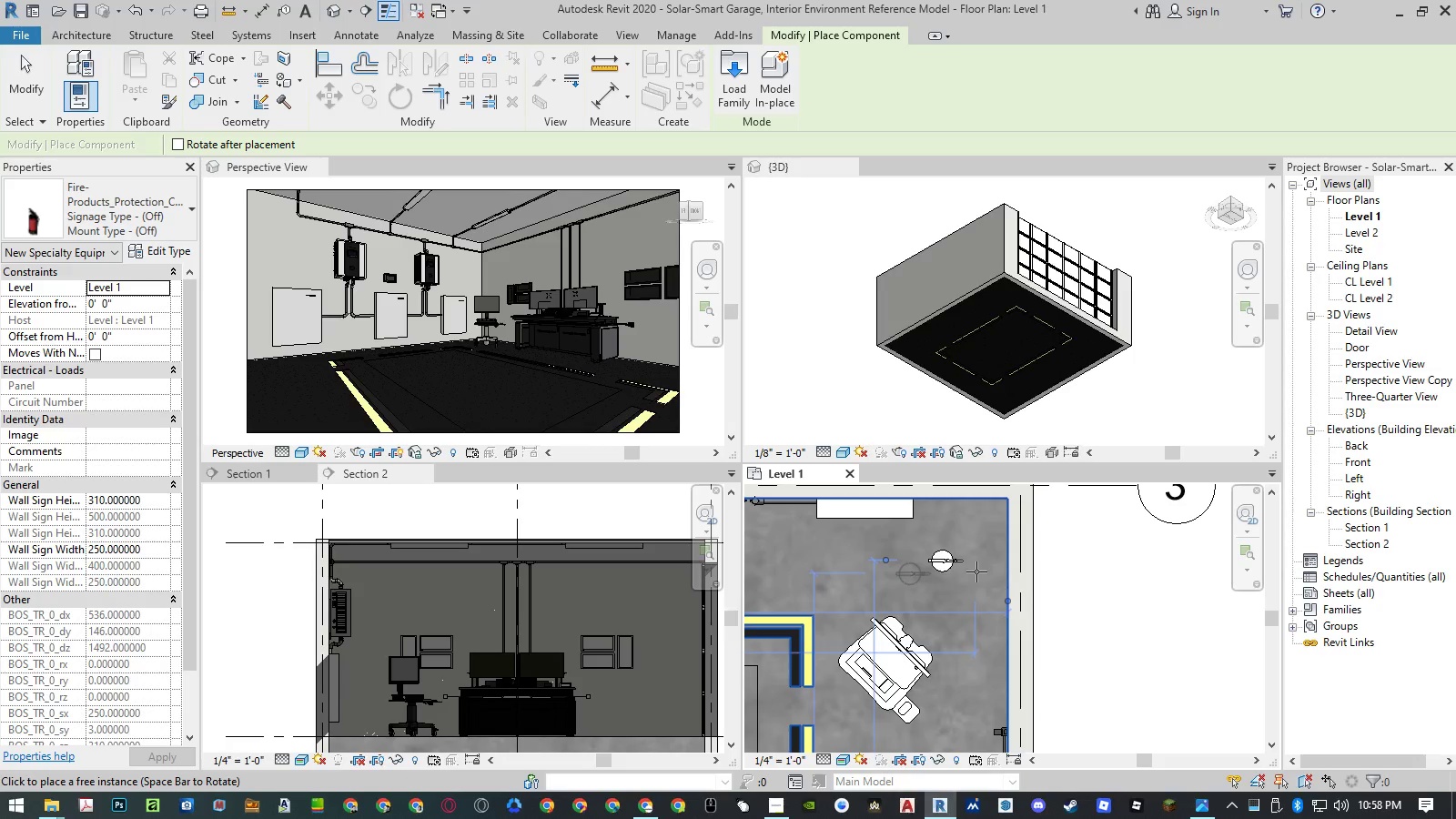 
key(Escape)
 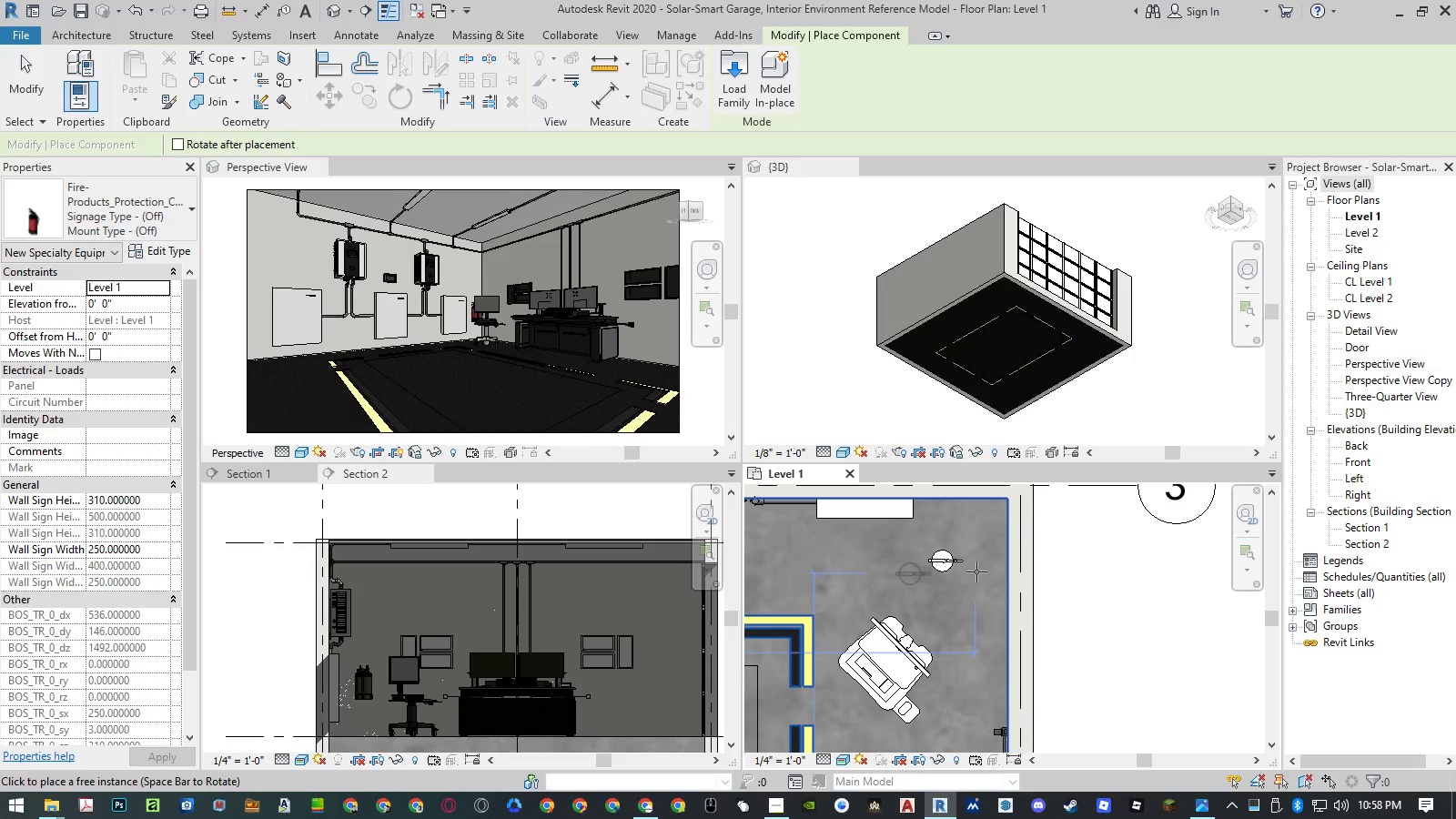 
key(Escape)
 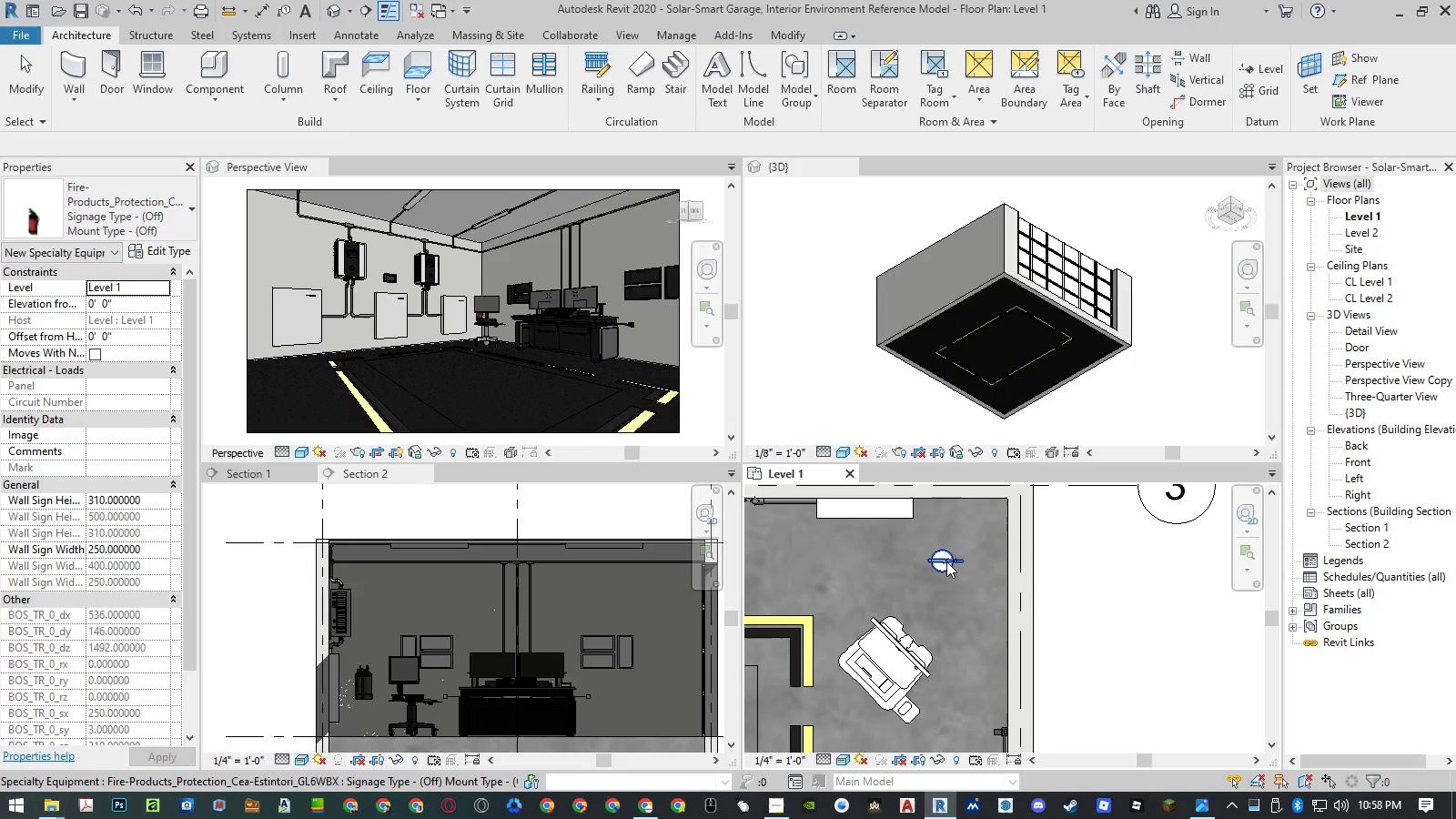 
left_click([946, 561])
 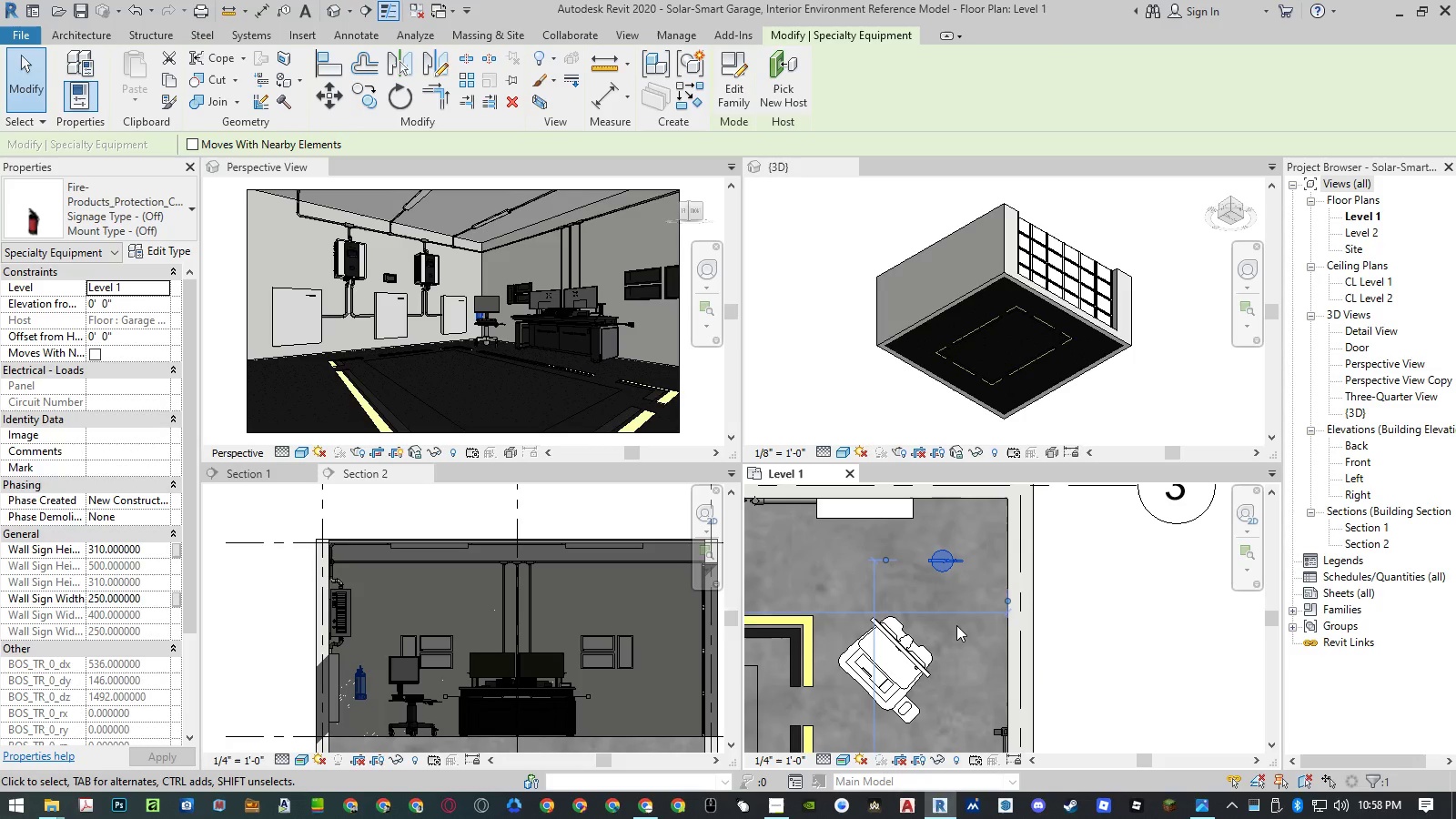 
left_click([906, 648])
 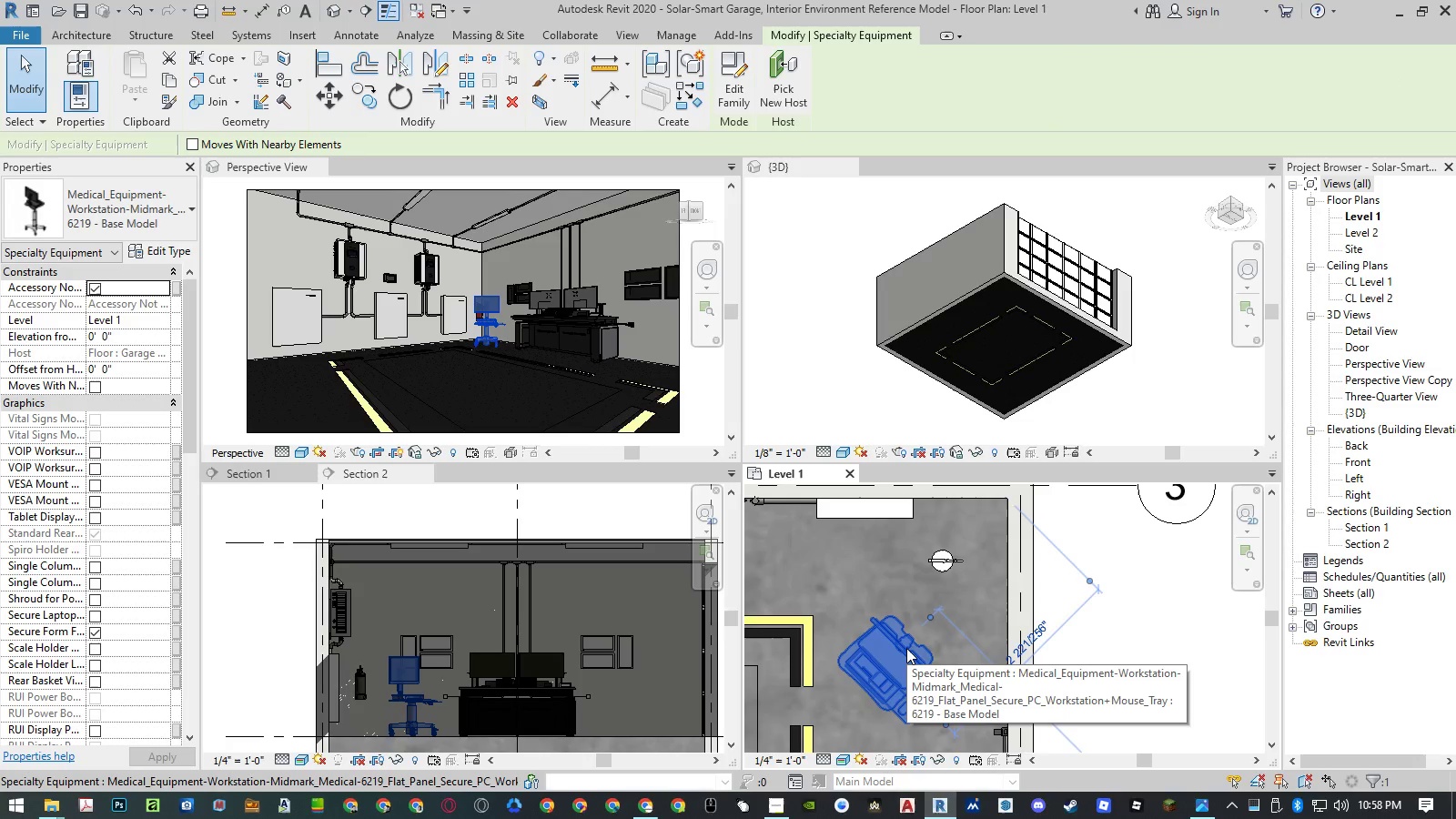 
right_click([906, 648])
 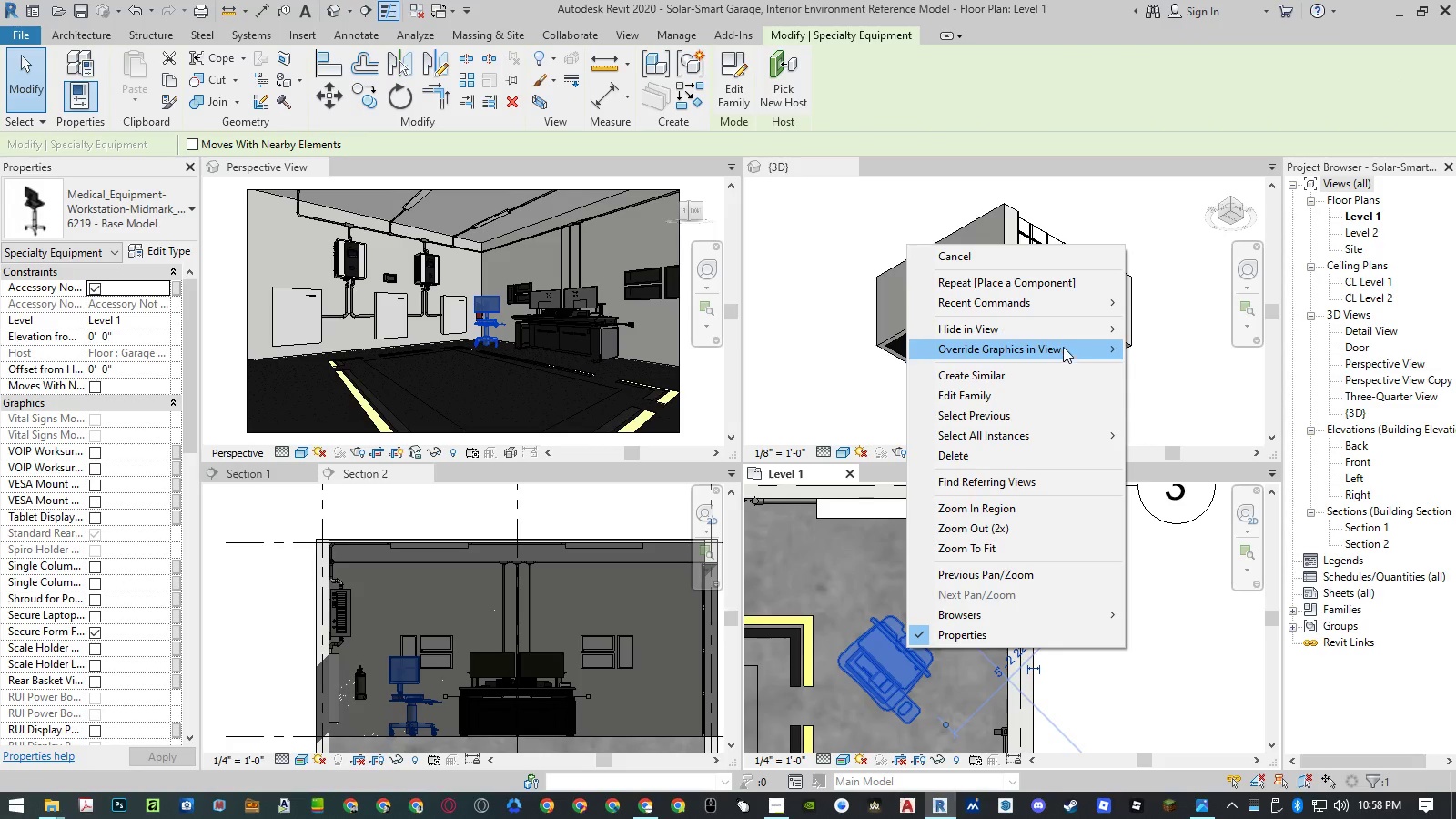 
left_click([1069, 326])
 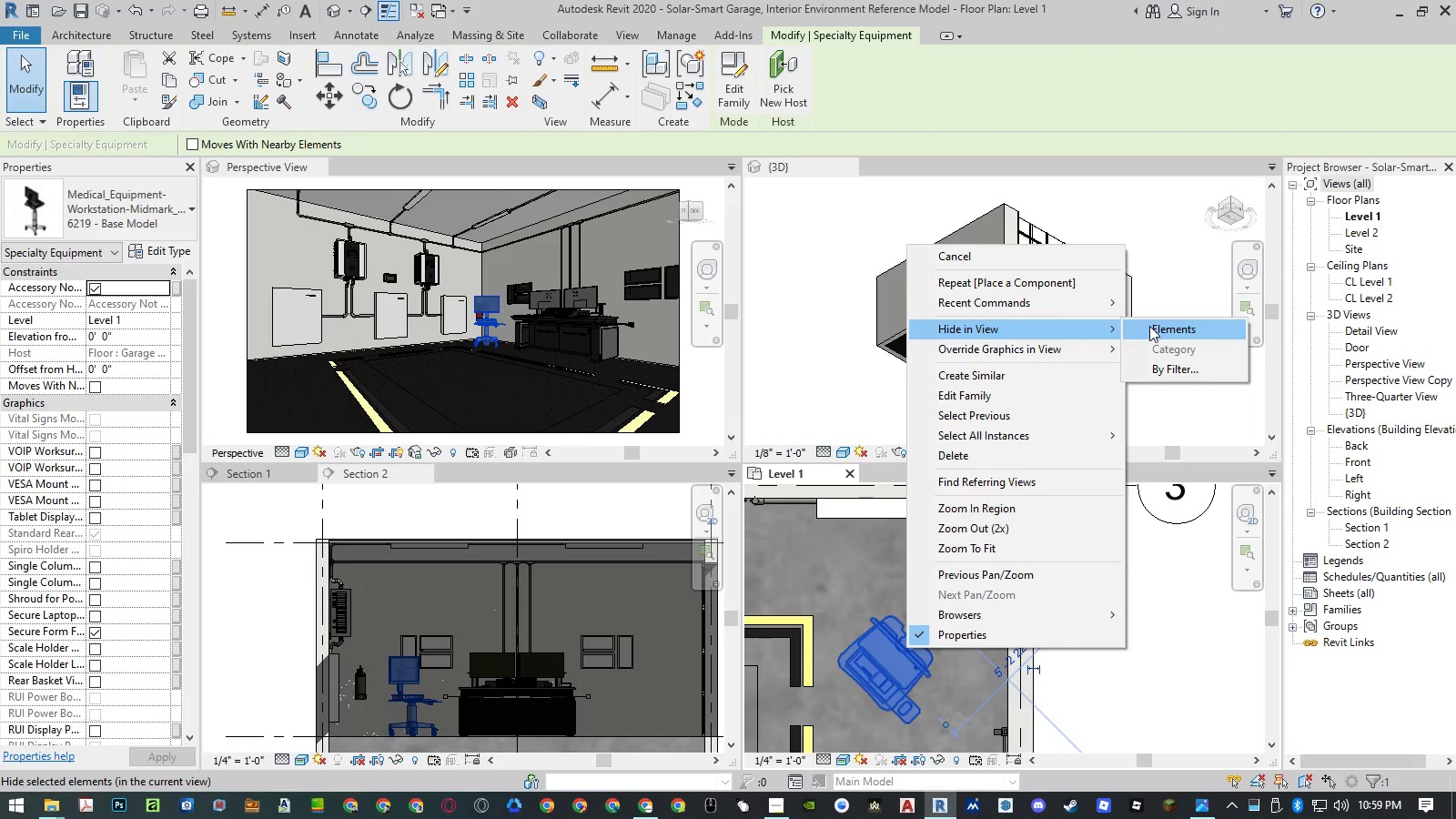 
left_click([1149, 326])
 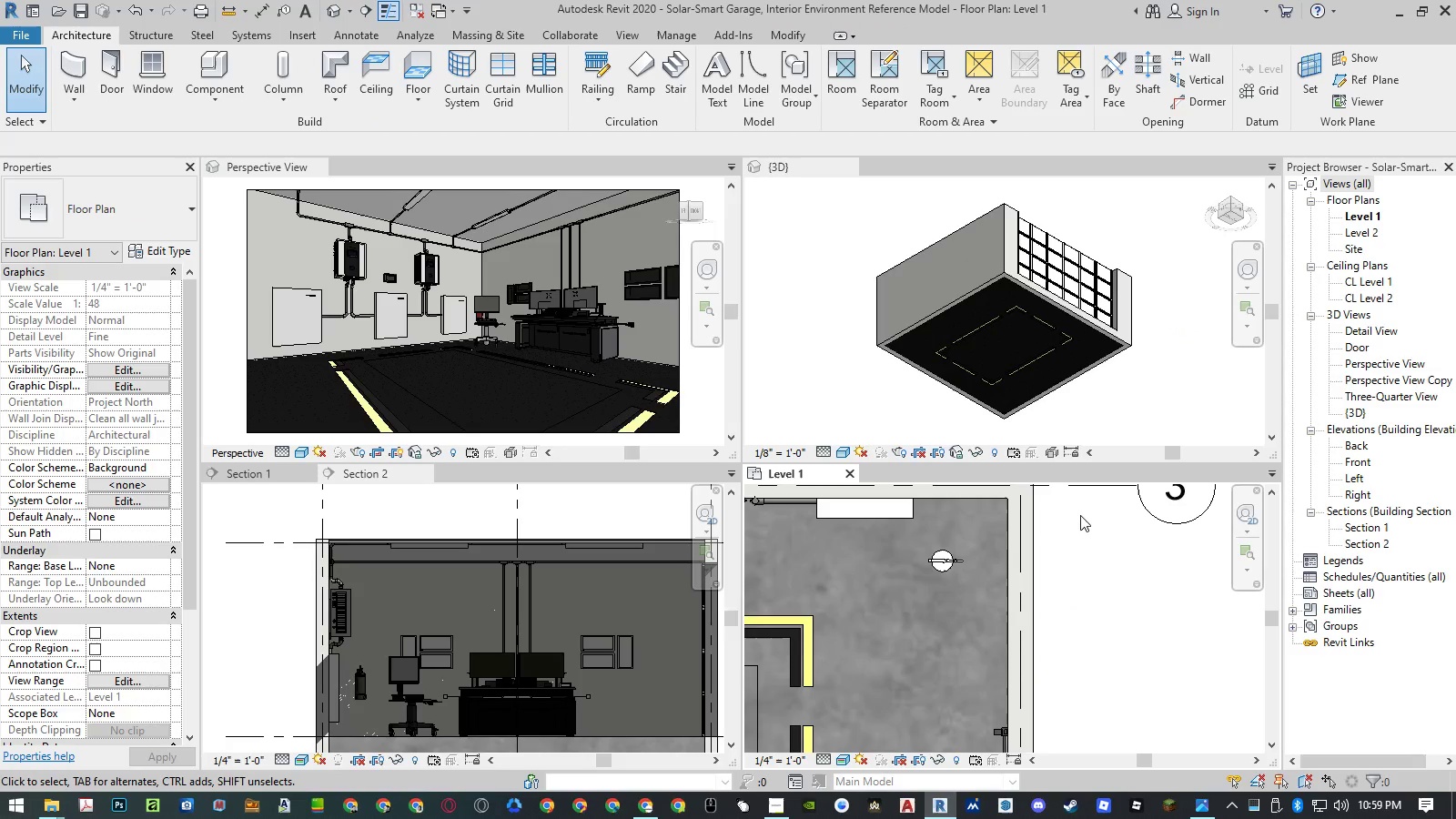 
hold_key(key=ControlLeft, duration=0.39)
 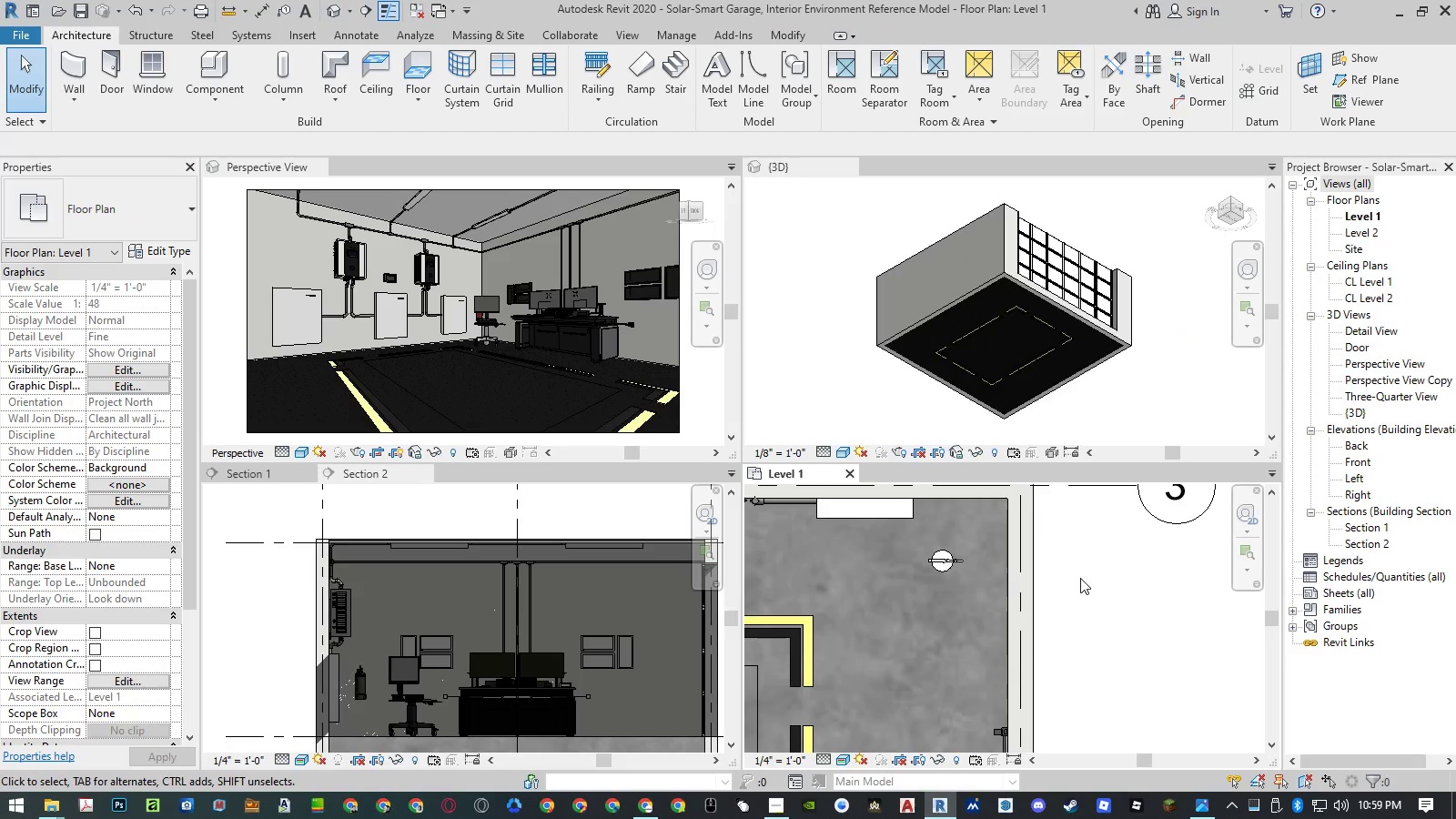 
left_click([1083, 580])
 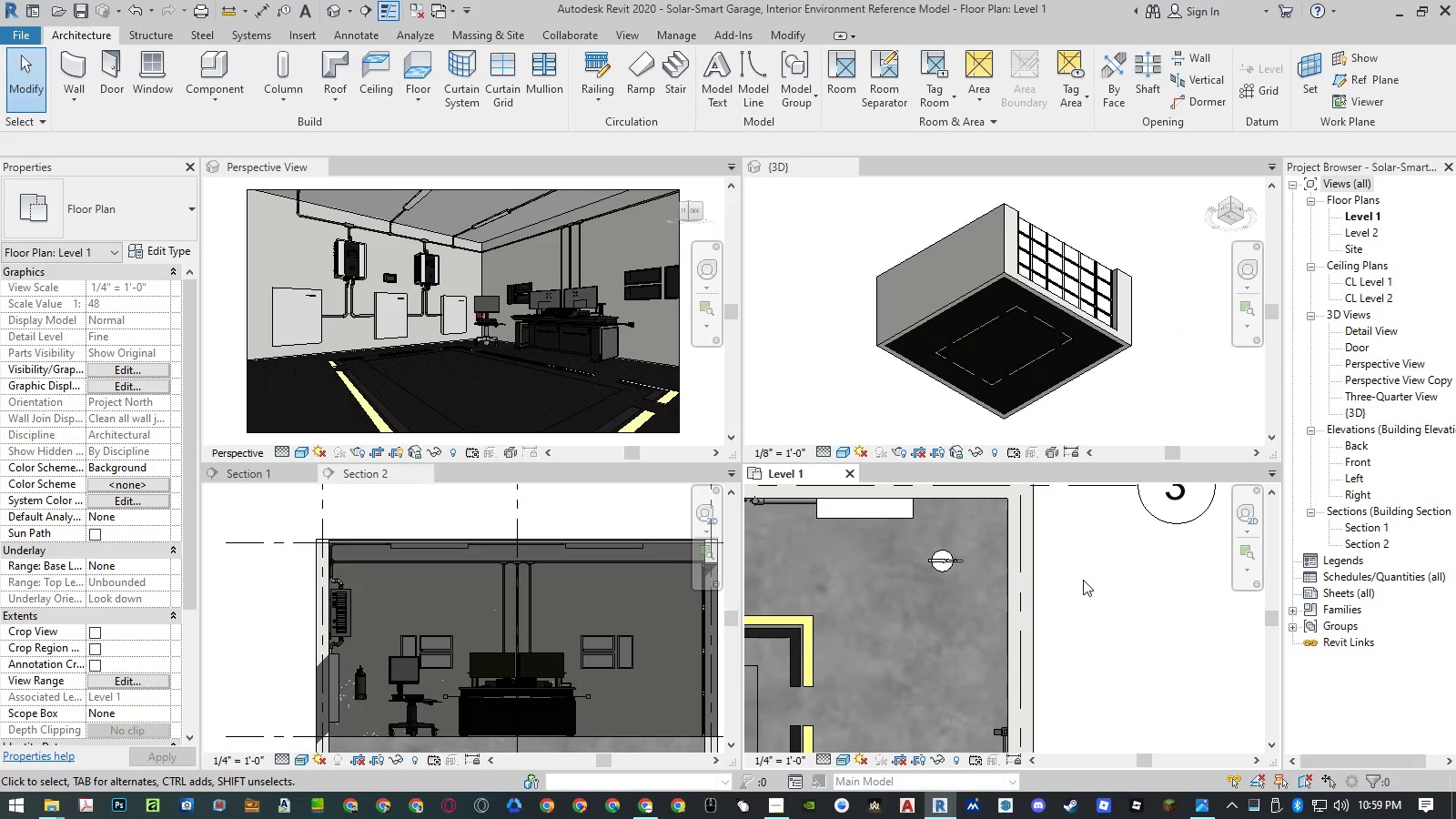 
key(Control+ControlLeft)
 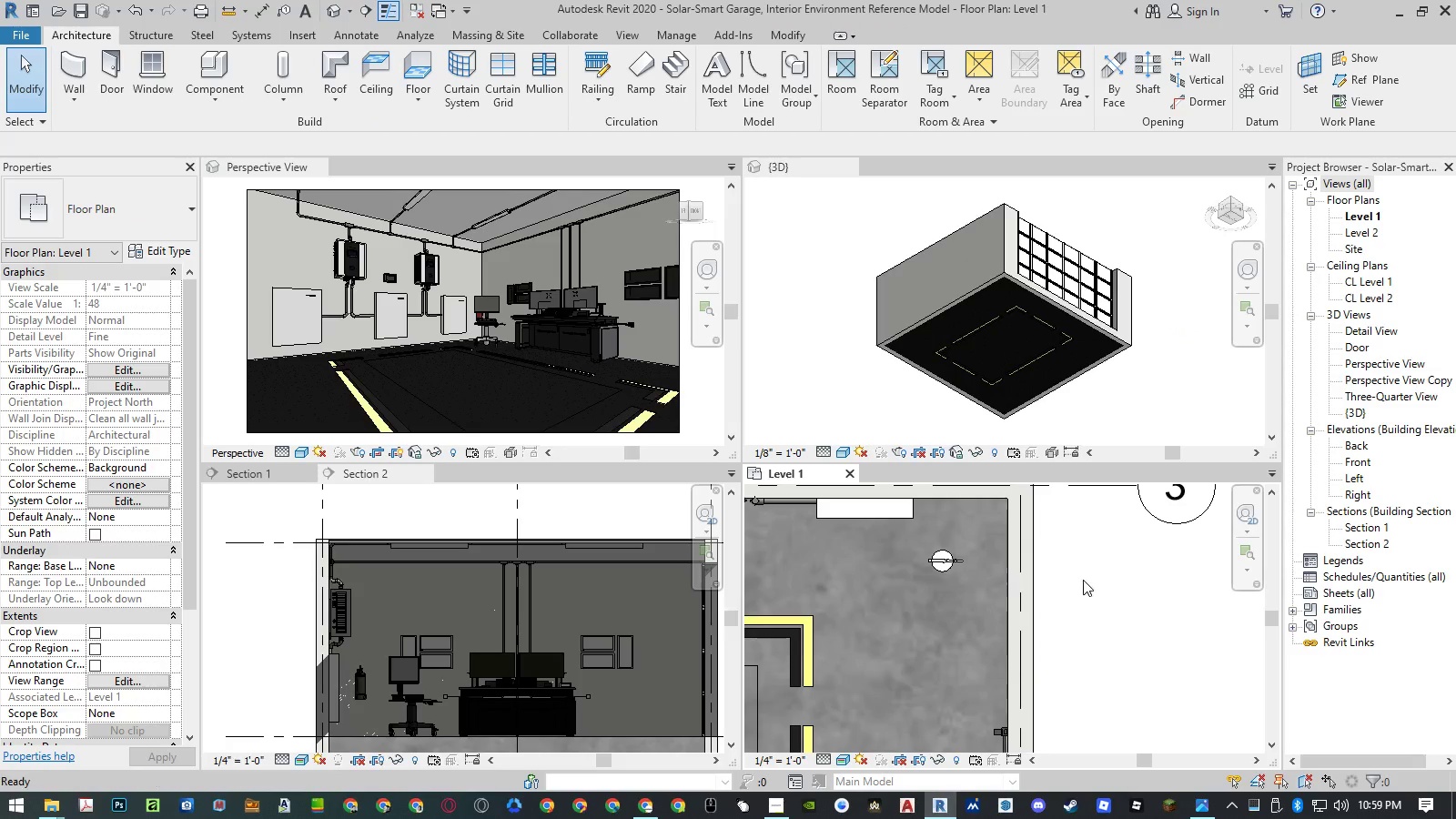 
key(Control+Z)
 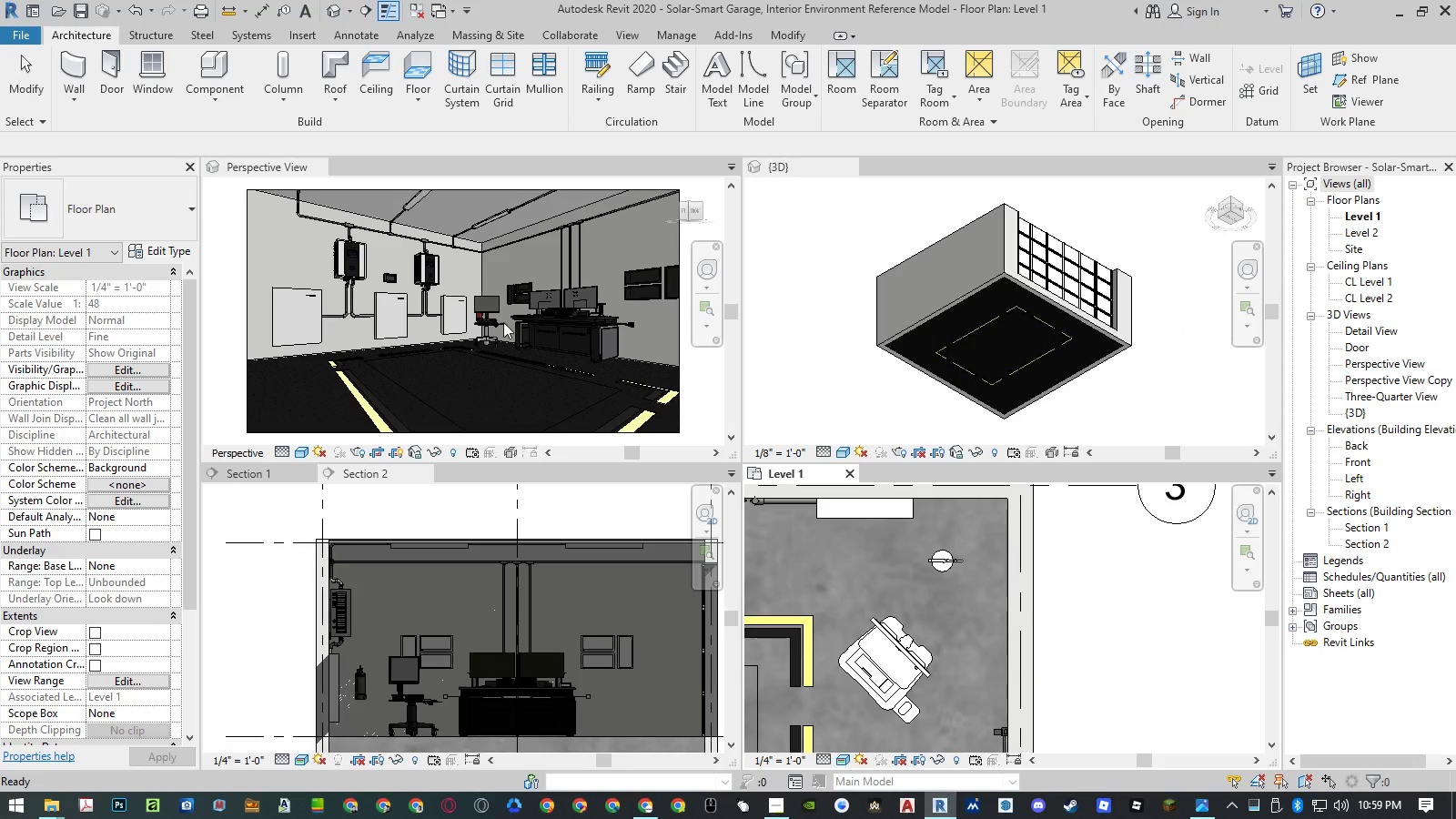 
left_click([495, 320])
 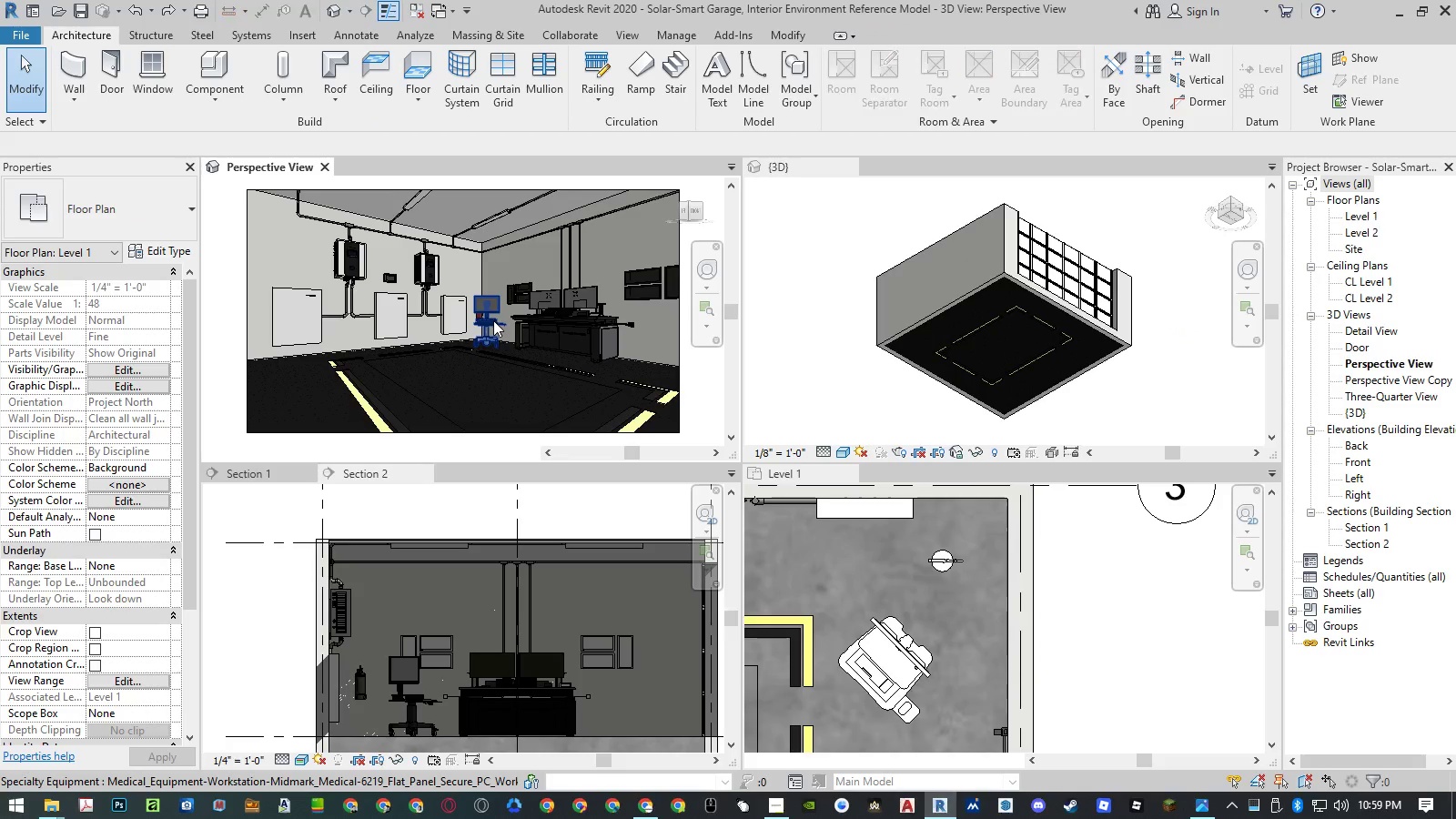 
double_click([493, 321])
 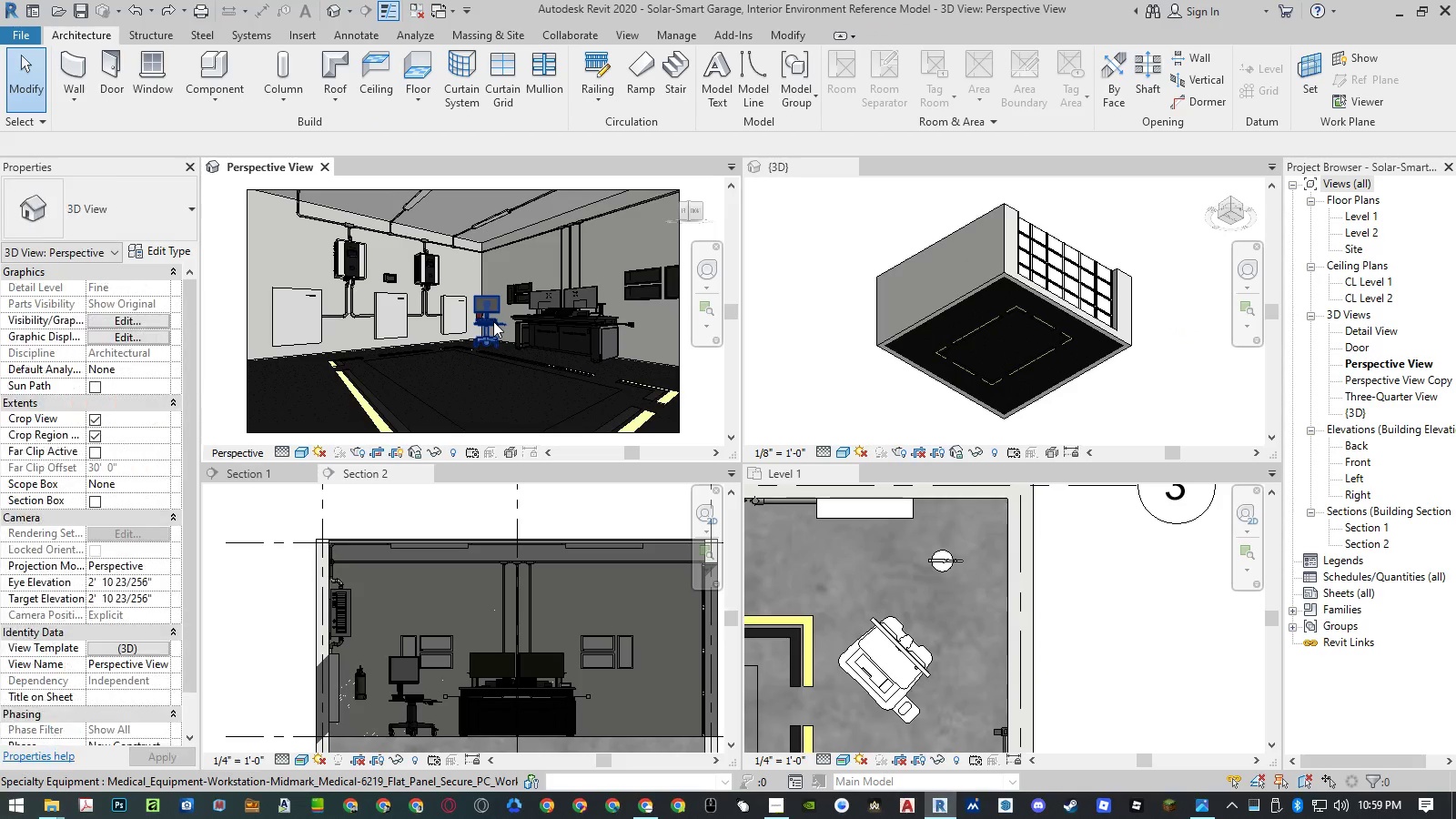 
right_click([493, 321])
 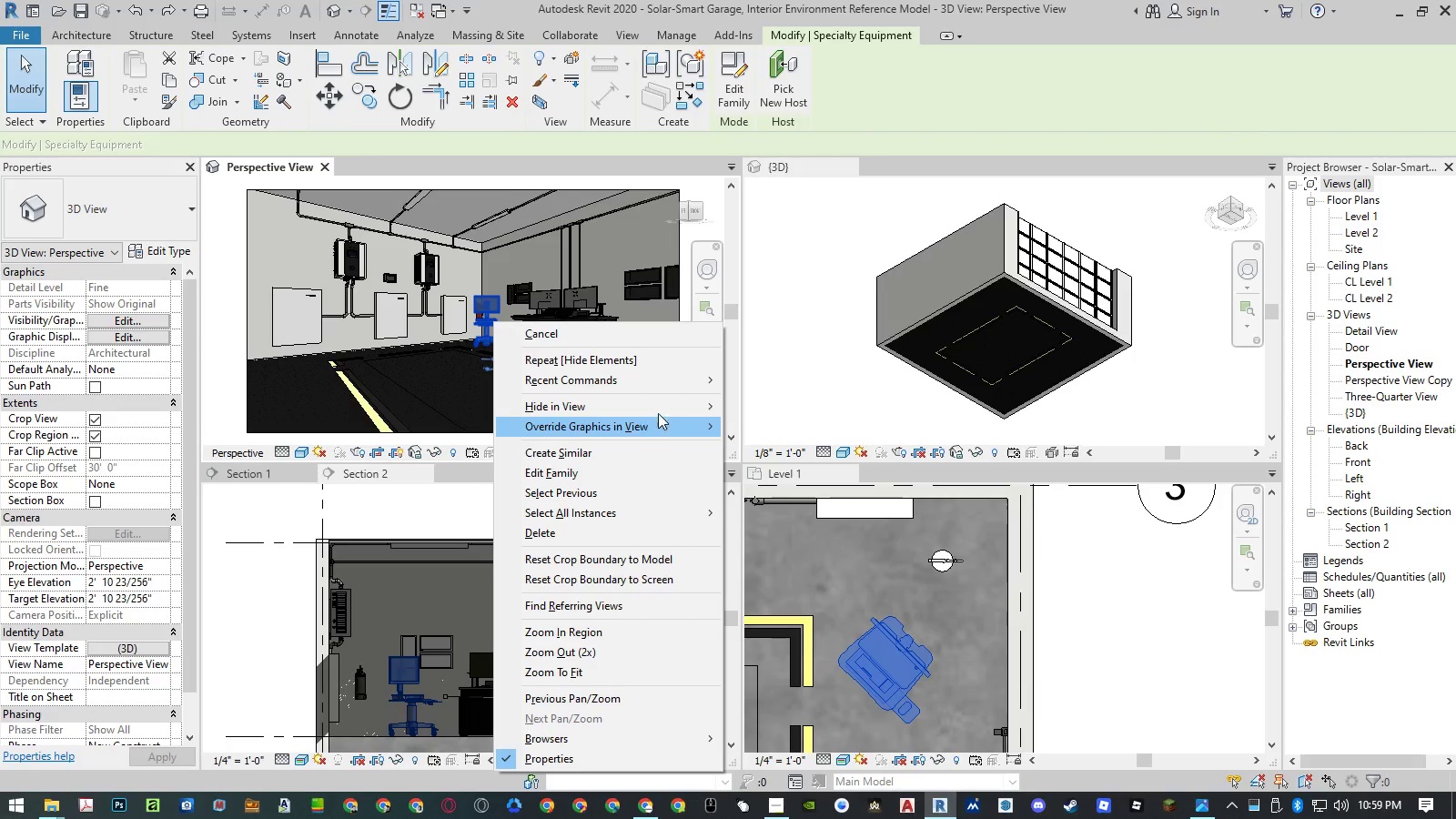 
double_click([774, 405])
 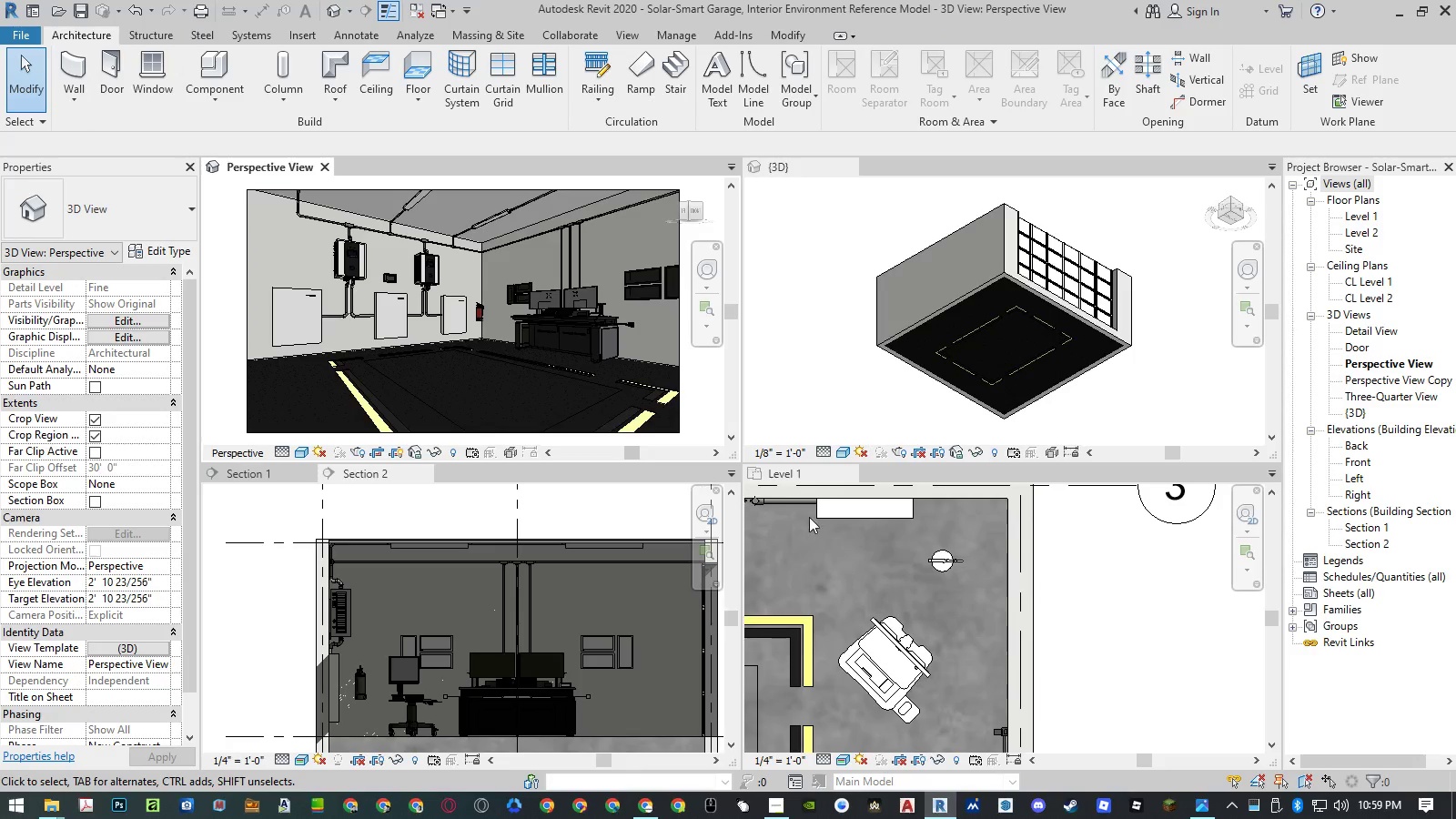 
left_click([946, 561])
 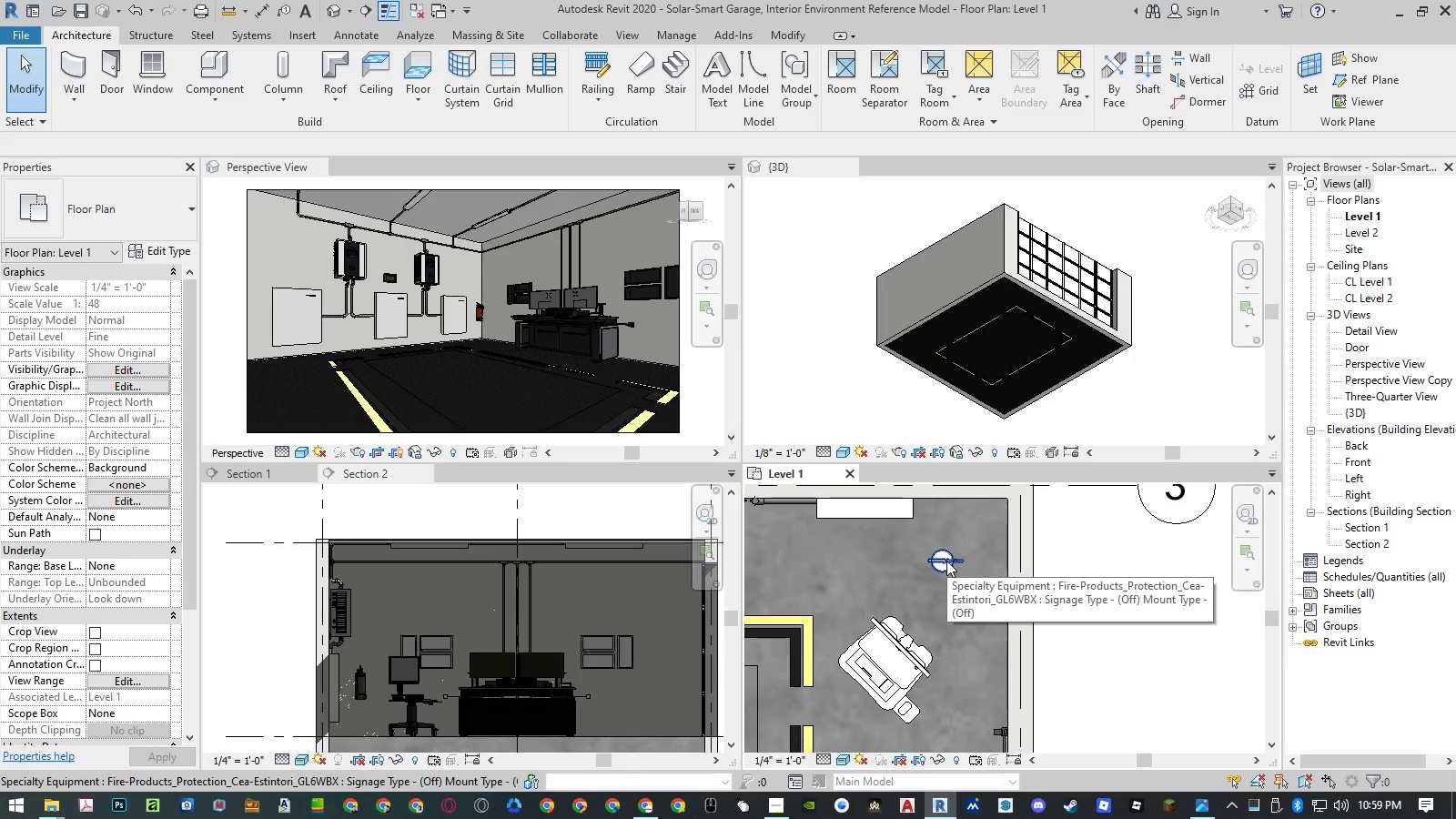 
scroll: coordinate [474, 308], scroll_direction: up, amount: 11.0
 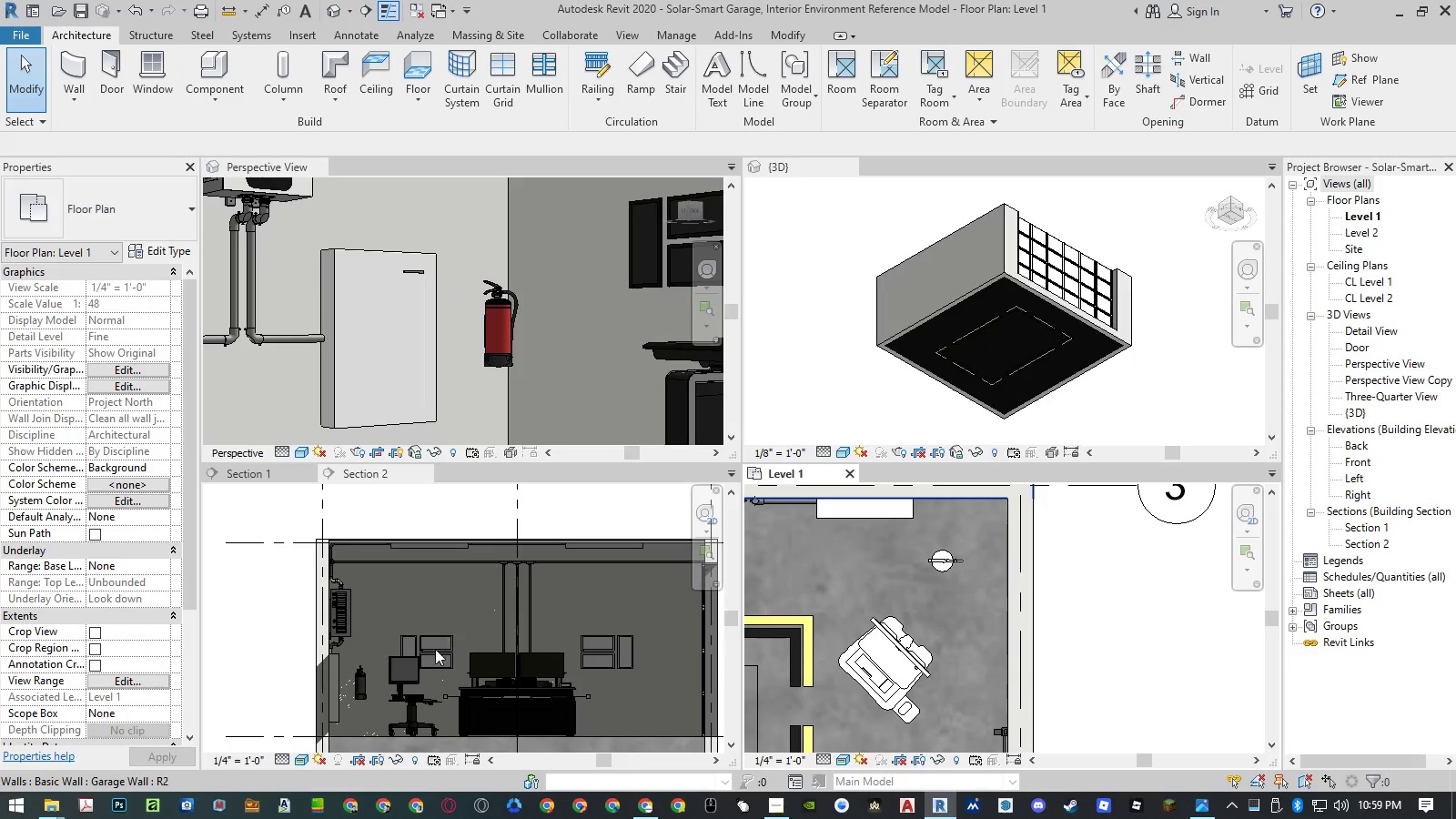 
left_click([370, 671])
 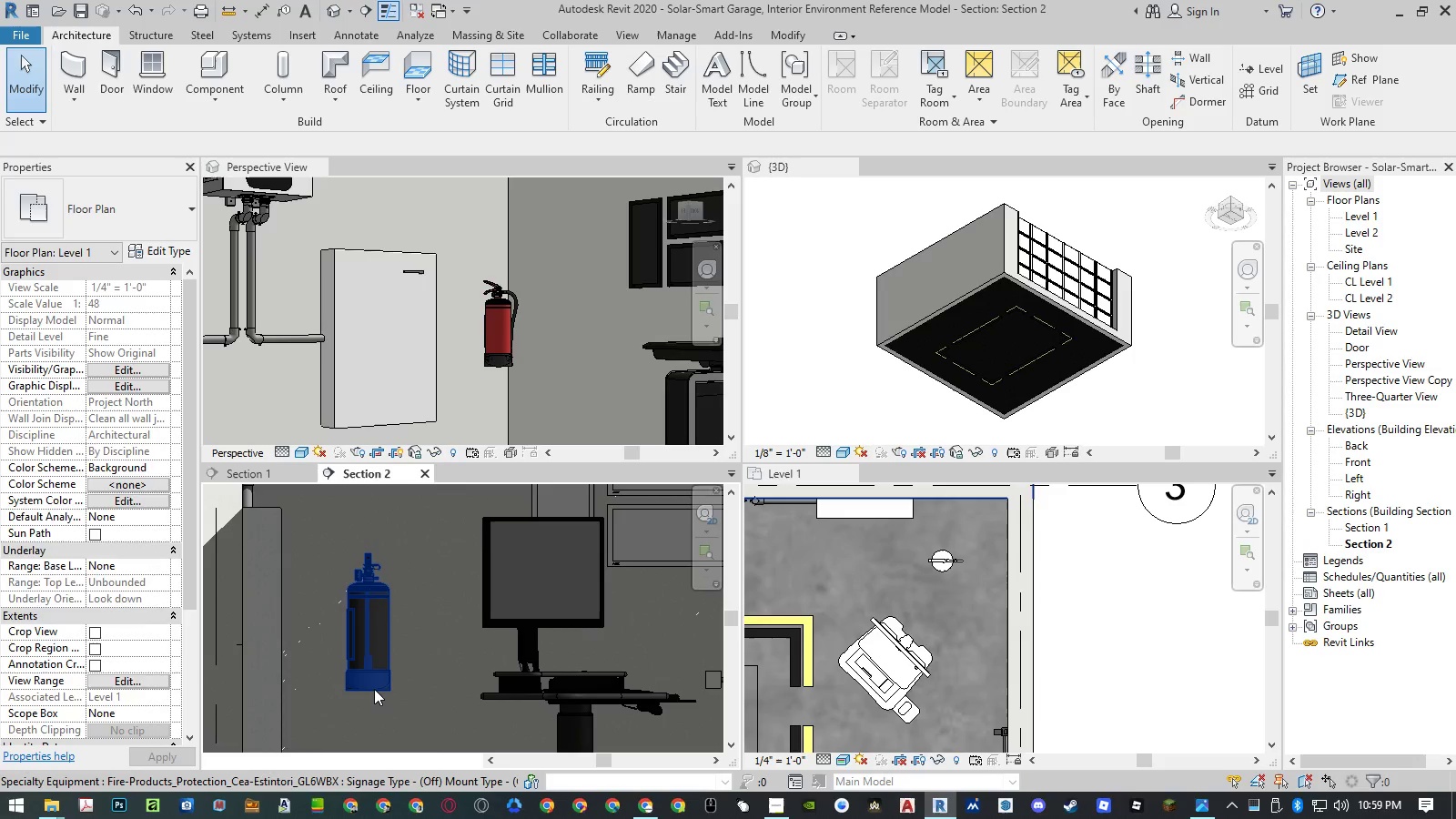 
scroll: coordinate [357, 699], scroll_direction: up, amount: 10.0
 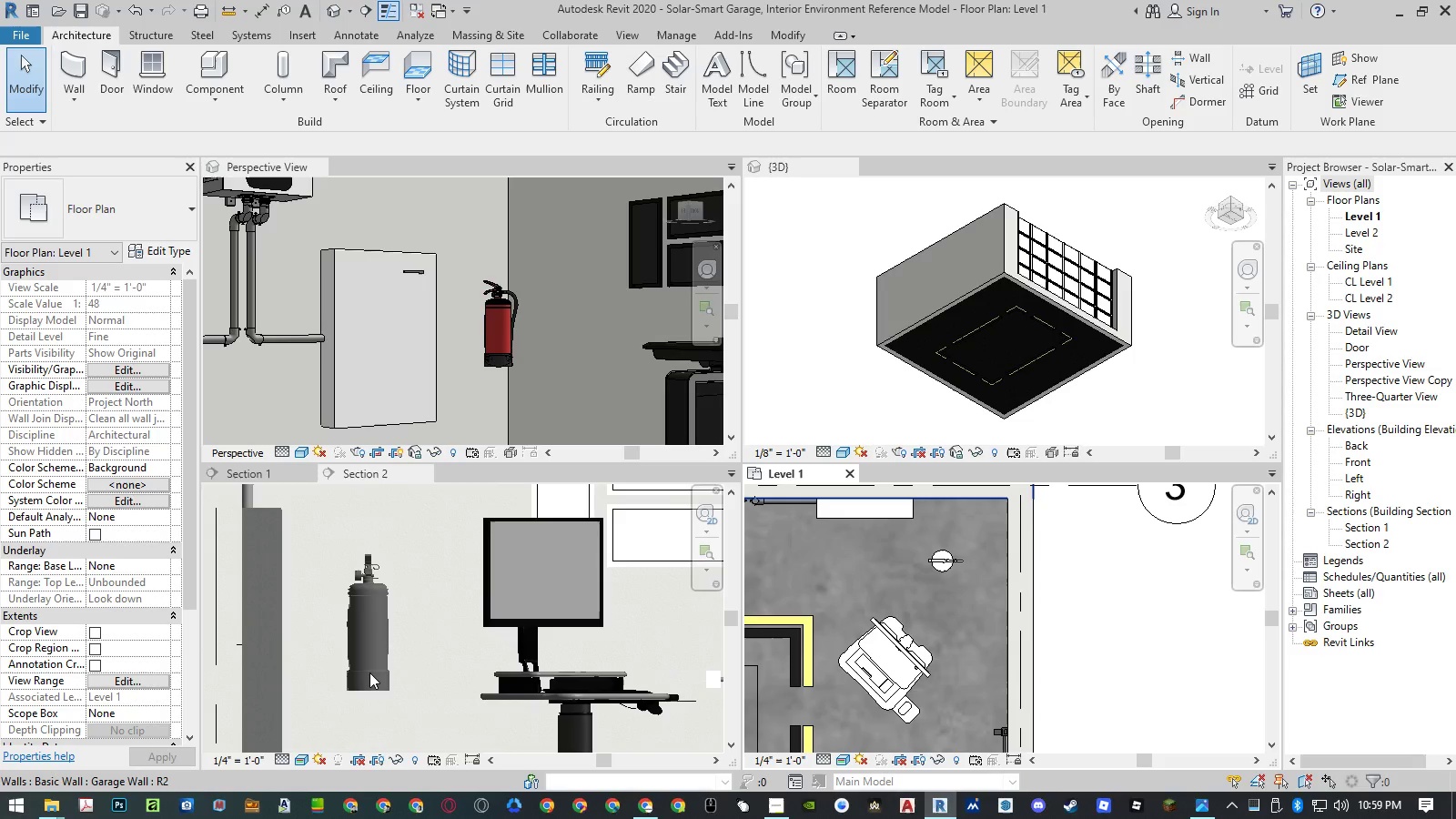 
left_click([374, 689])
 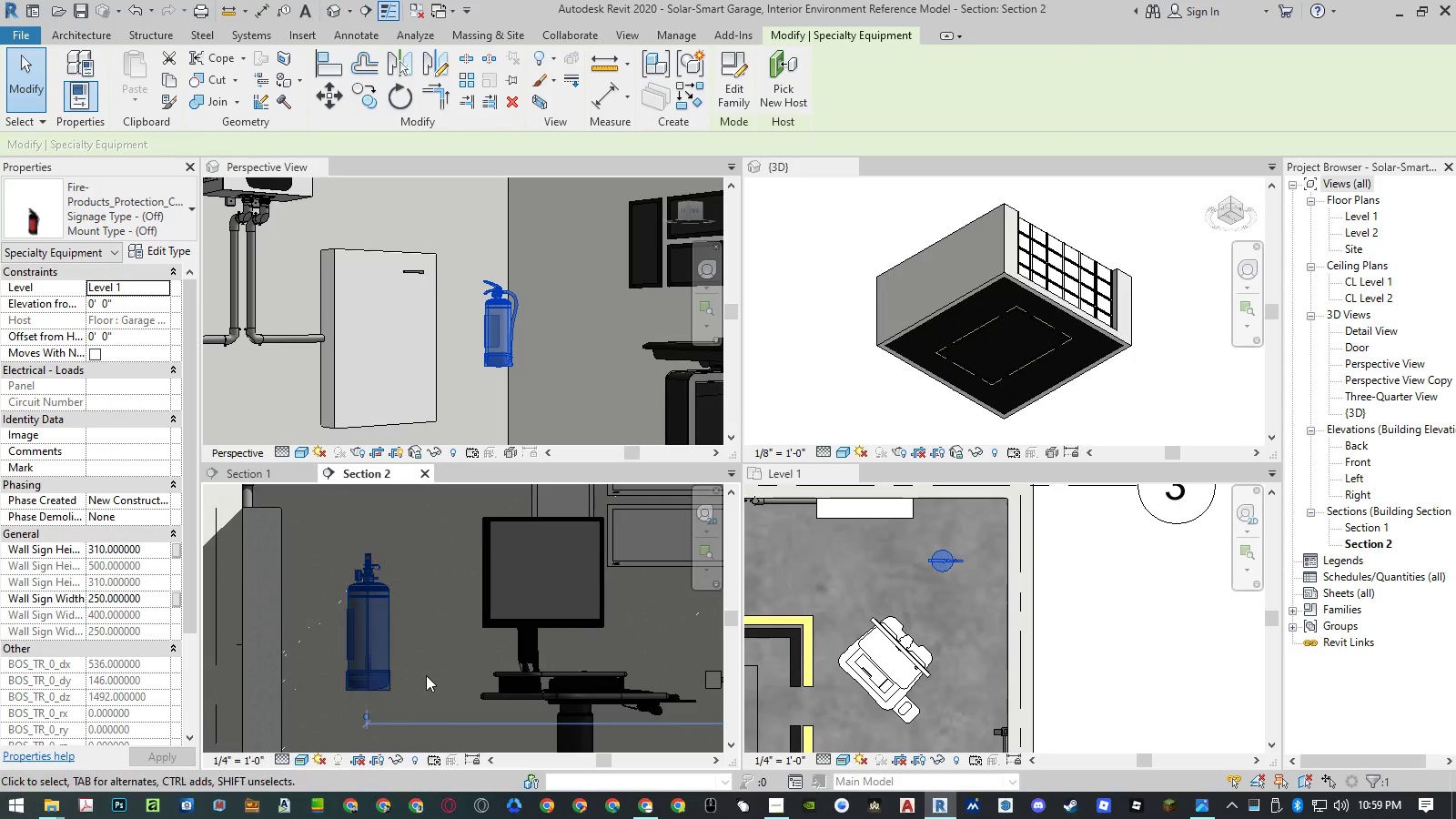 
key(Space)
 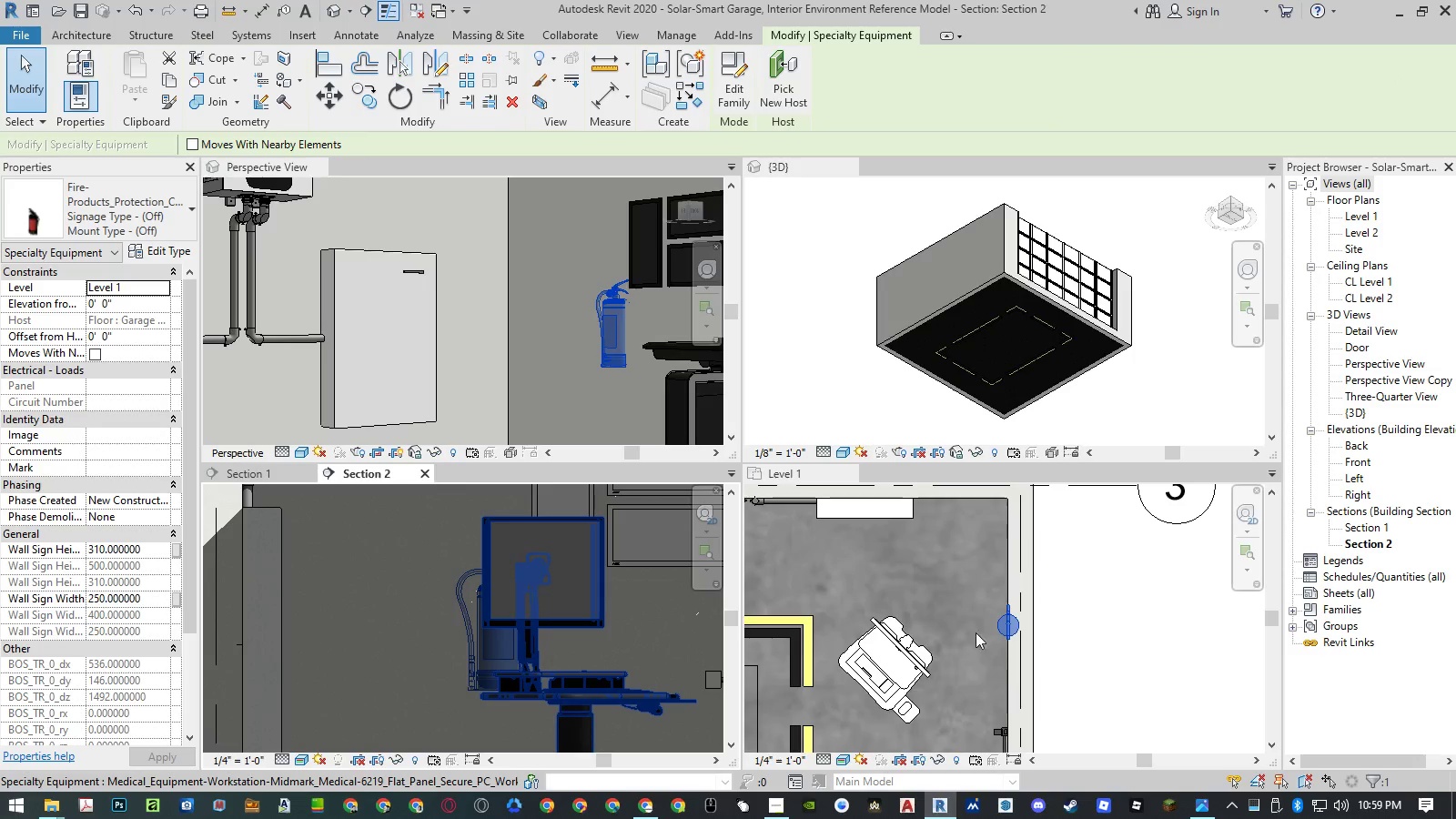 
wait(5.8)
 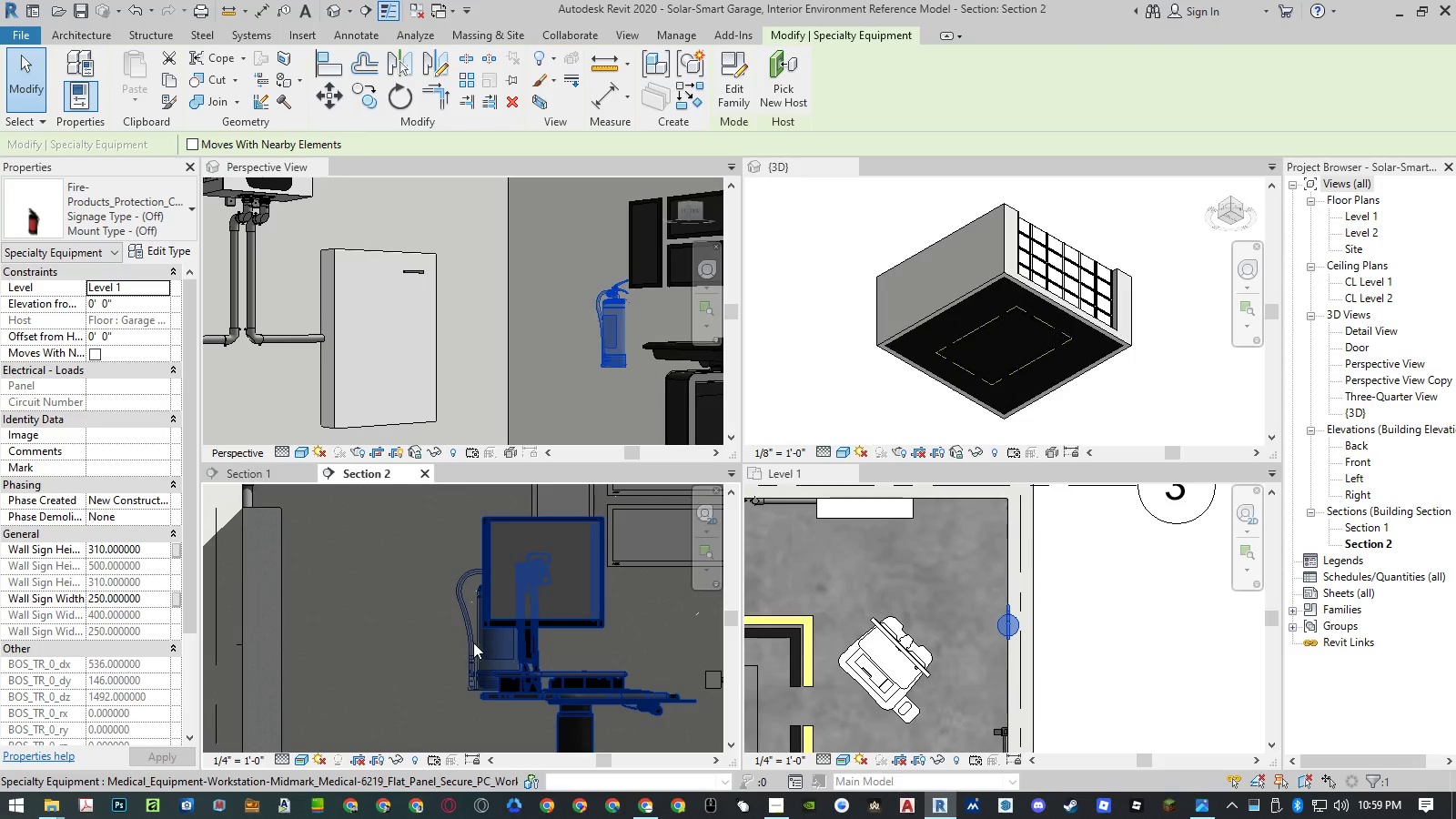 
key(Escape)
 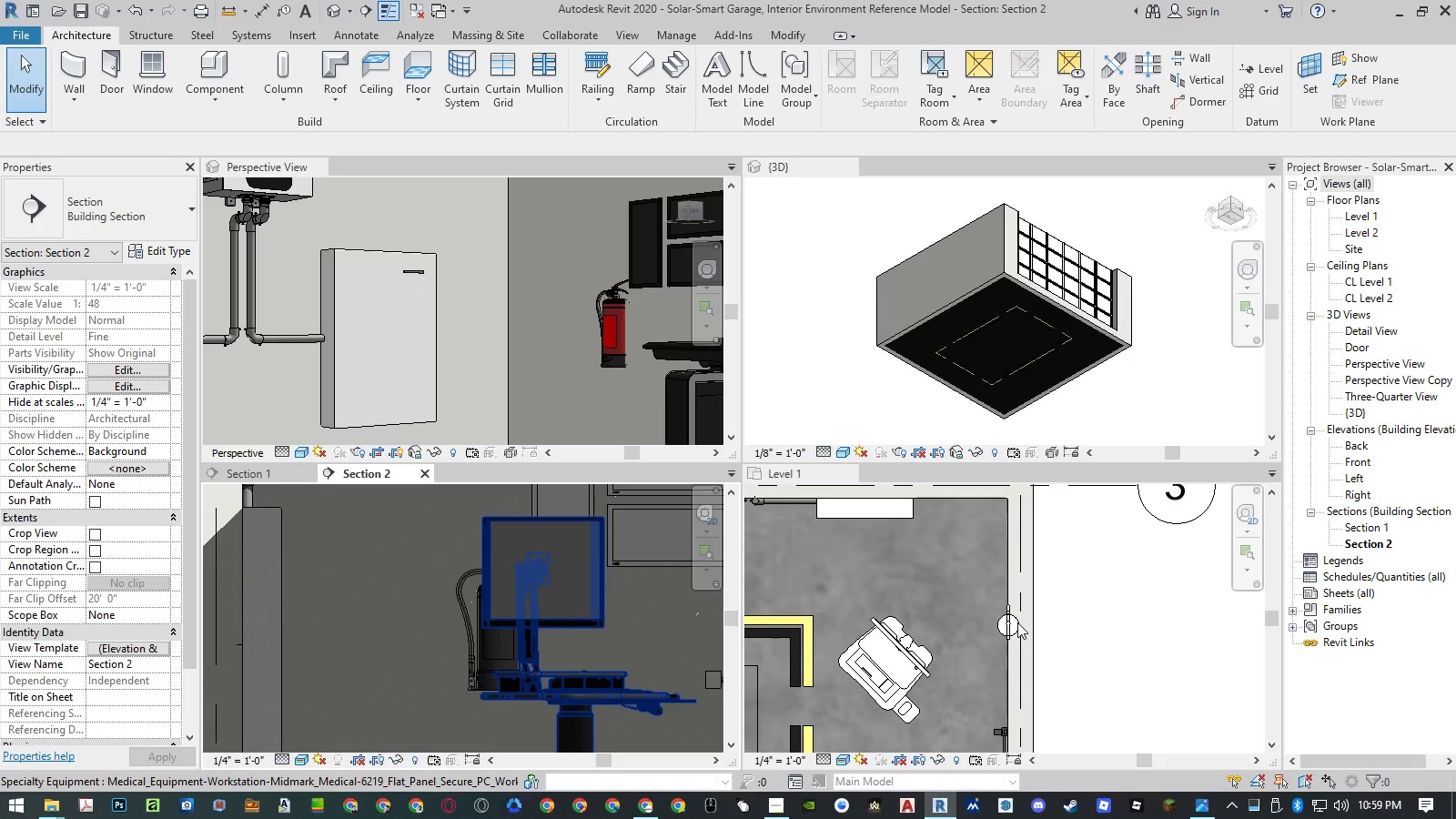 
left_click([1017, 622])
 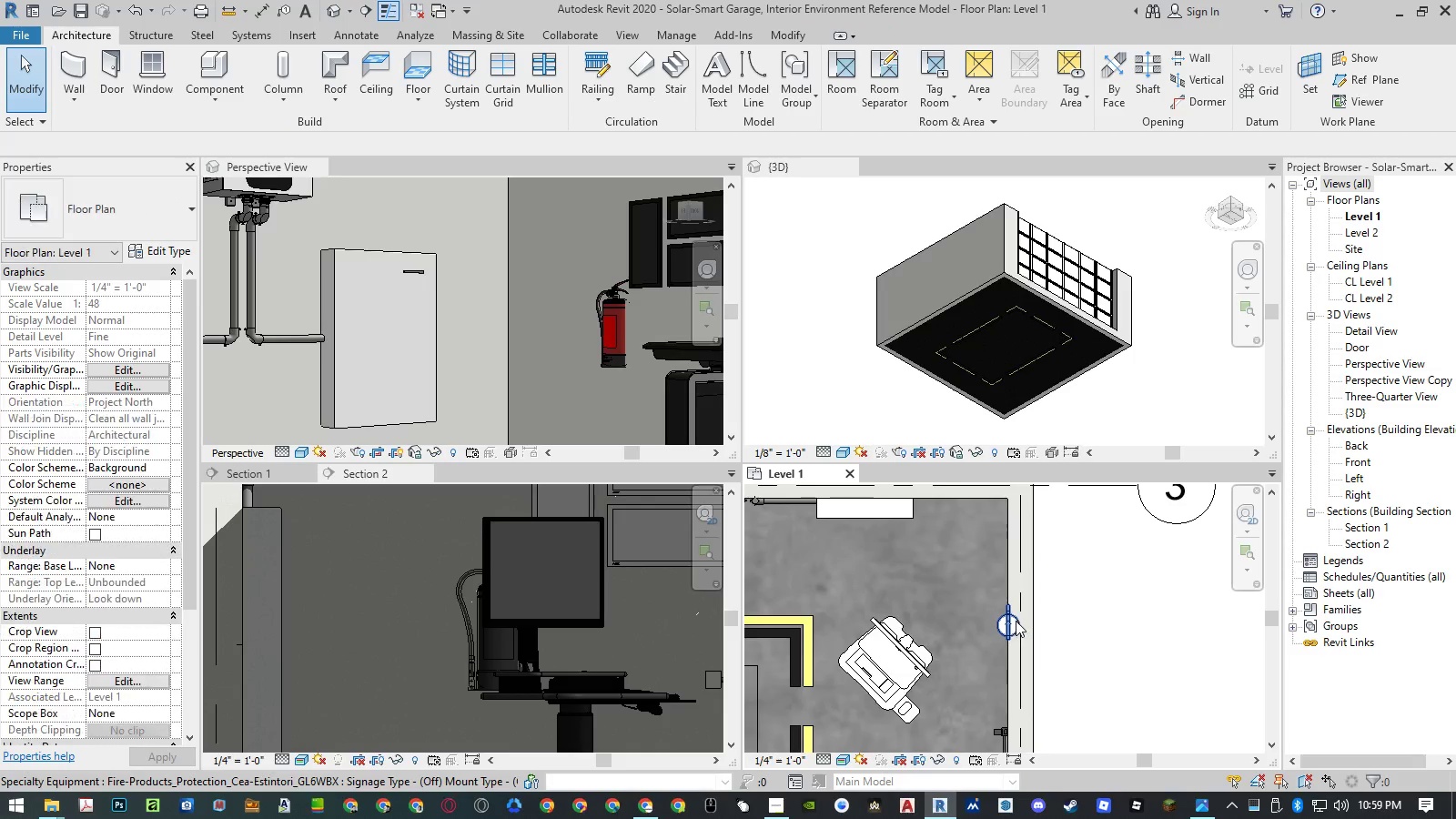 
double_click([1016, 621])
 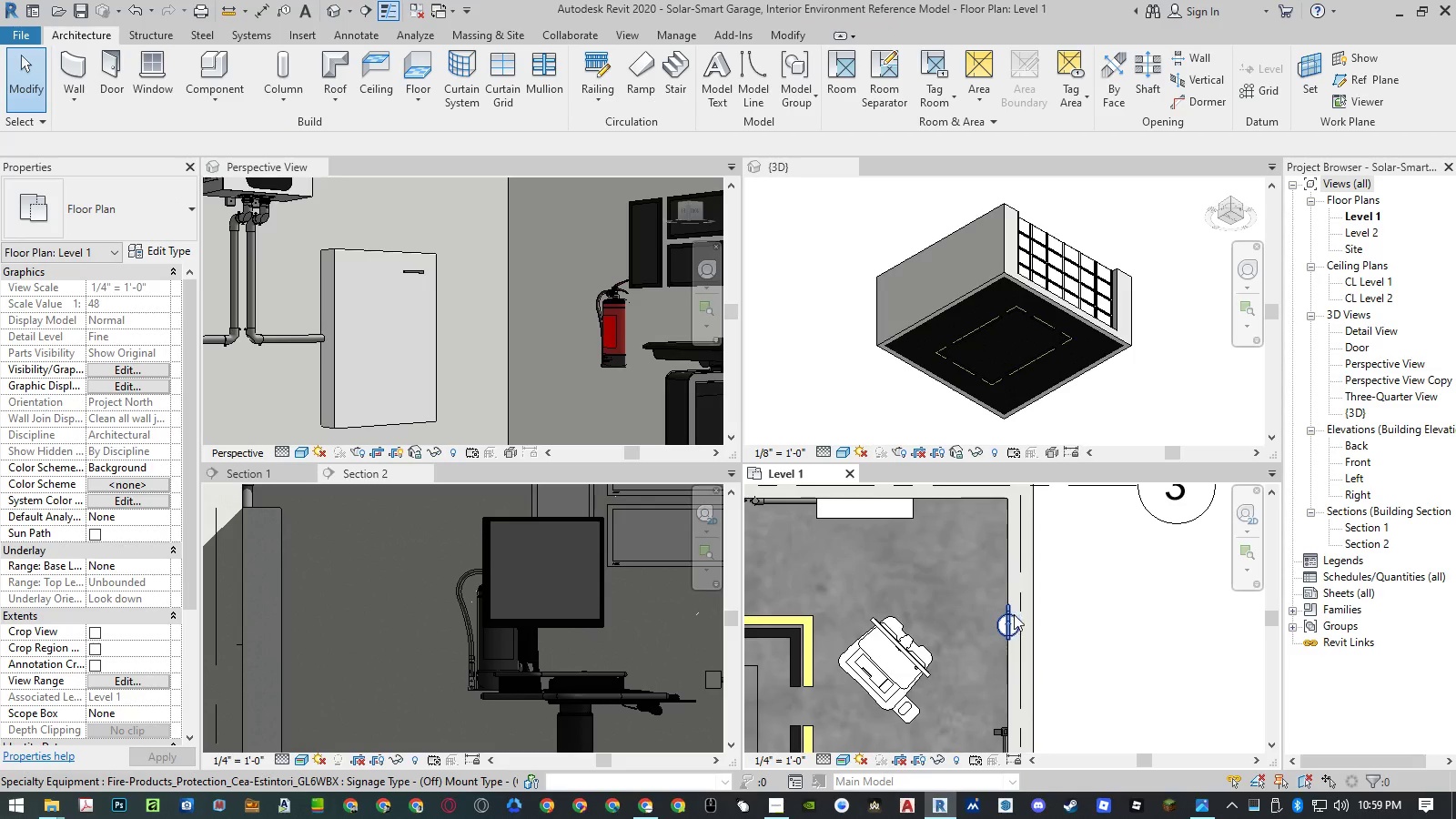 
left_click([1014, 614])
 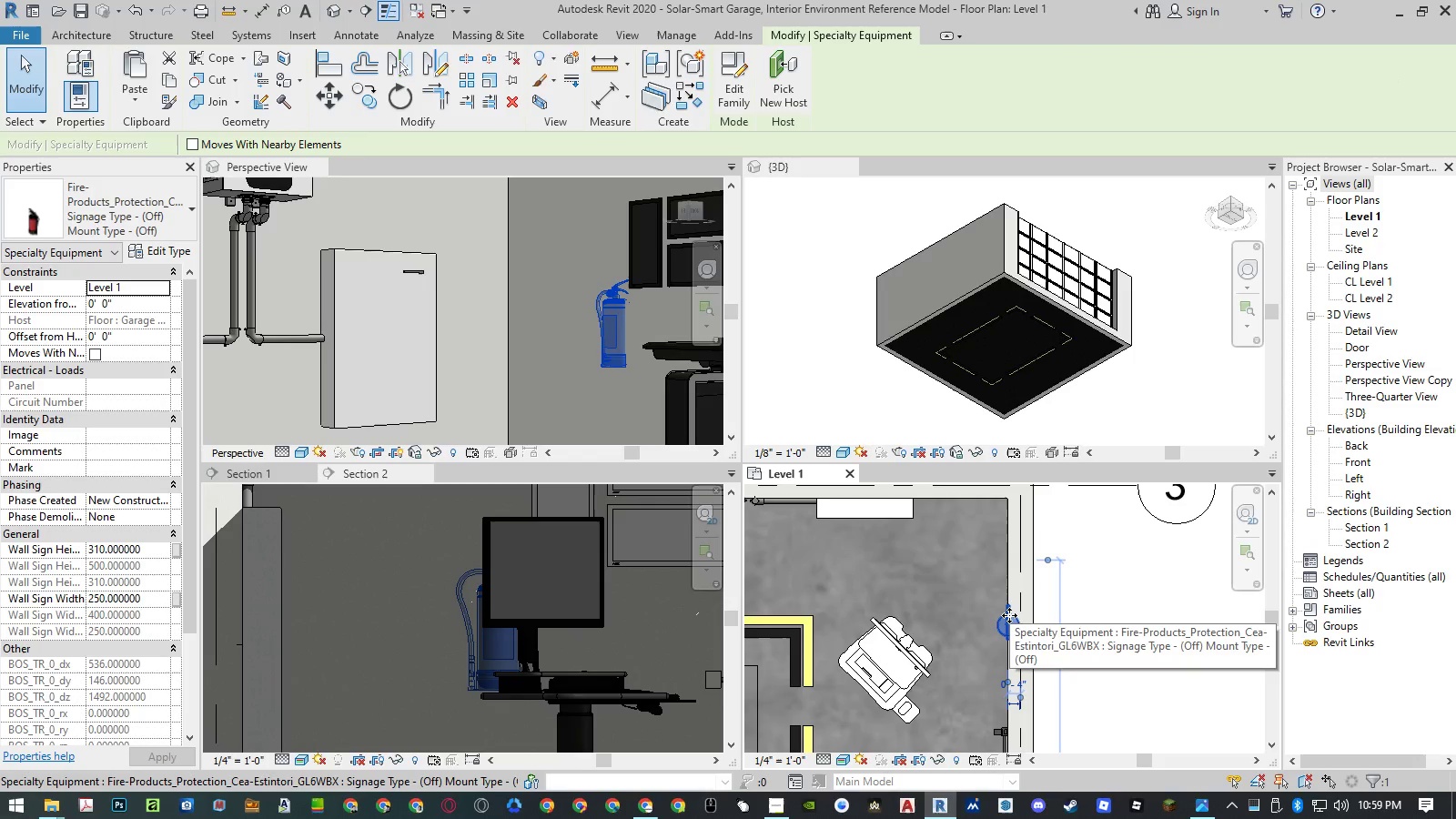 
left_click_drag(start_coordinate=[1009, 615], to_coordinate=[955, 597])
 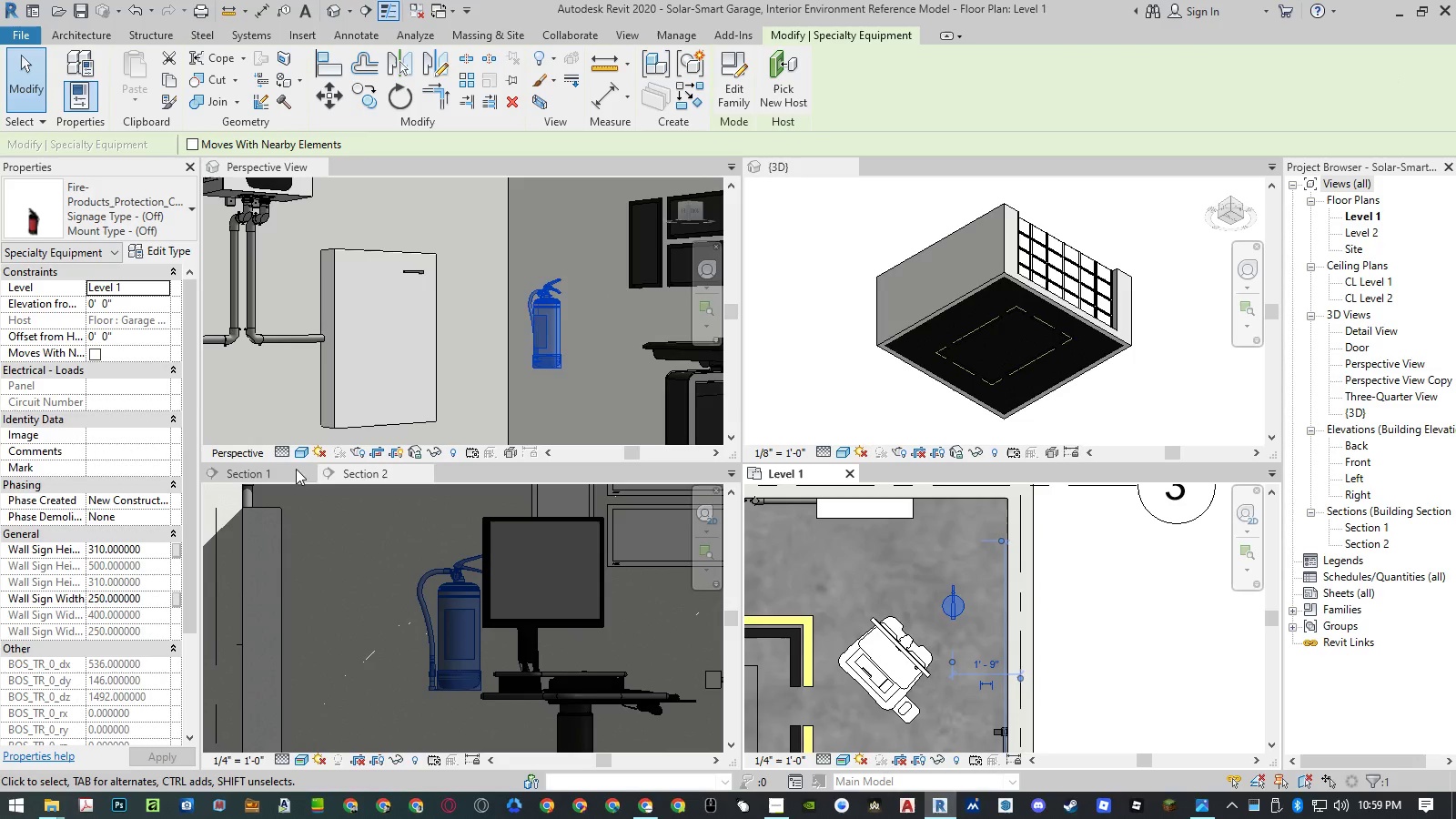 
scroll: coordinate [90, 402], scroll_direction: down, amount: 5.0
 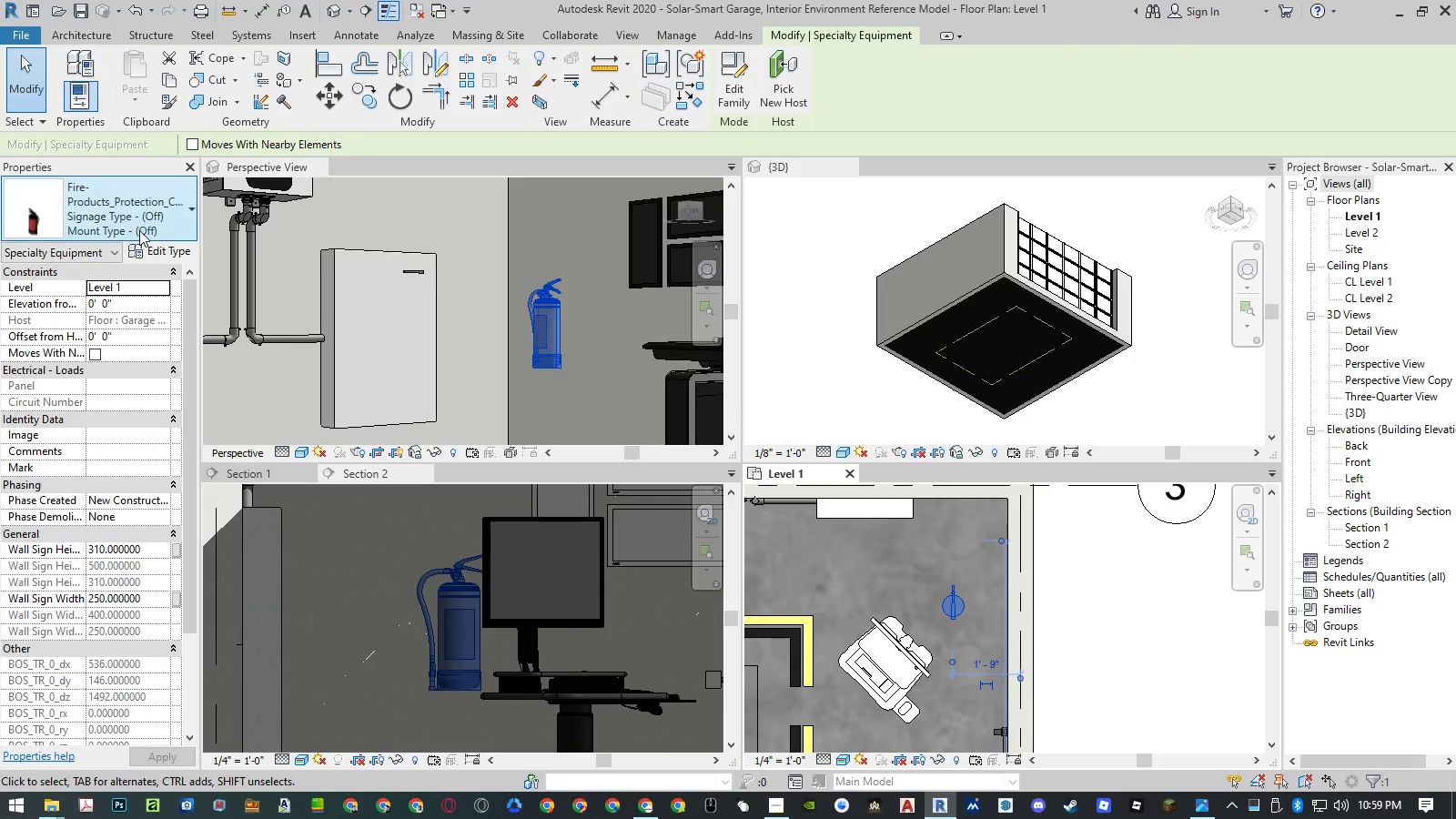 
left_click([139, 230])
 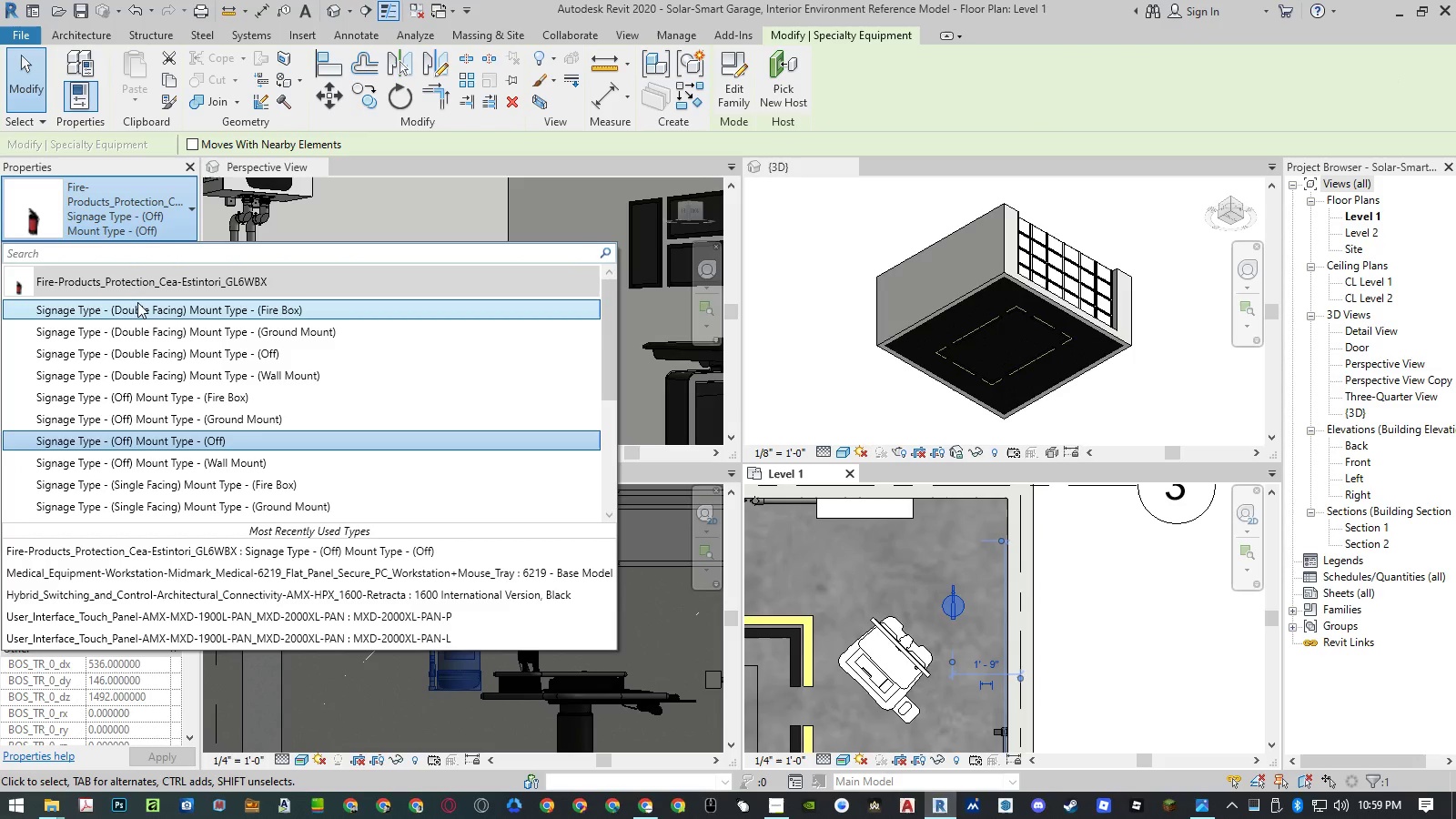 
mouse_move([160, 426])
 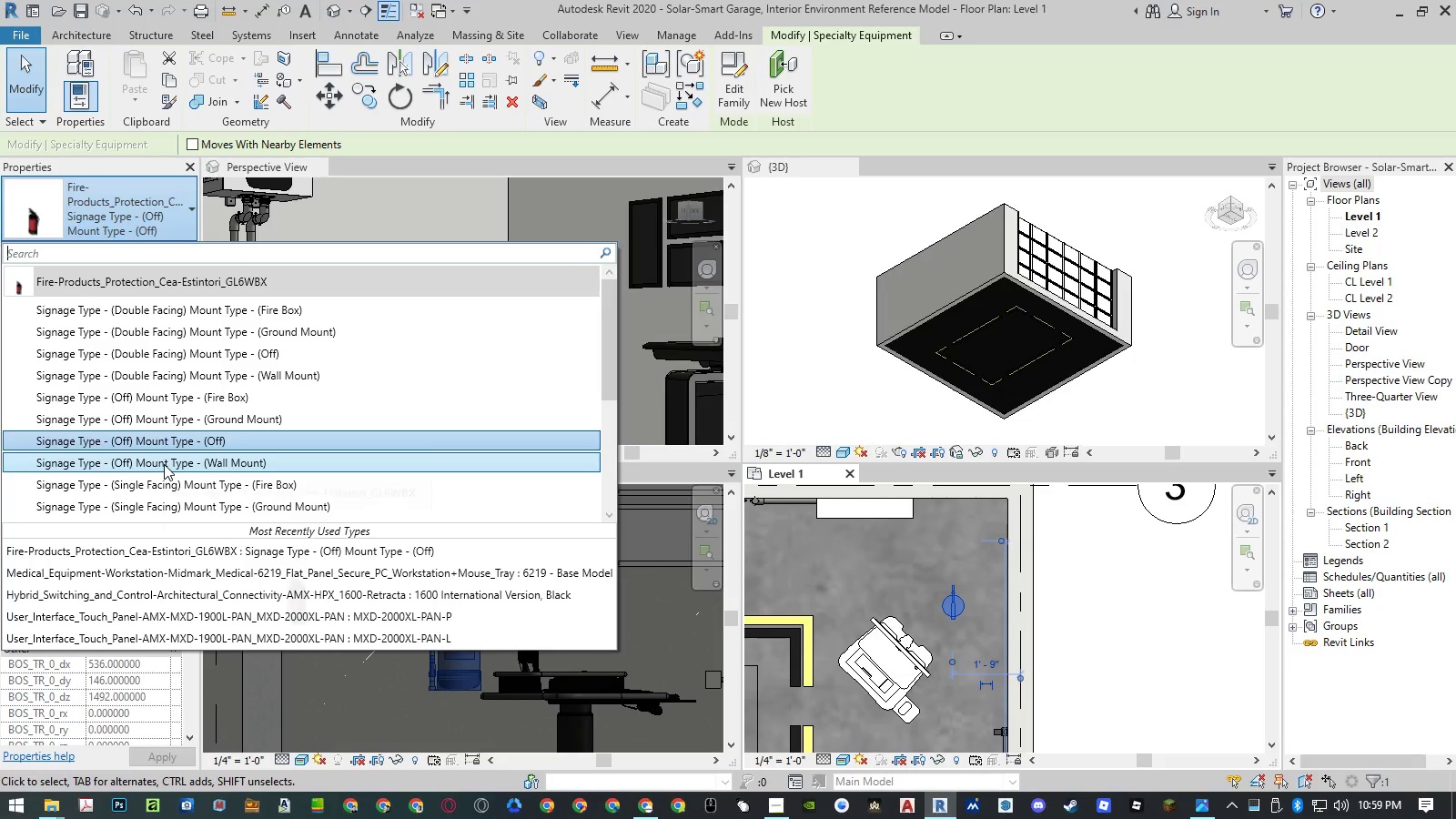 
left_click([164, 464])
 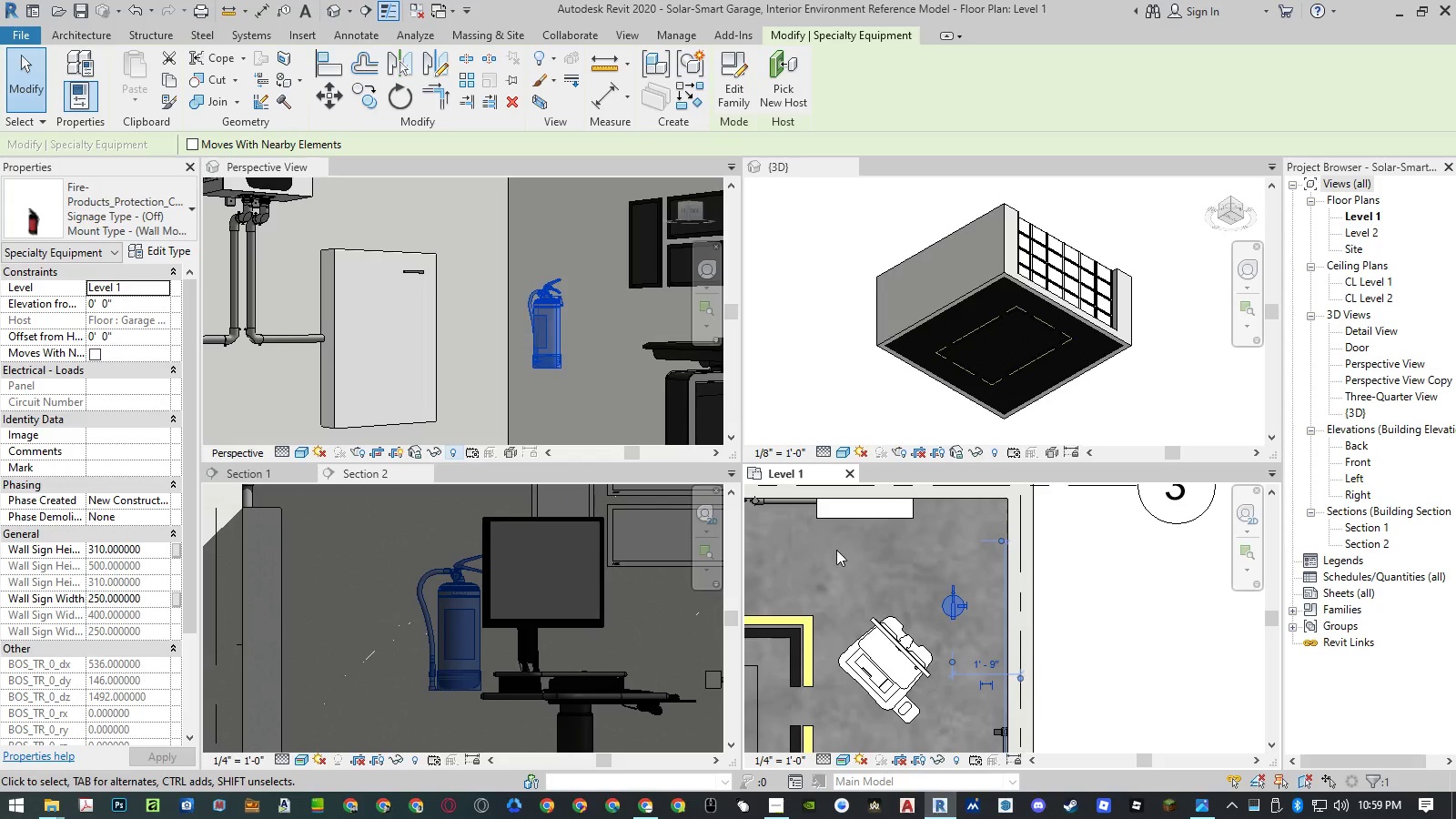 
key(Escape)
 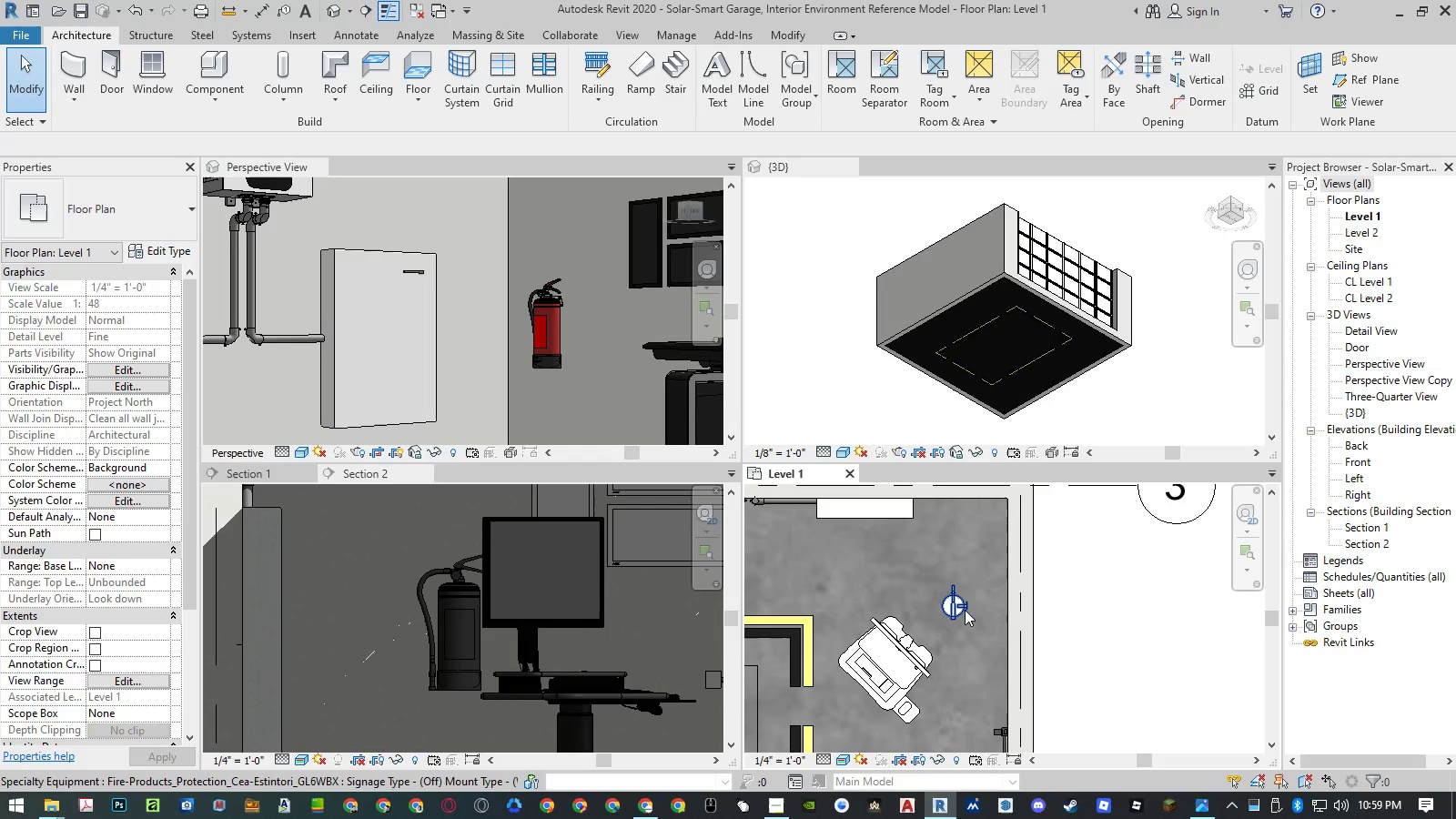 
left_click([957, 608])
 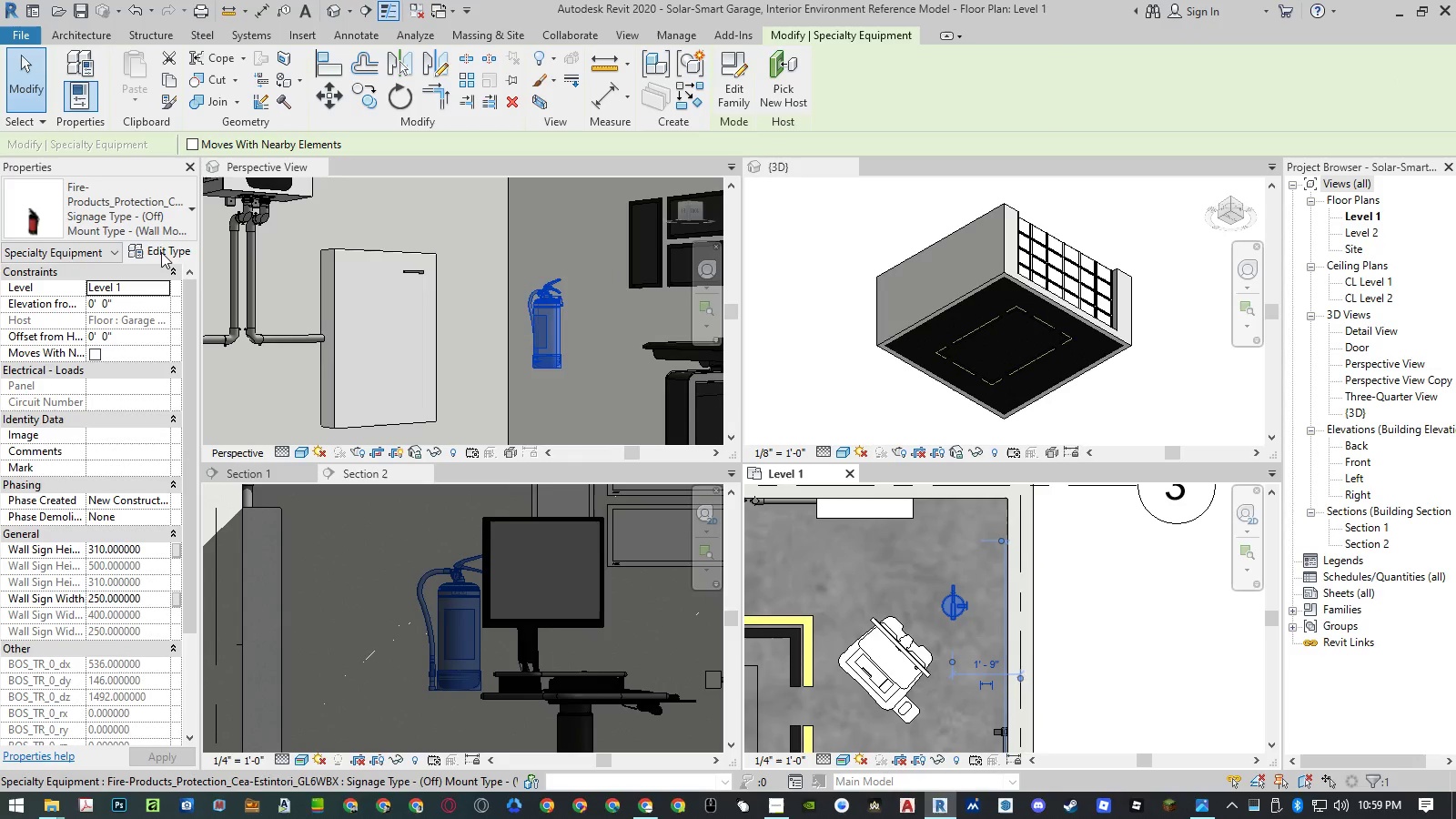 
left_click([156, 229])
 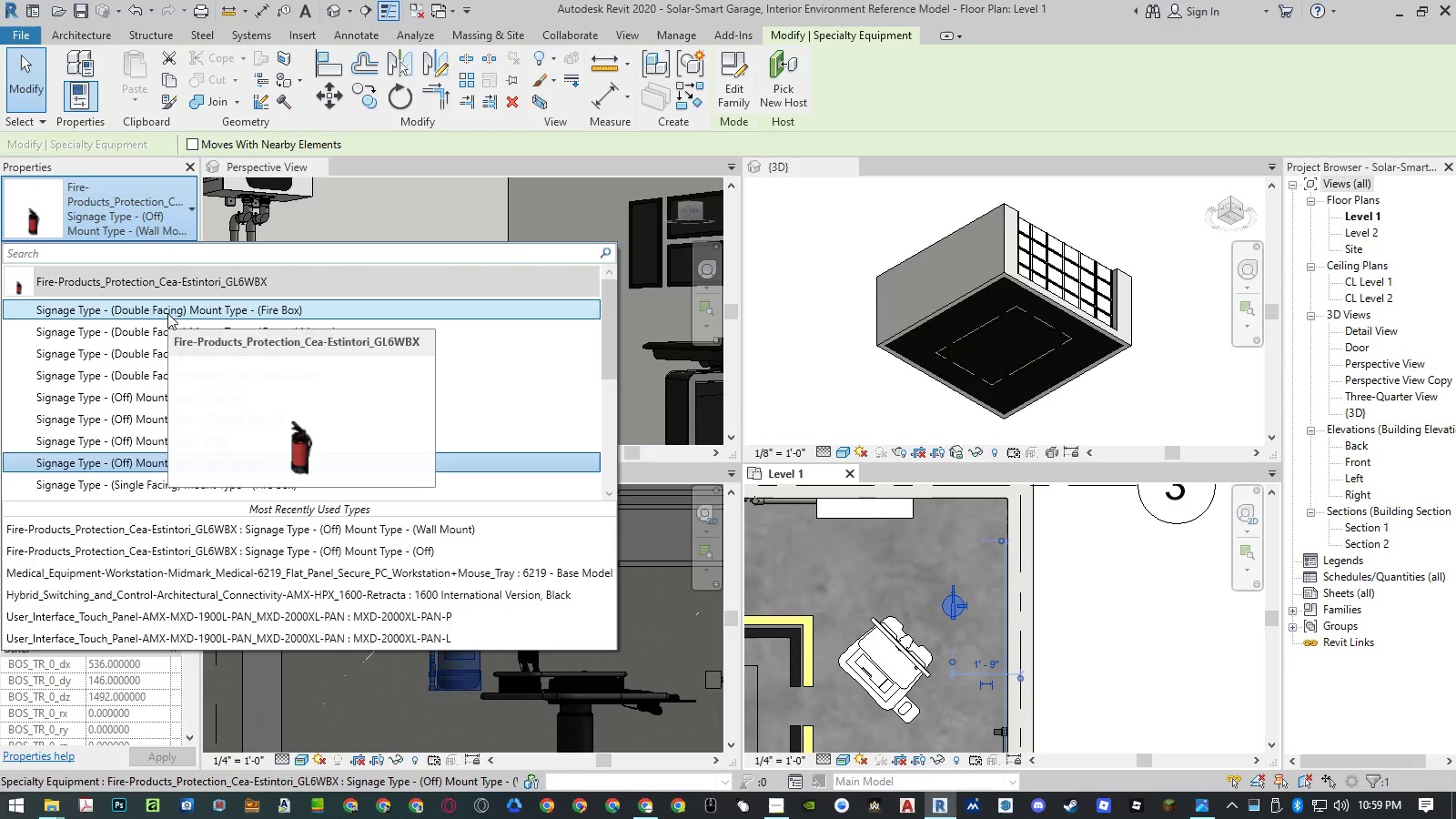 
left_click([168, 313])
 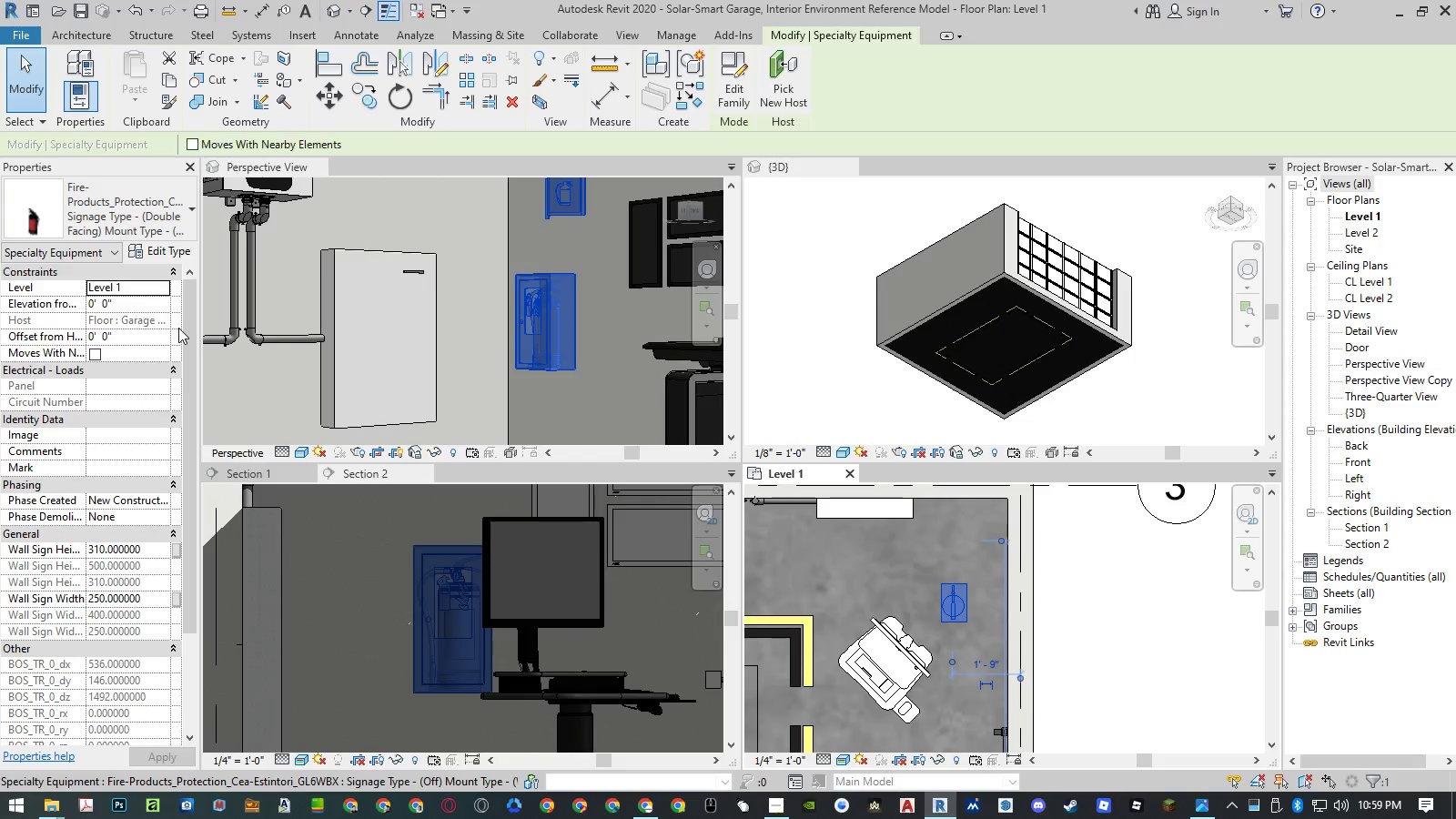 
key(Escape)
 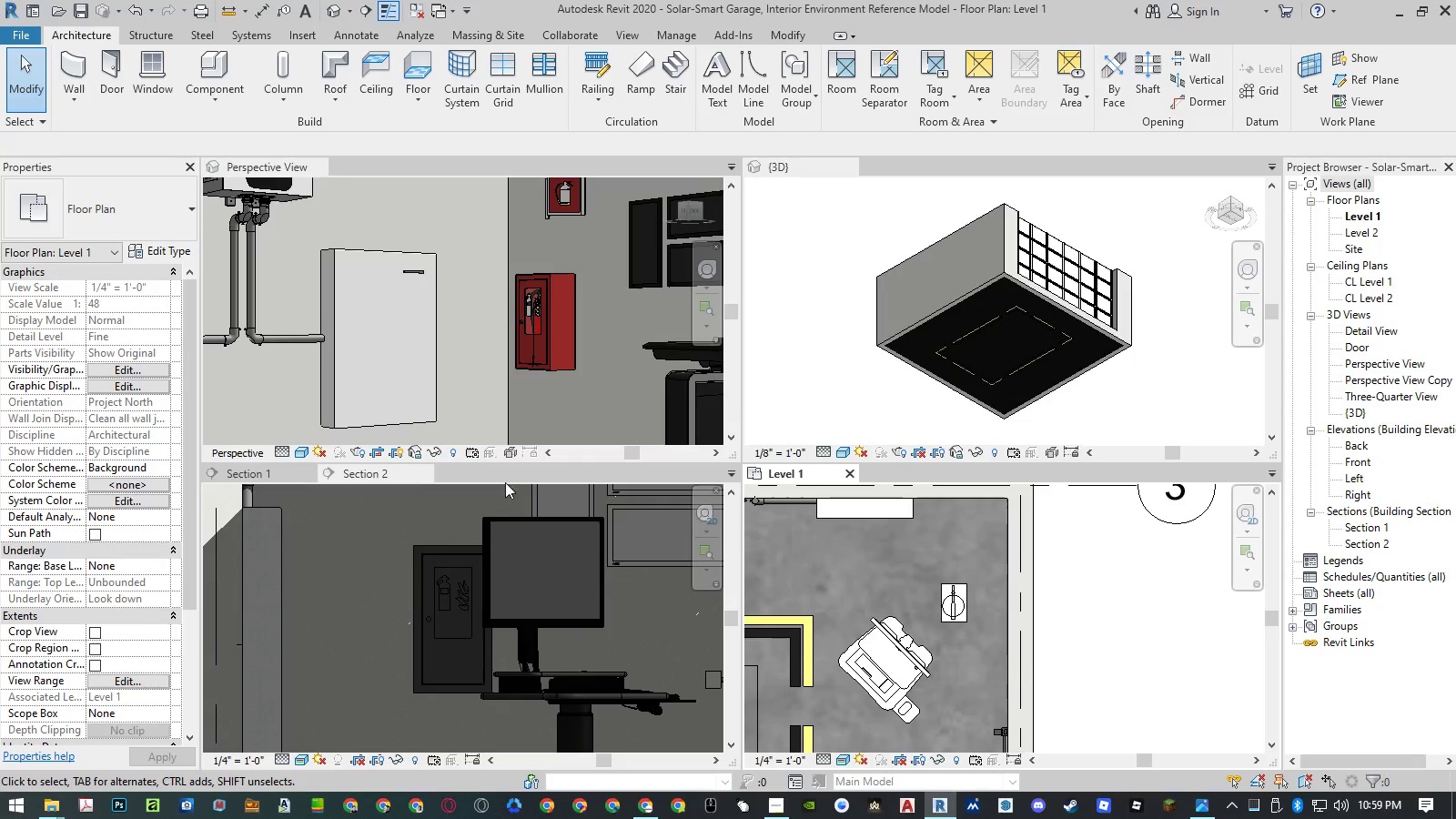 
scroll: coordinate [508, 356], scroll_direction: down, amount: 3.0
 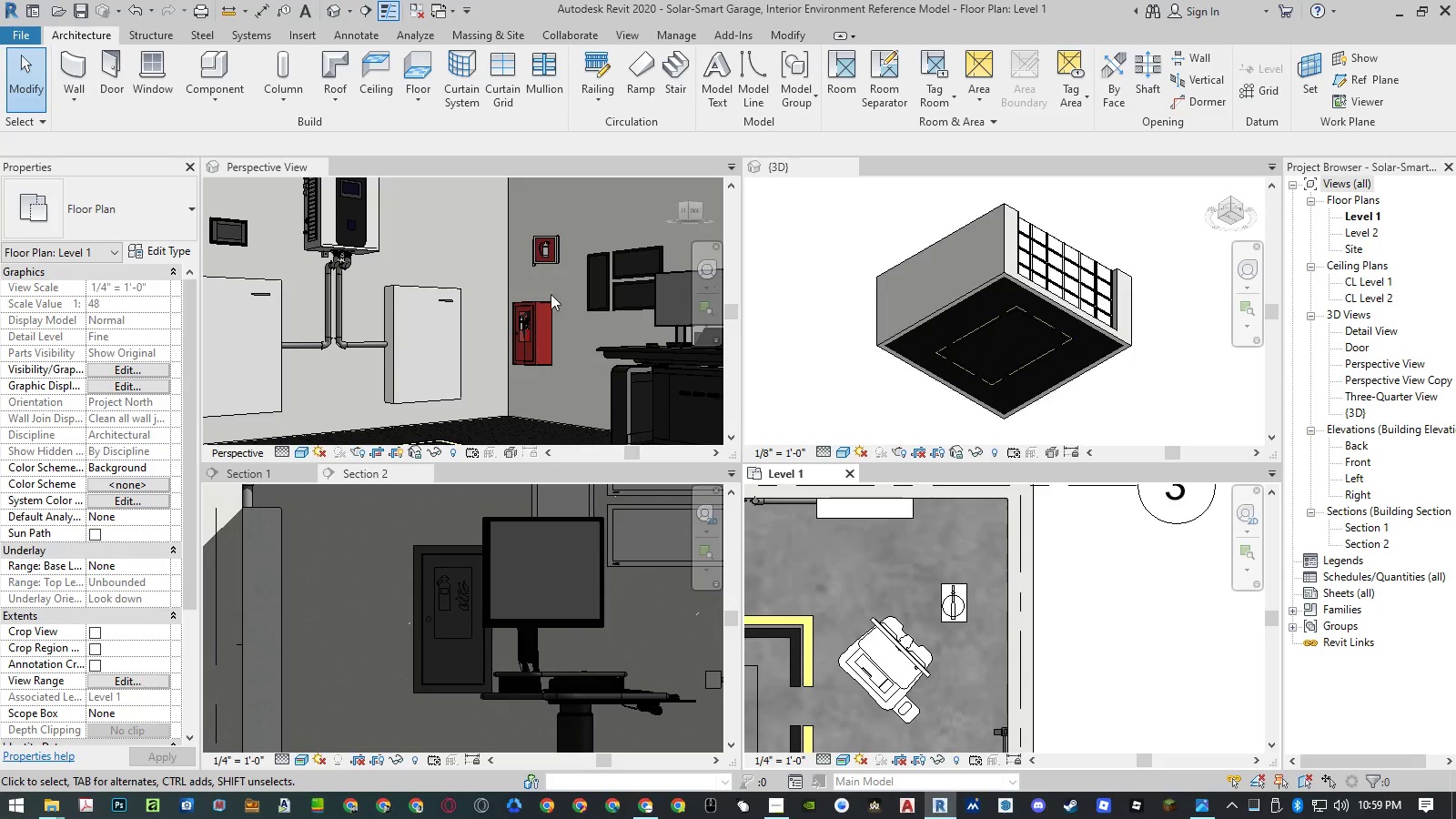 
scroll: coordinate [554, 279], scroll_direction: up, amount: 2.0
 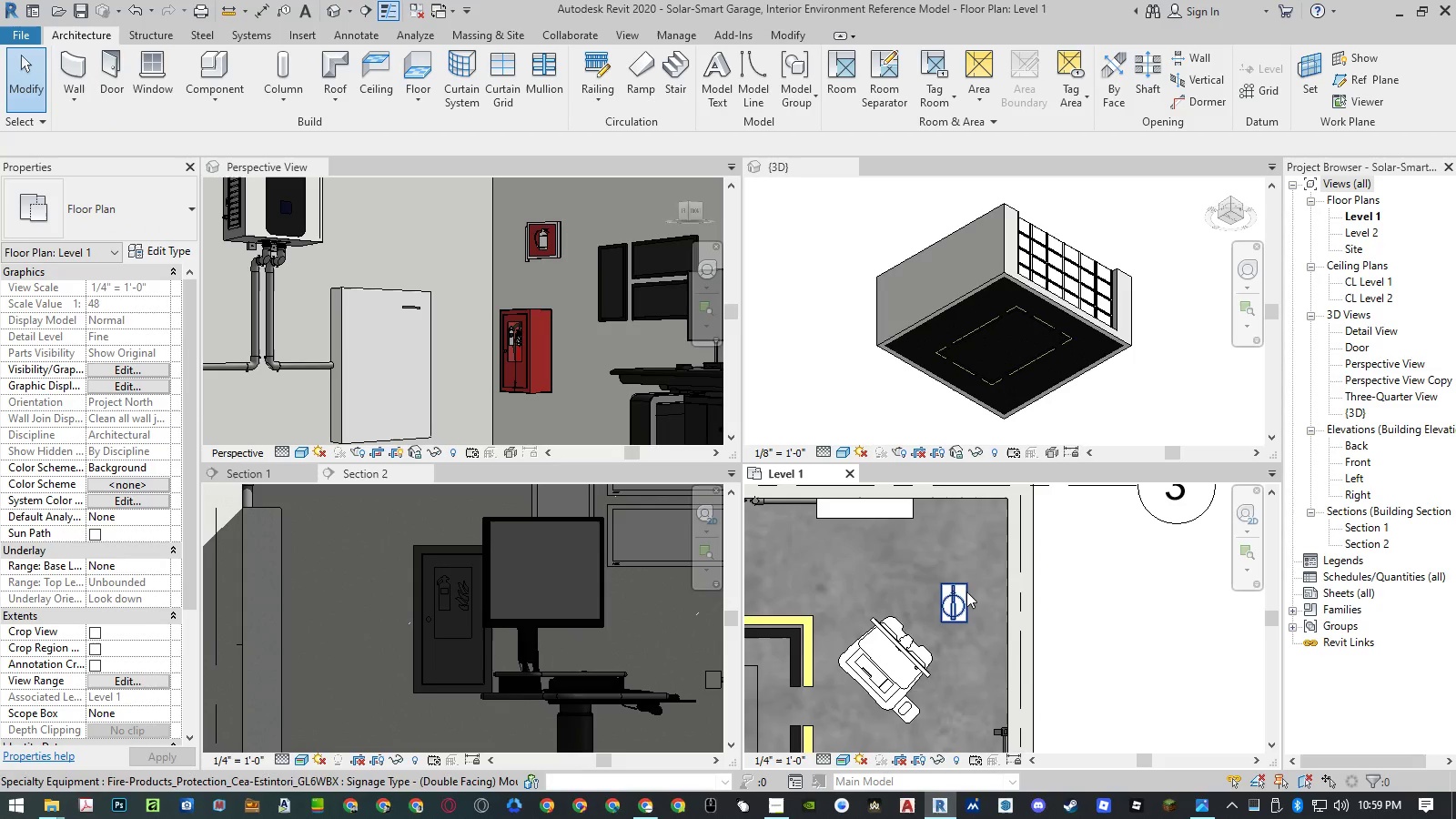 
left_click([541, 243])
 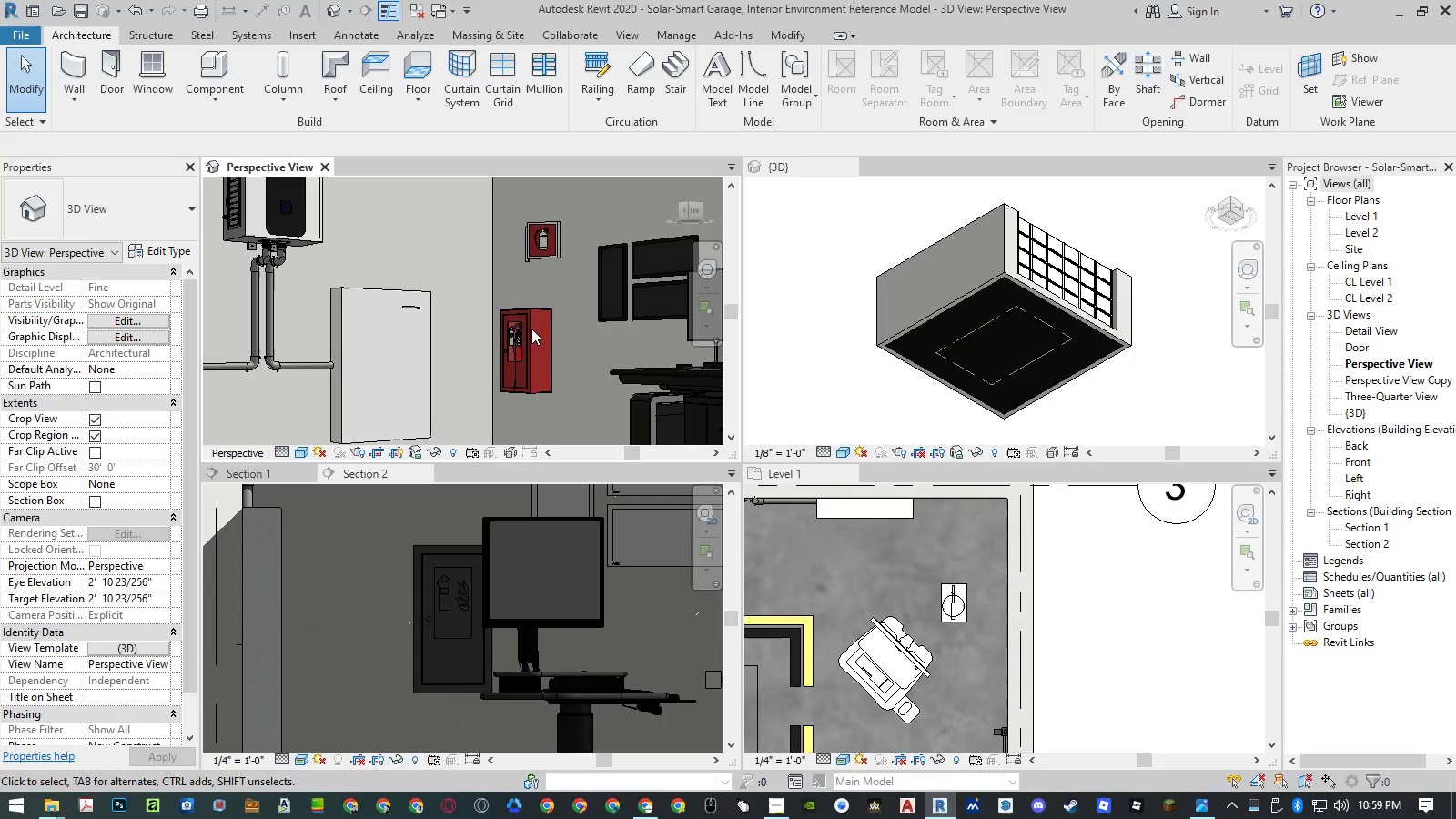 
left_click([530, 330])
 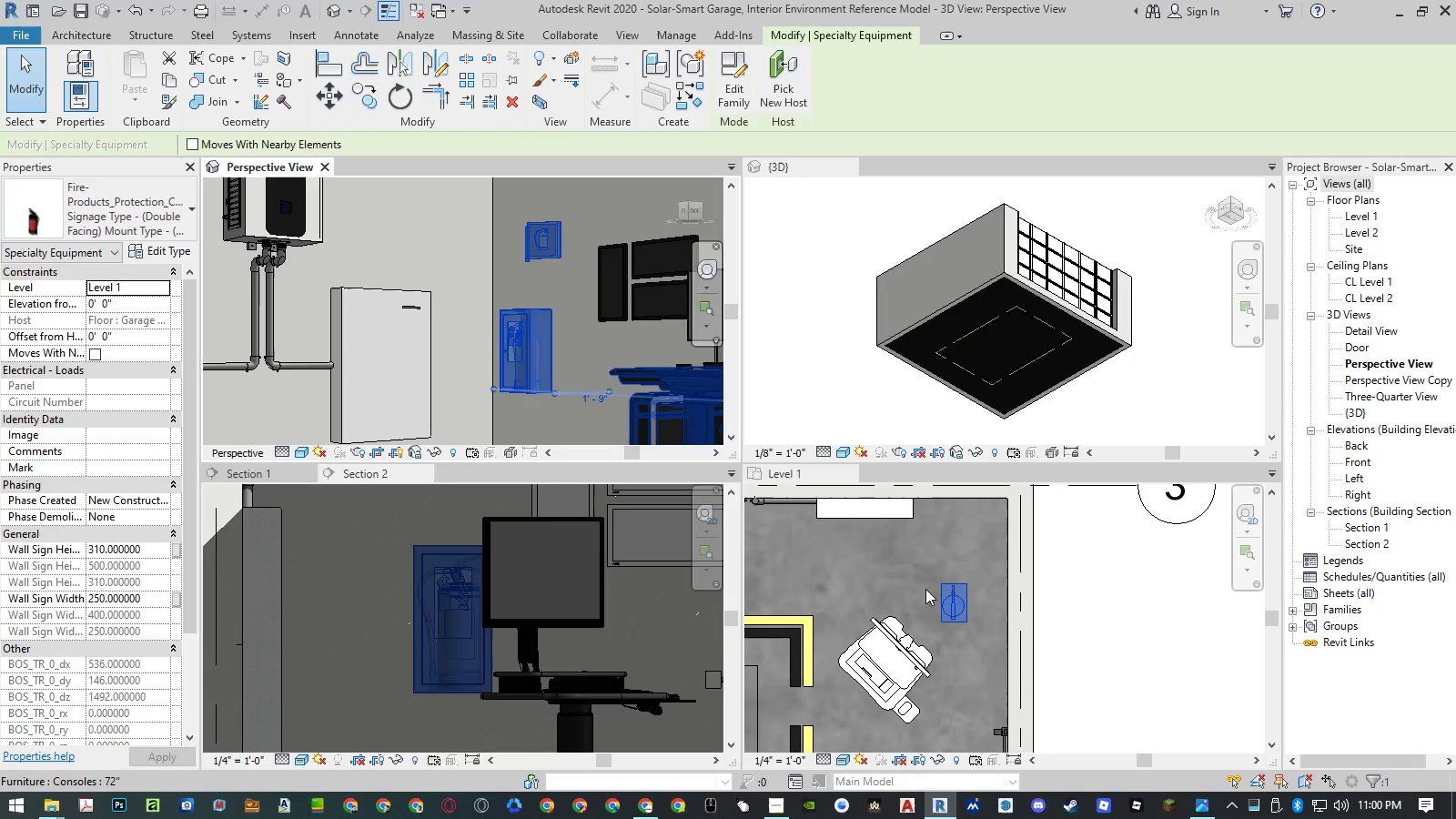 
scroll: coordinate [930, 587], scroll_direction: down, amount: 3.0
 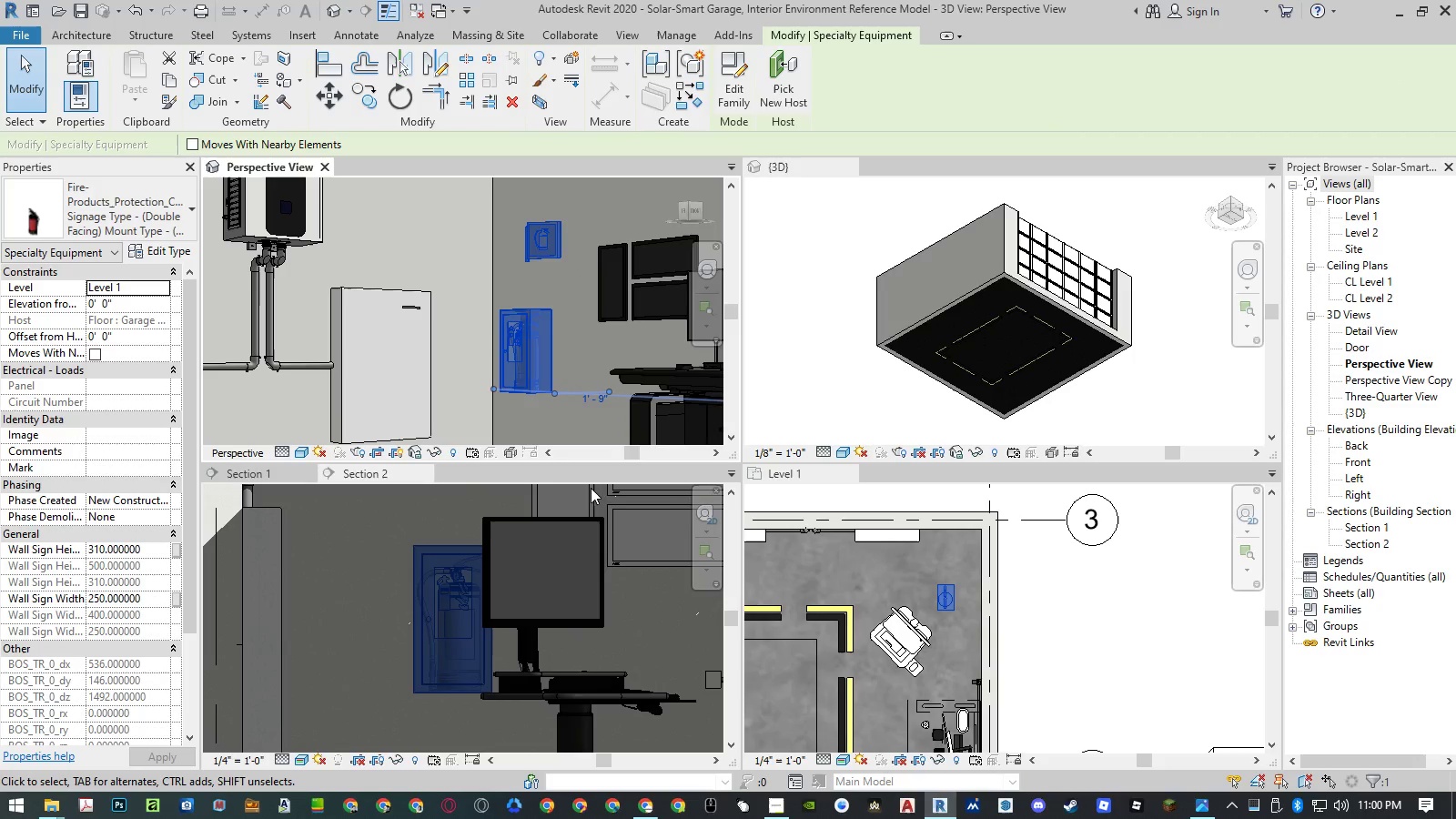 
left_click([272, 472])
 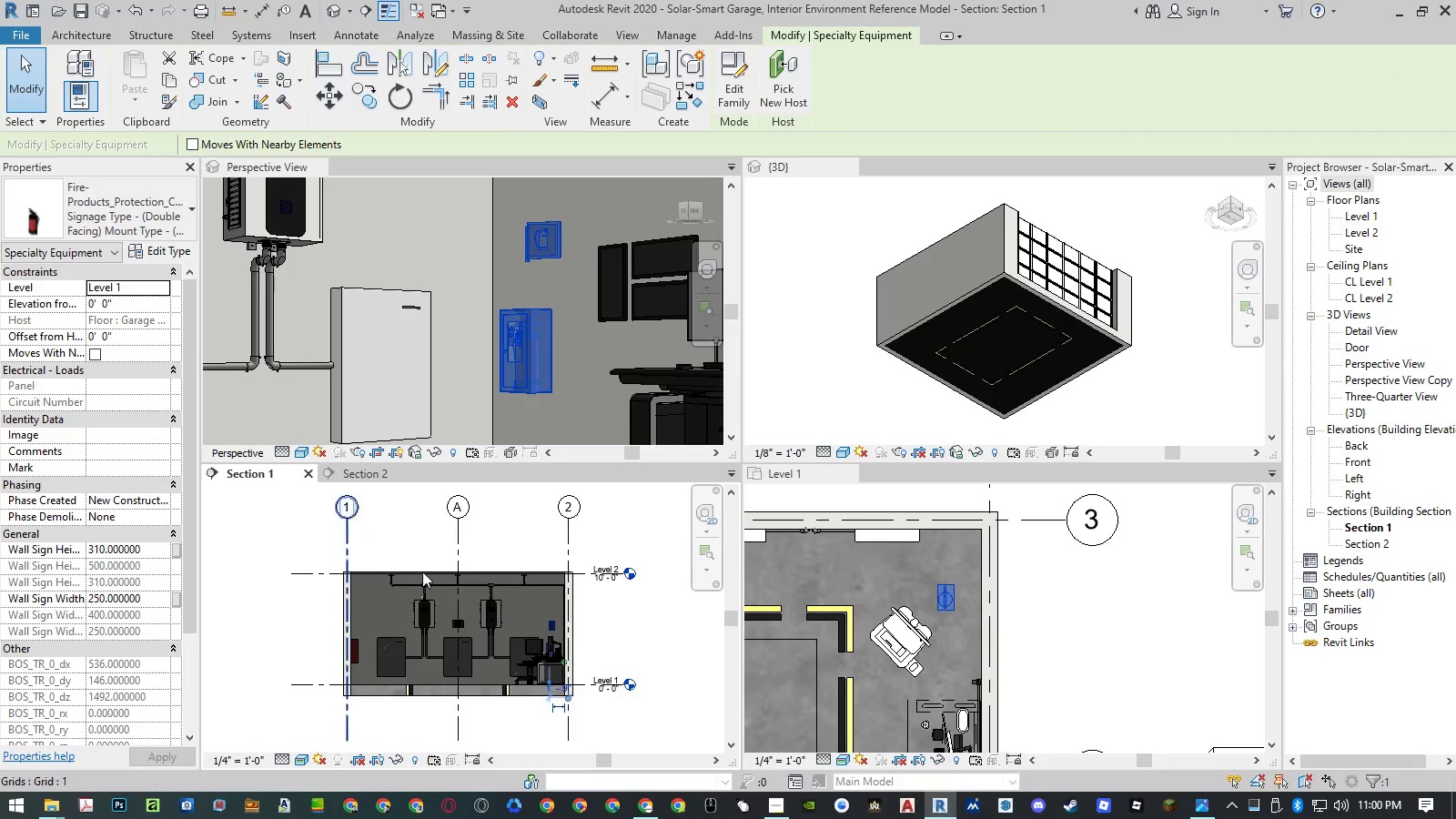 
scroll: coordinate [500, 632], scroll_direction: up, amount: 17.0
 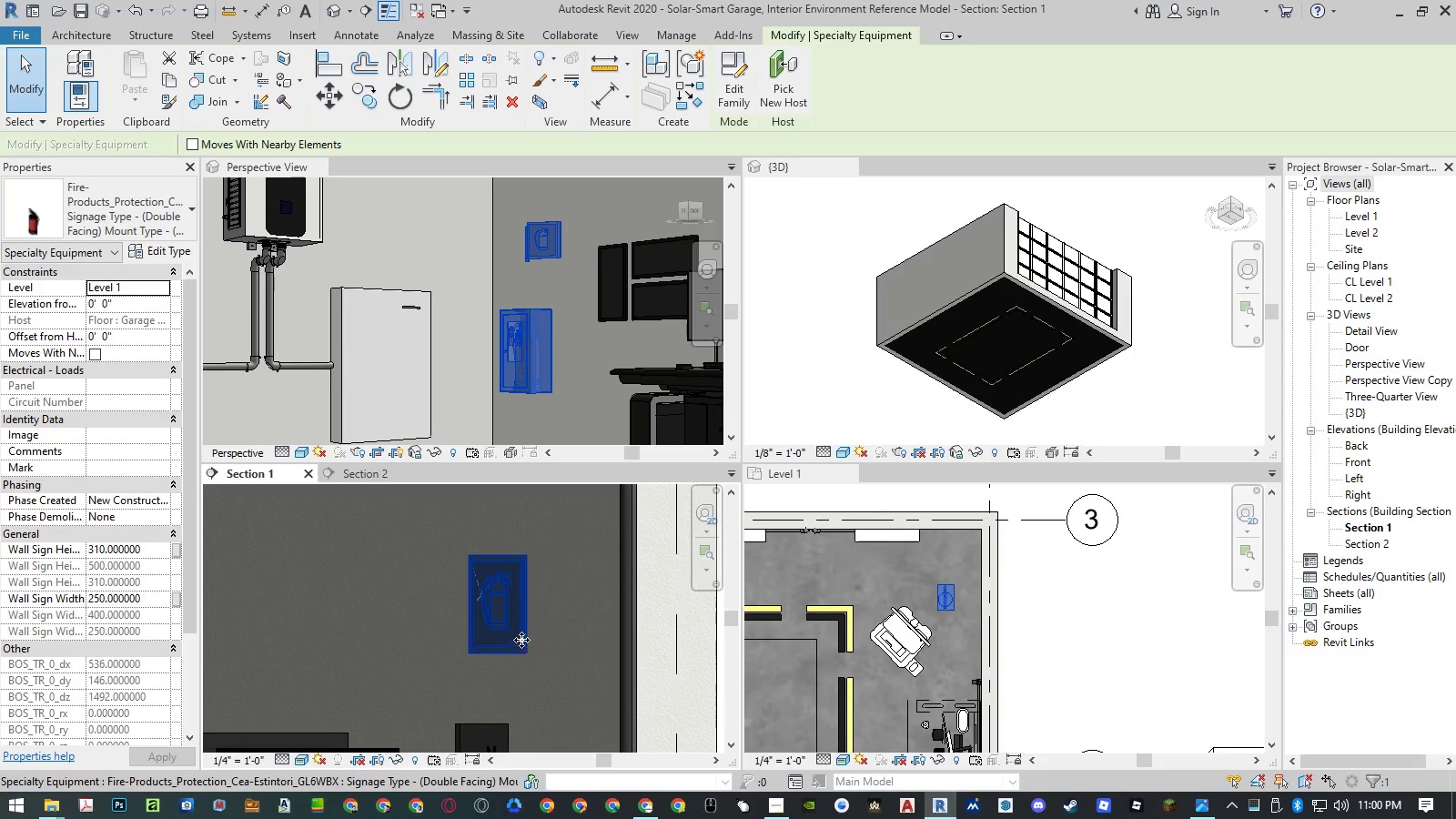 
scroll: coordinate [528, 562], scroll_direction: down, amount: 5.0
 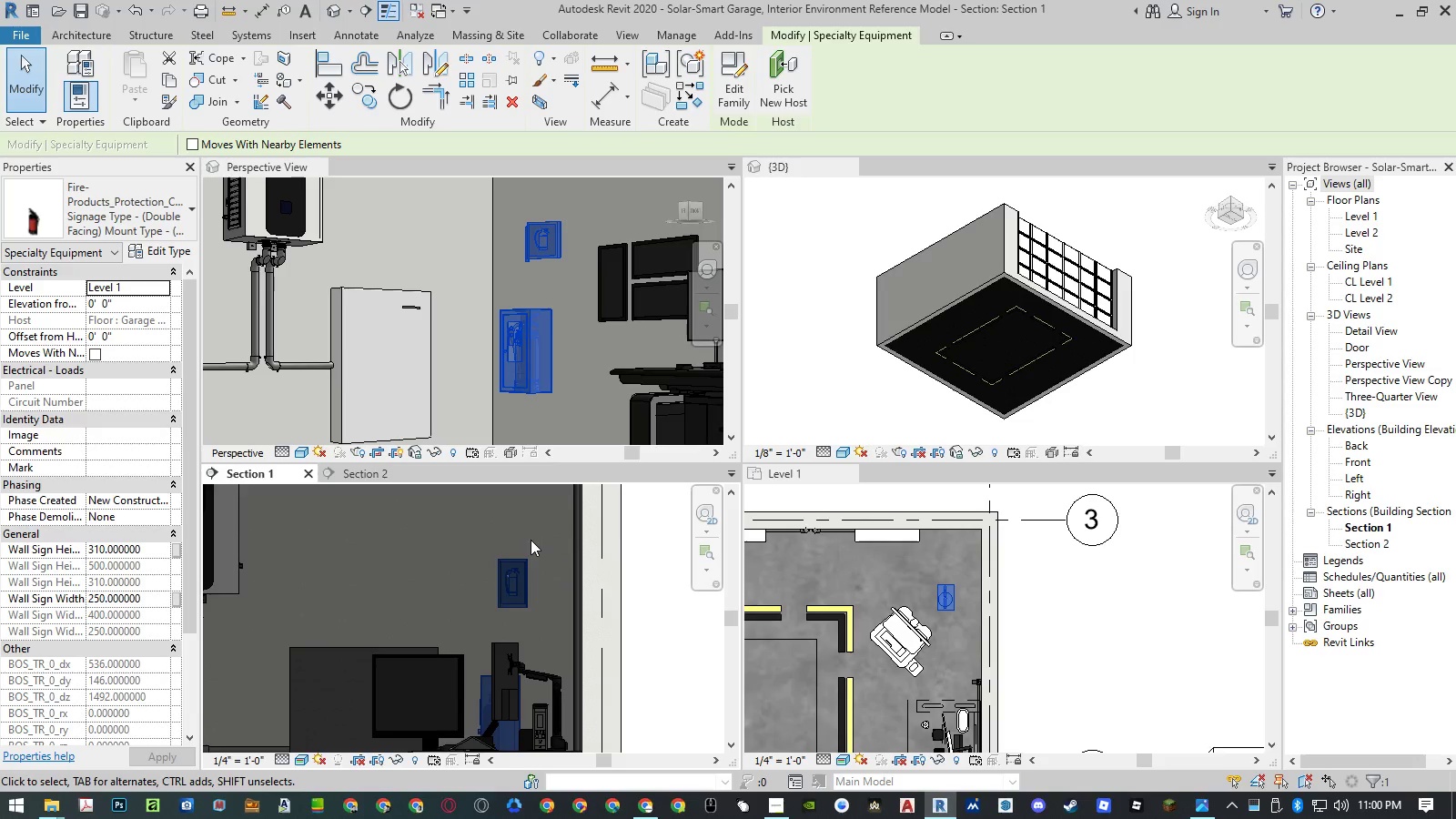 
left_click([116, 180])
 